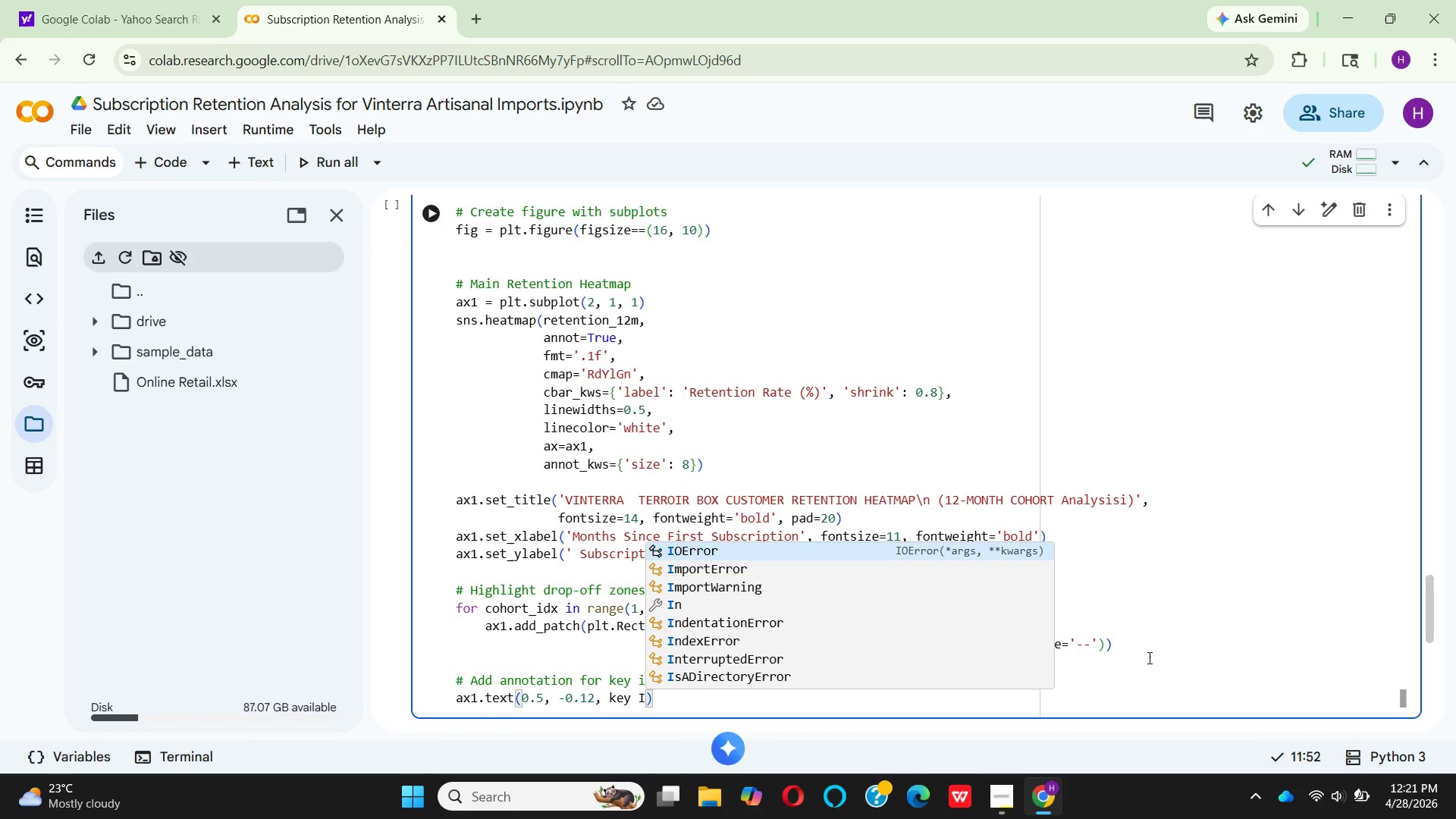 
key(ArrowLeft)
 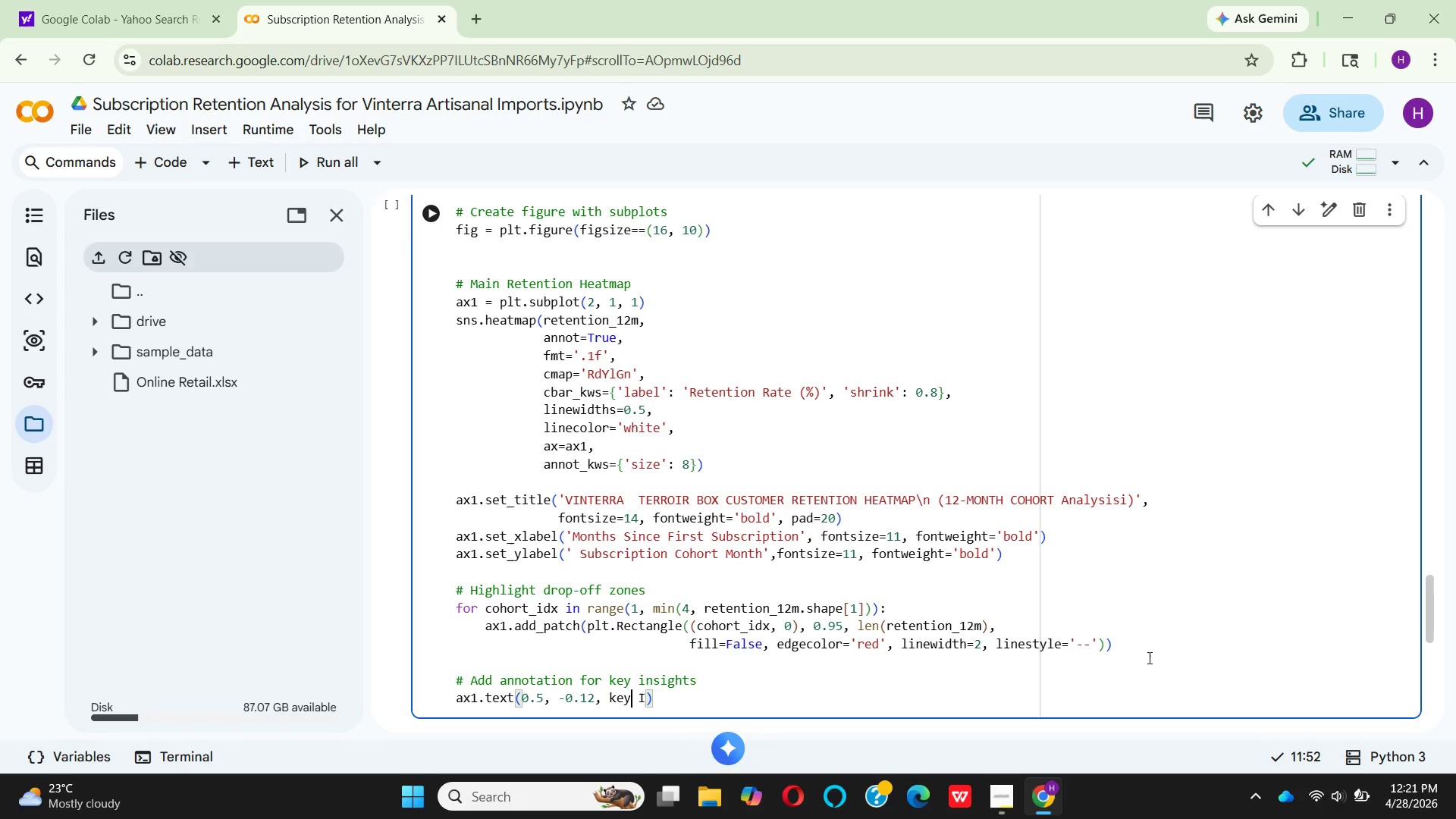 
key(ArrowLeft)
 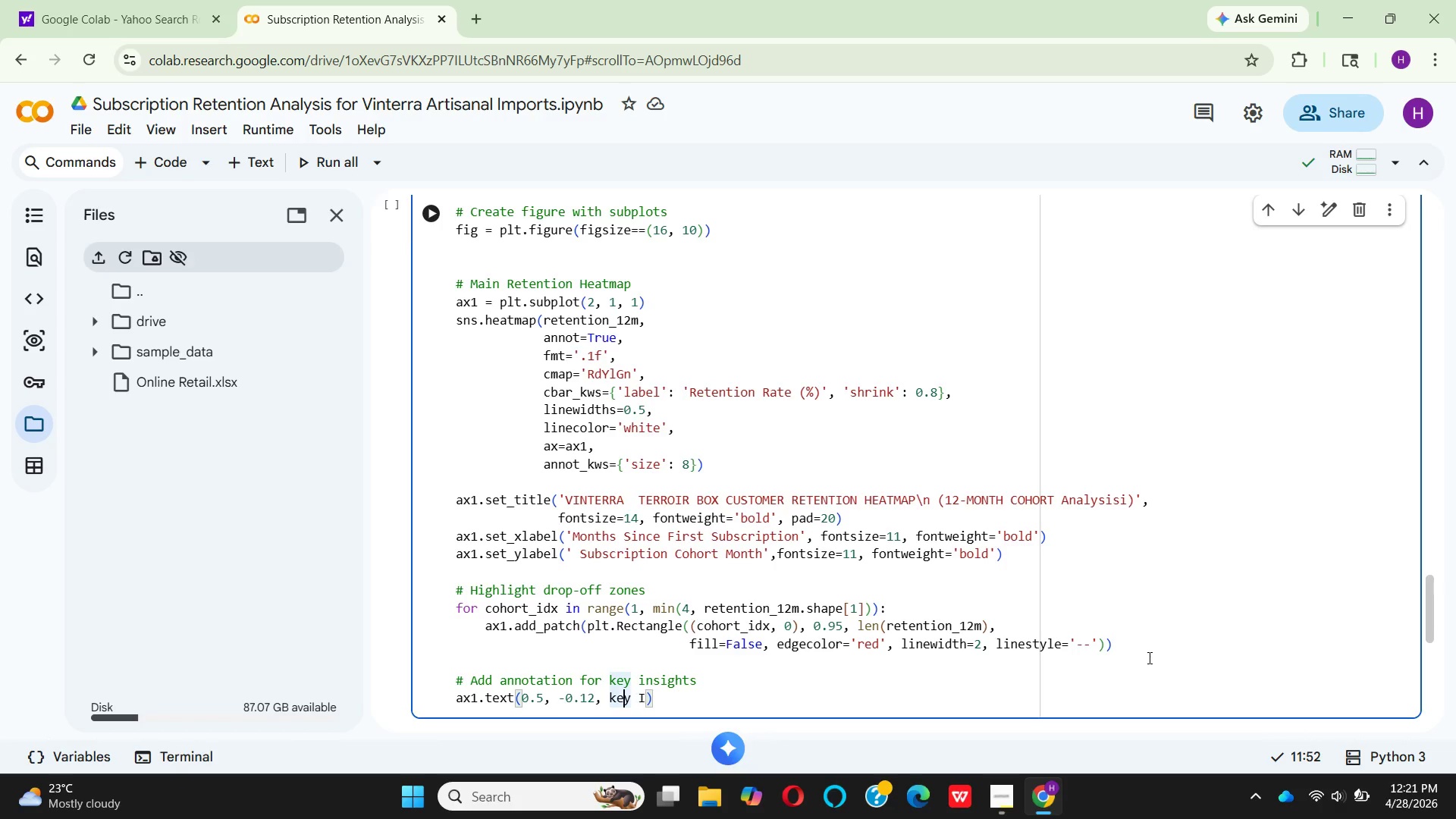 
key(ArrowLeft)
 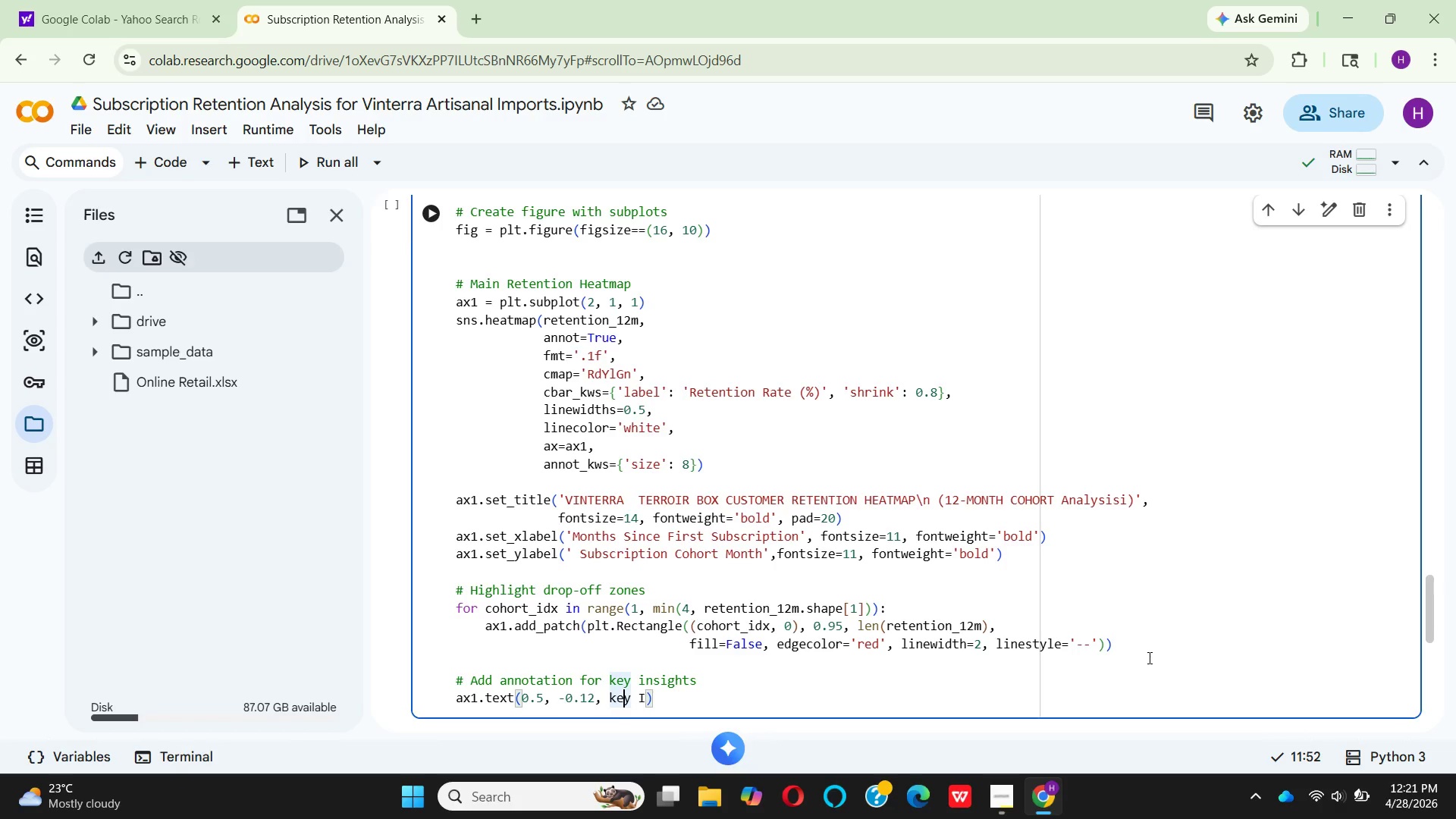 
key(ArrowLeft)
 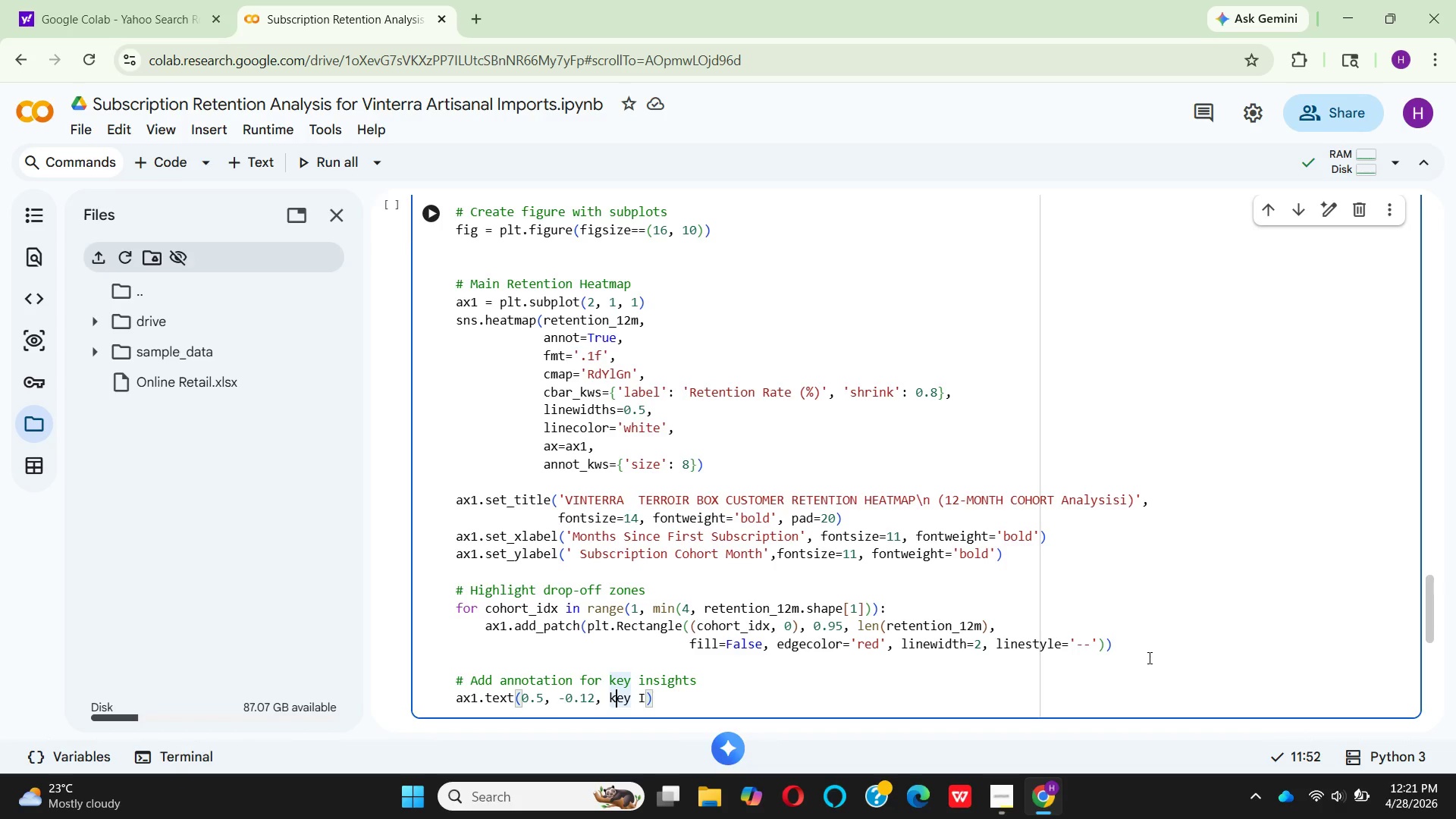 
key(ArrowLeft)
 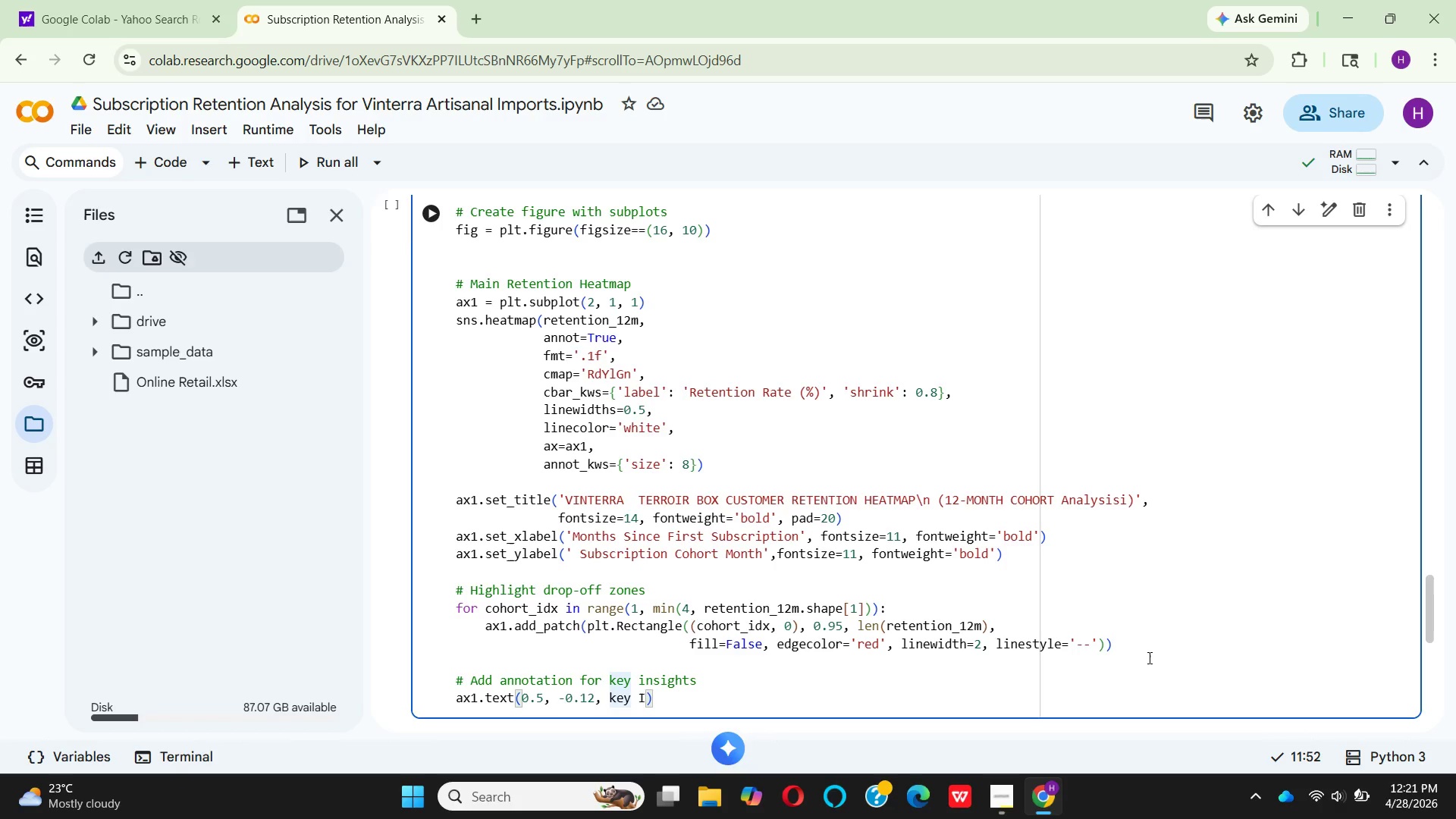 
key(Quote)
 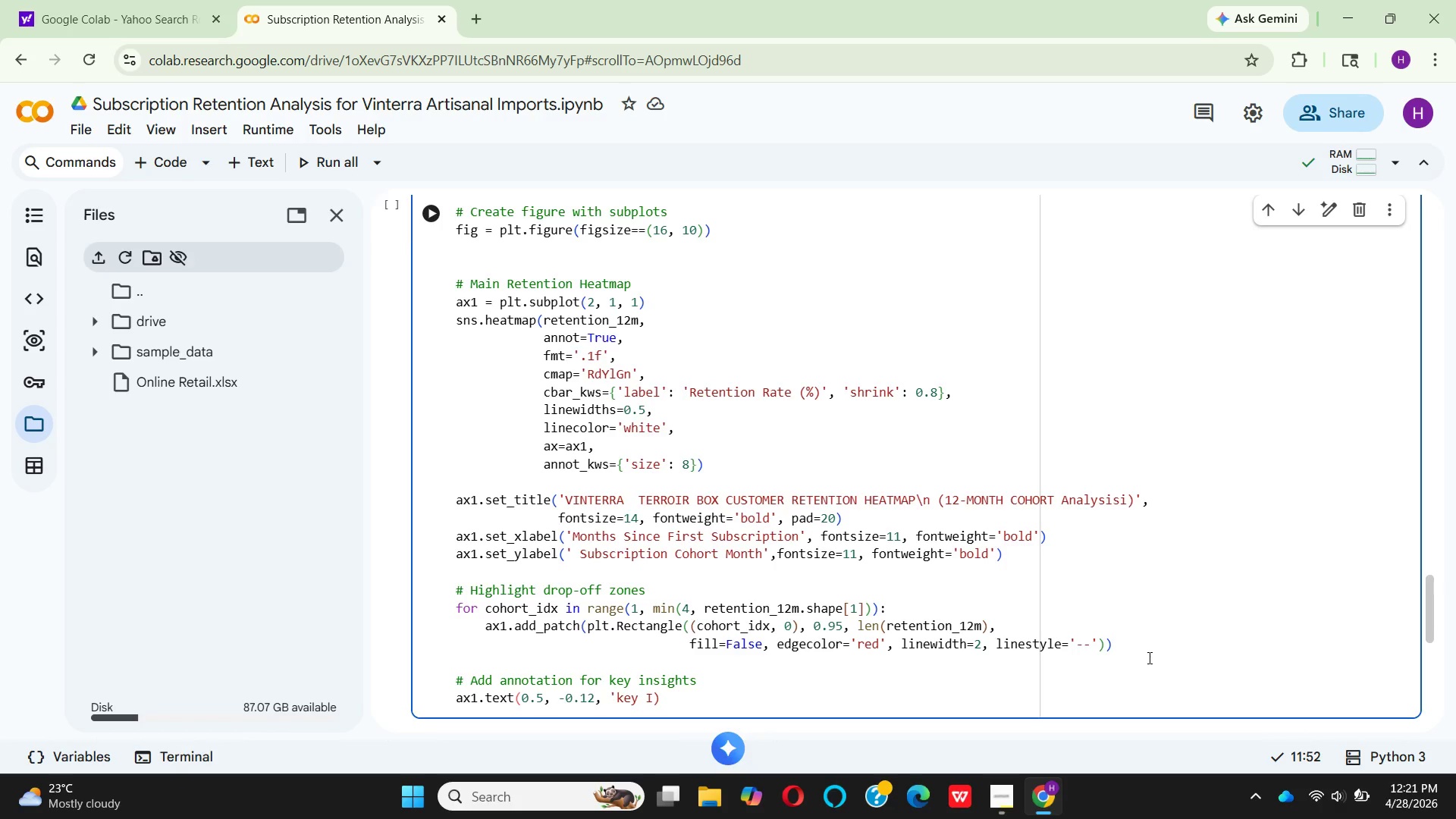 
hold_key(key=ArrowRight, duration=0.36)
 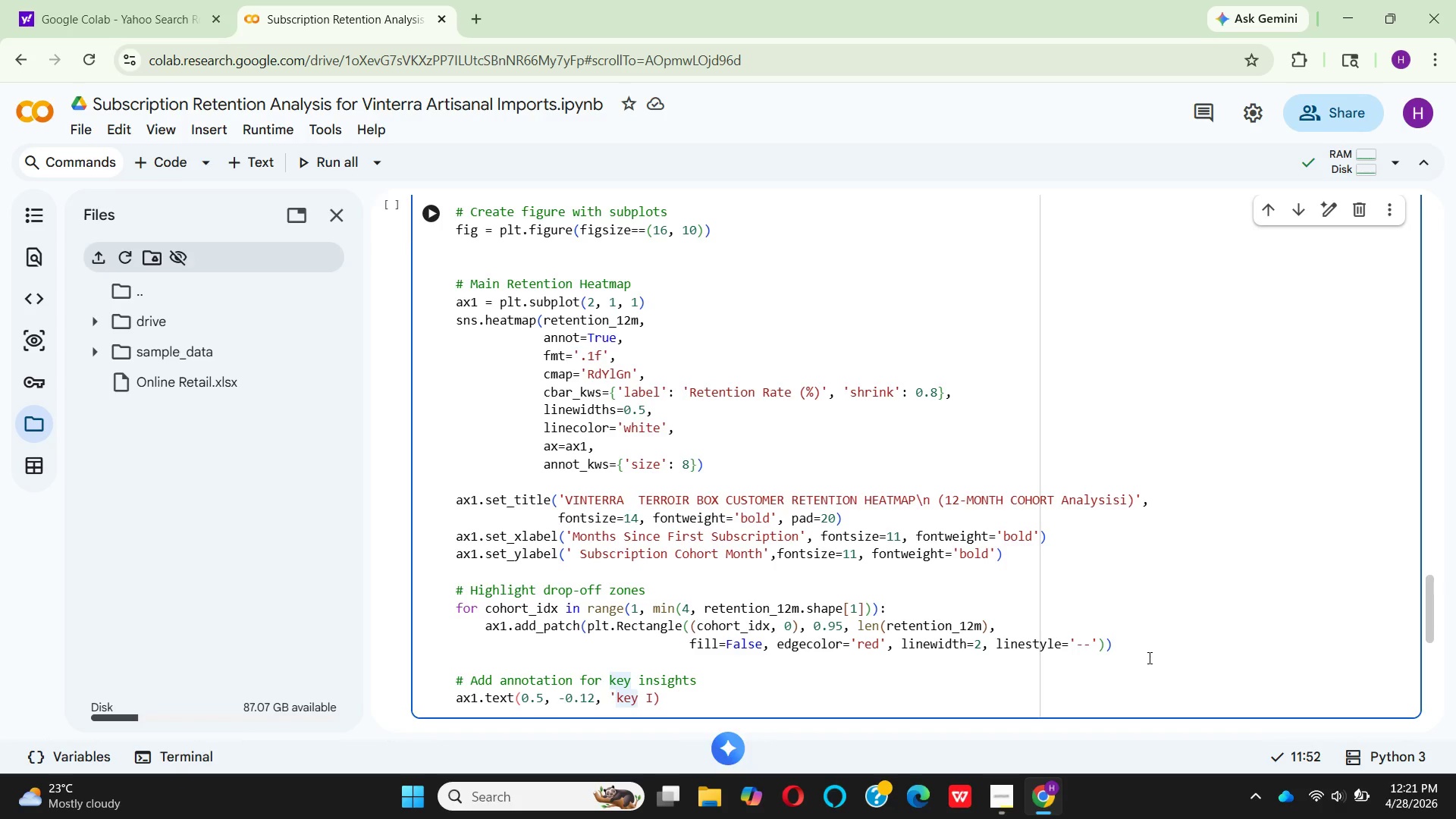 
key(ArrowRight)
 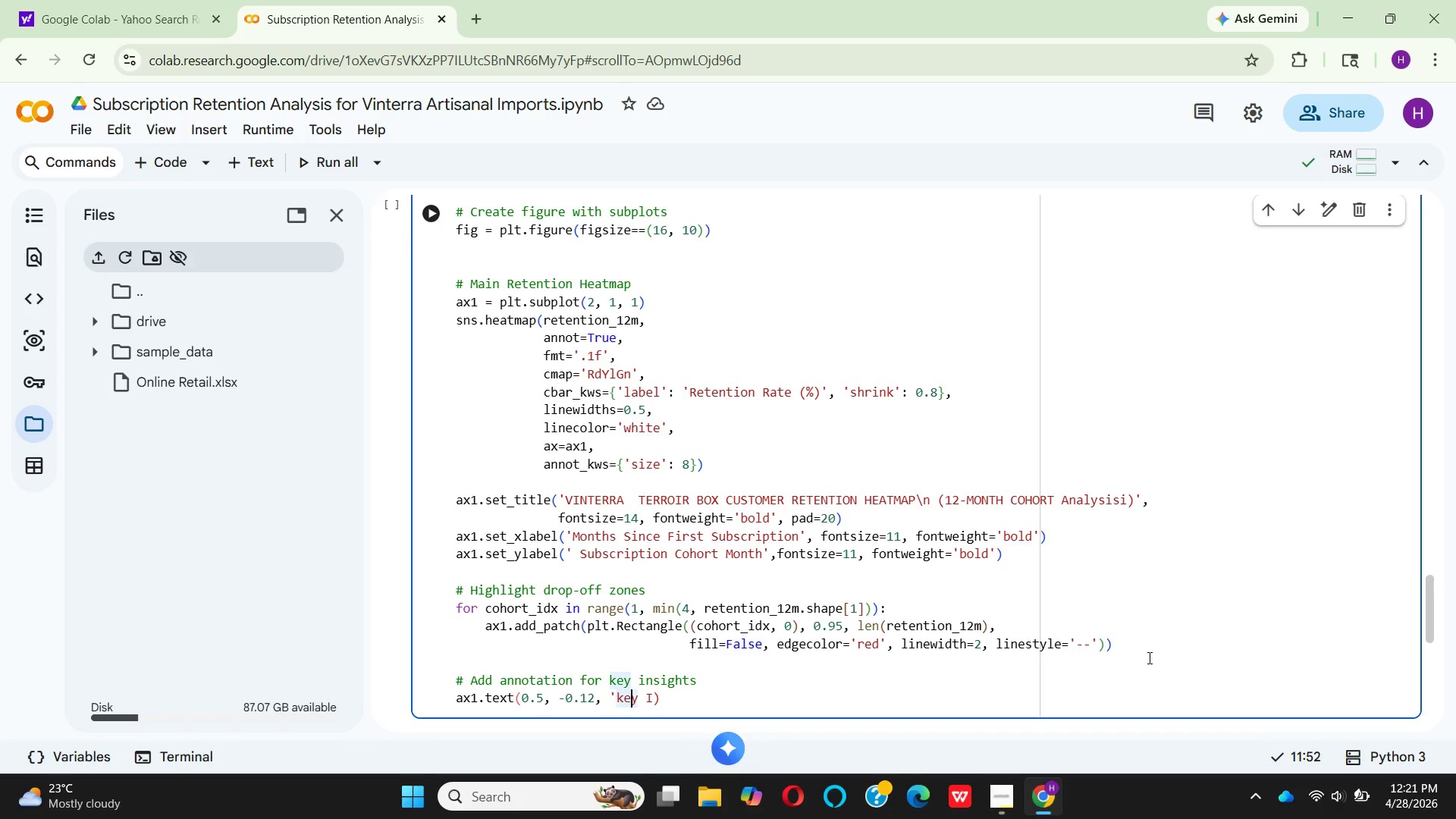 
key(ArrowRight)
 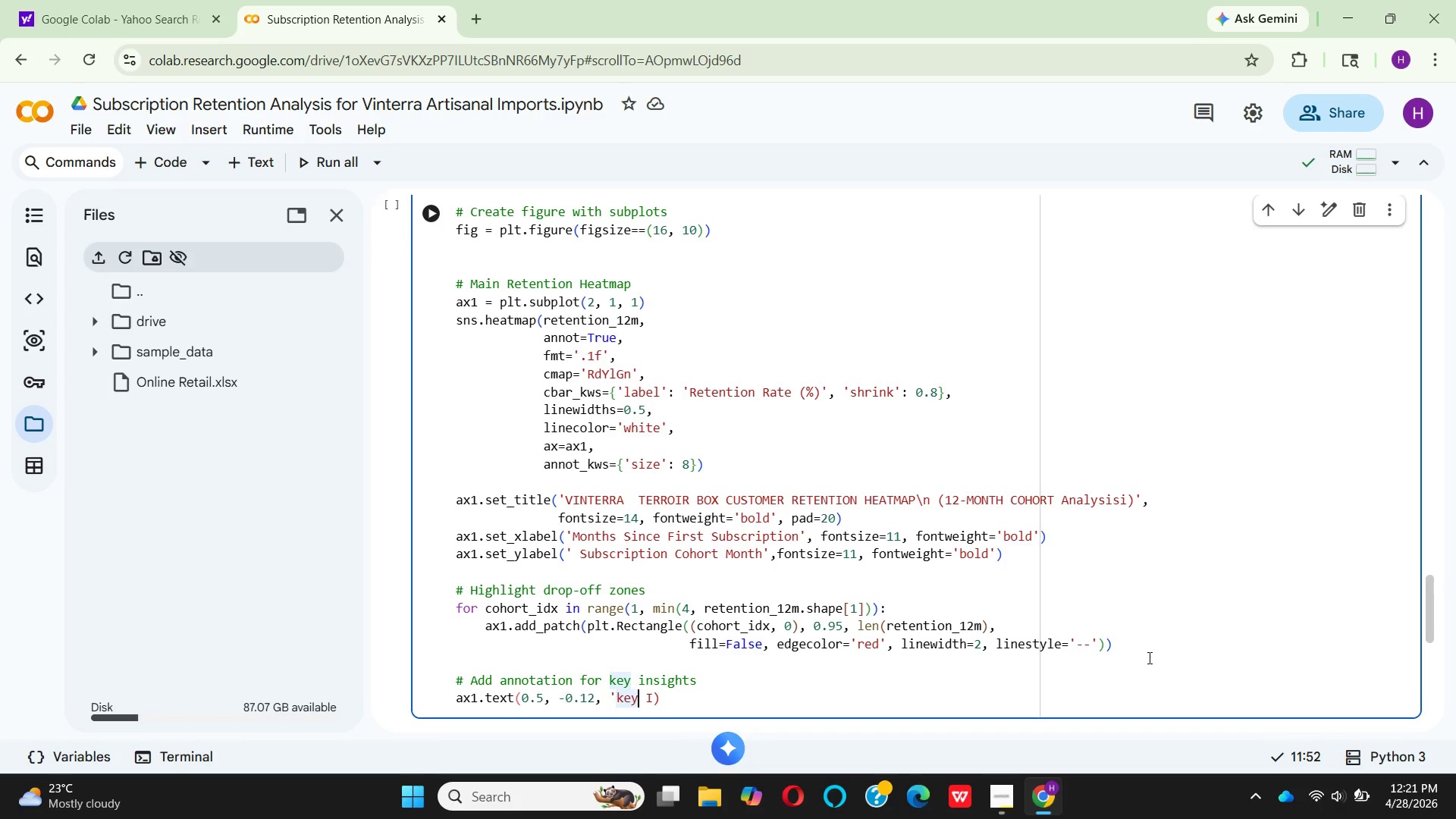 
key(ArrowRight)
 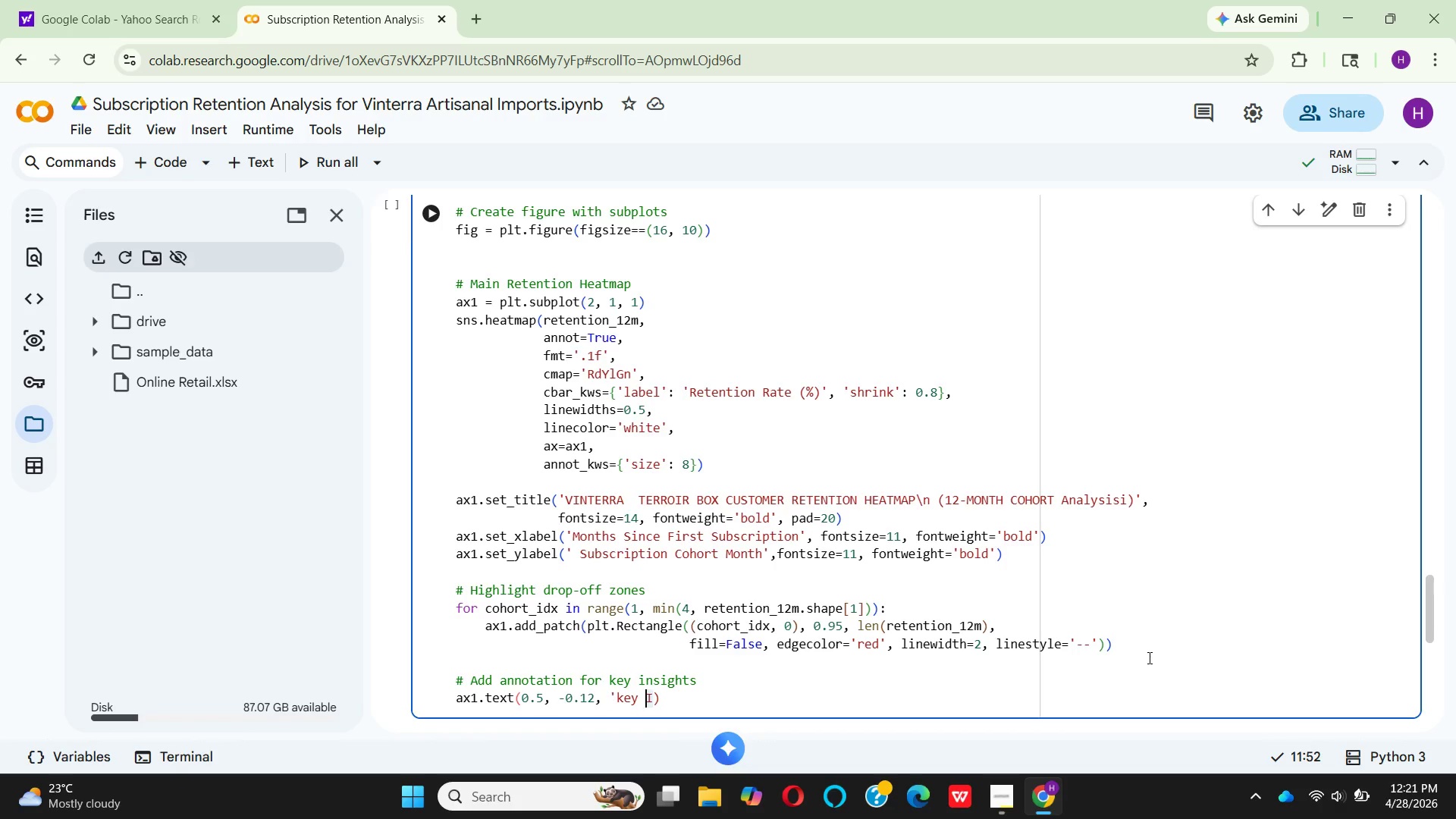 
key(ArrowRight)
 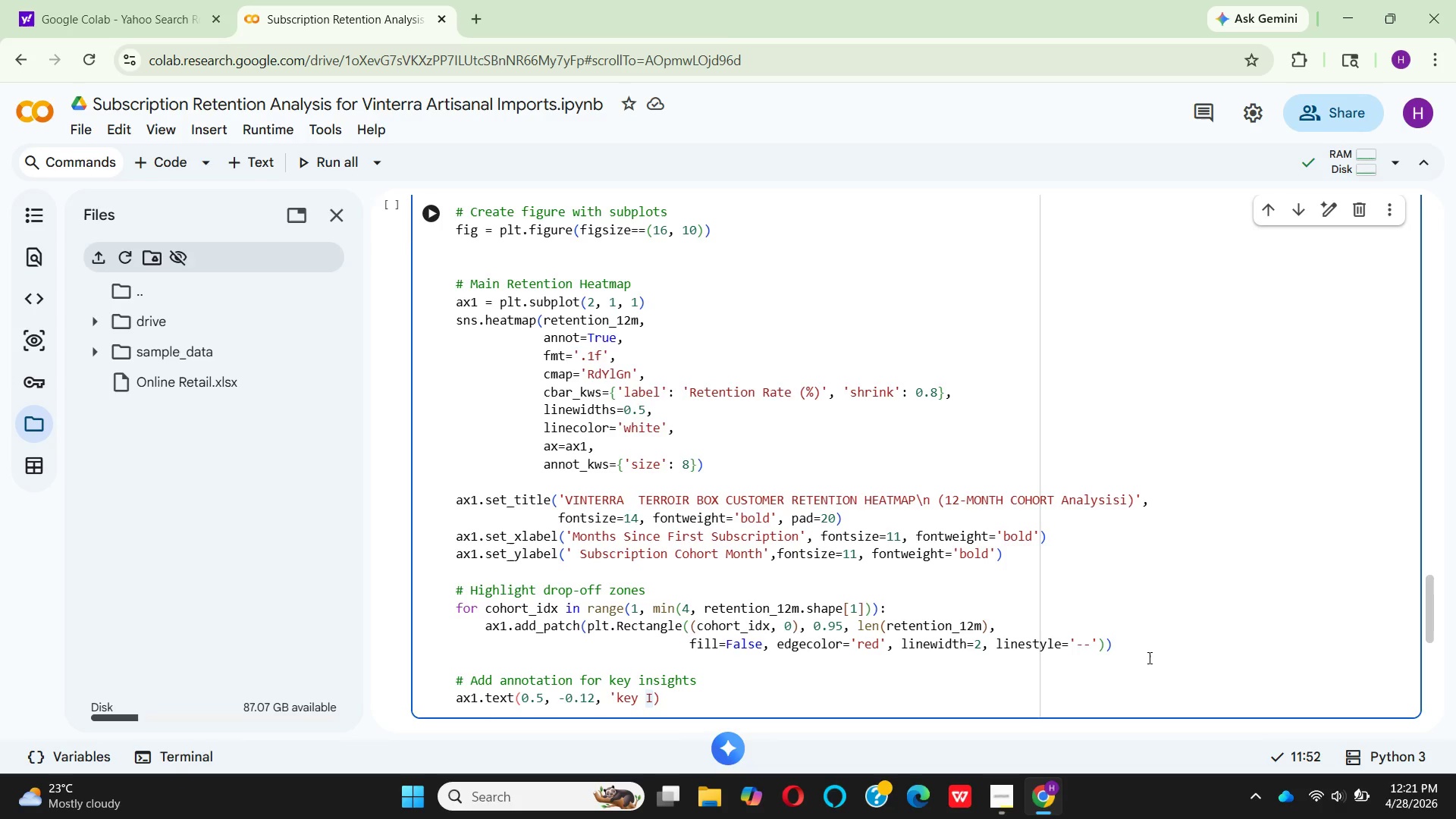 
type(nsight : )
 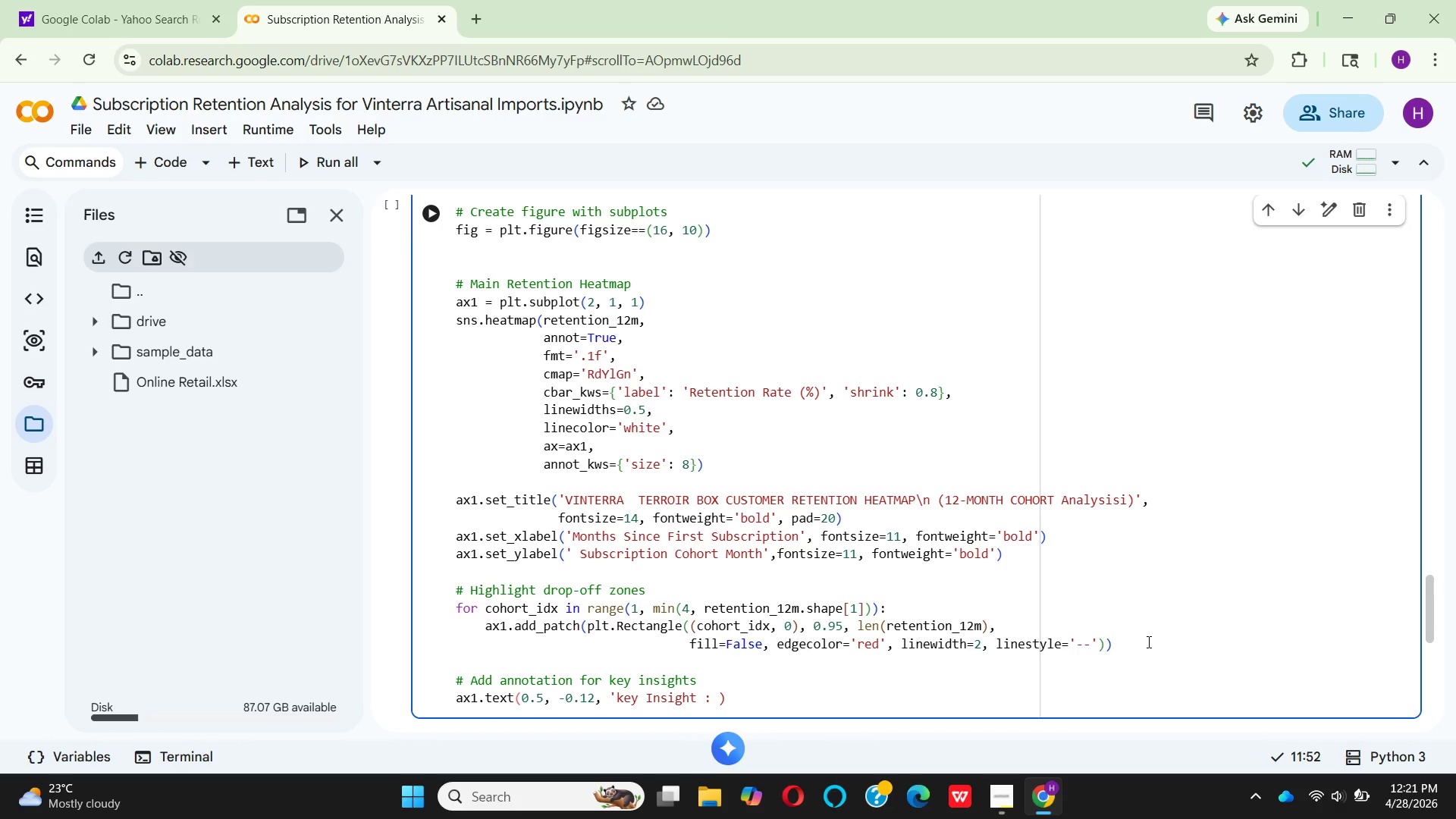 
key(ArrowLeft)
 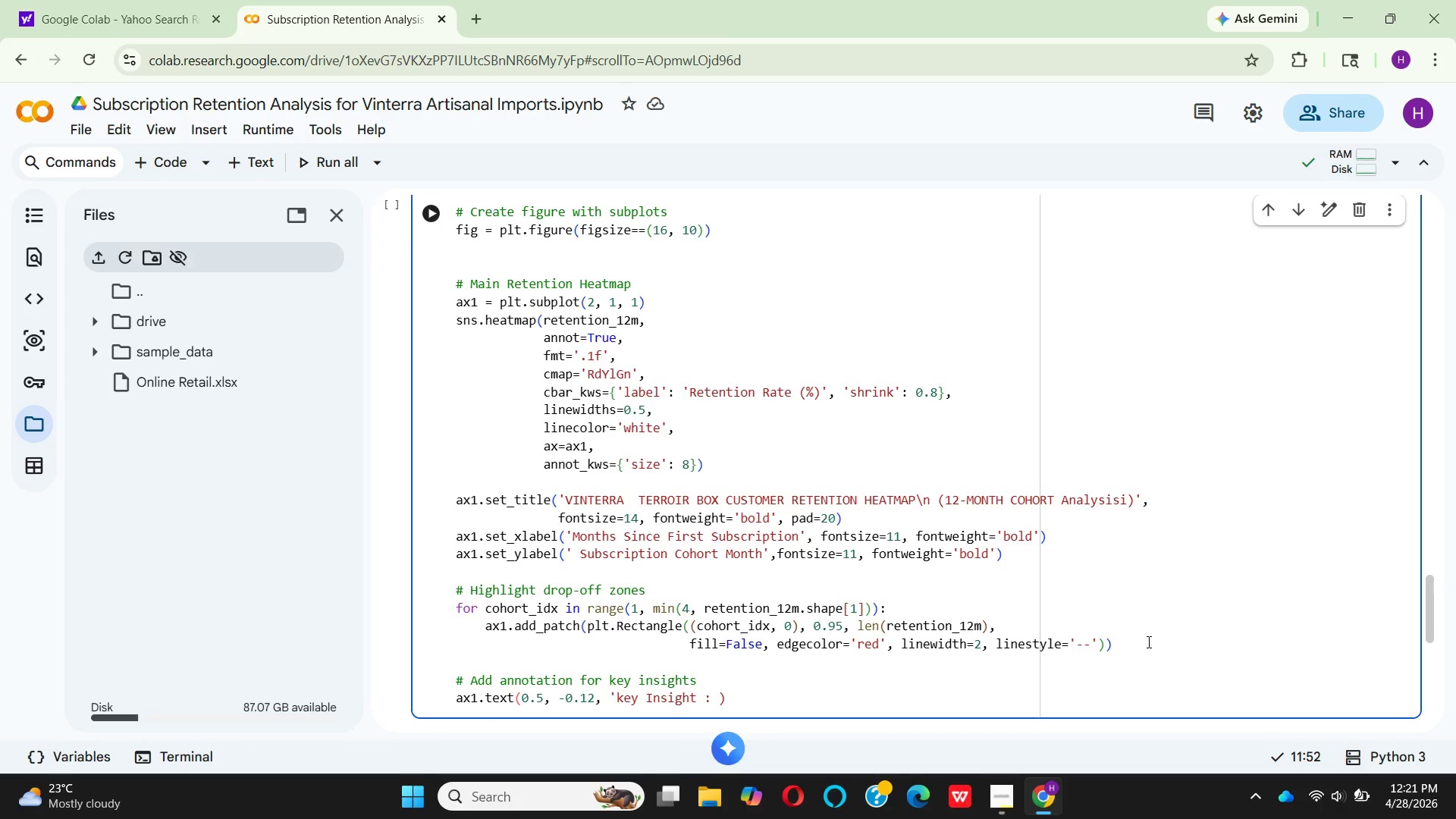 
key(ArrowLeft)
 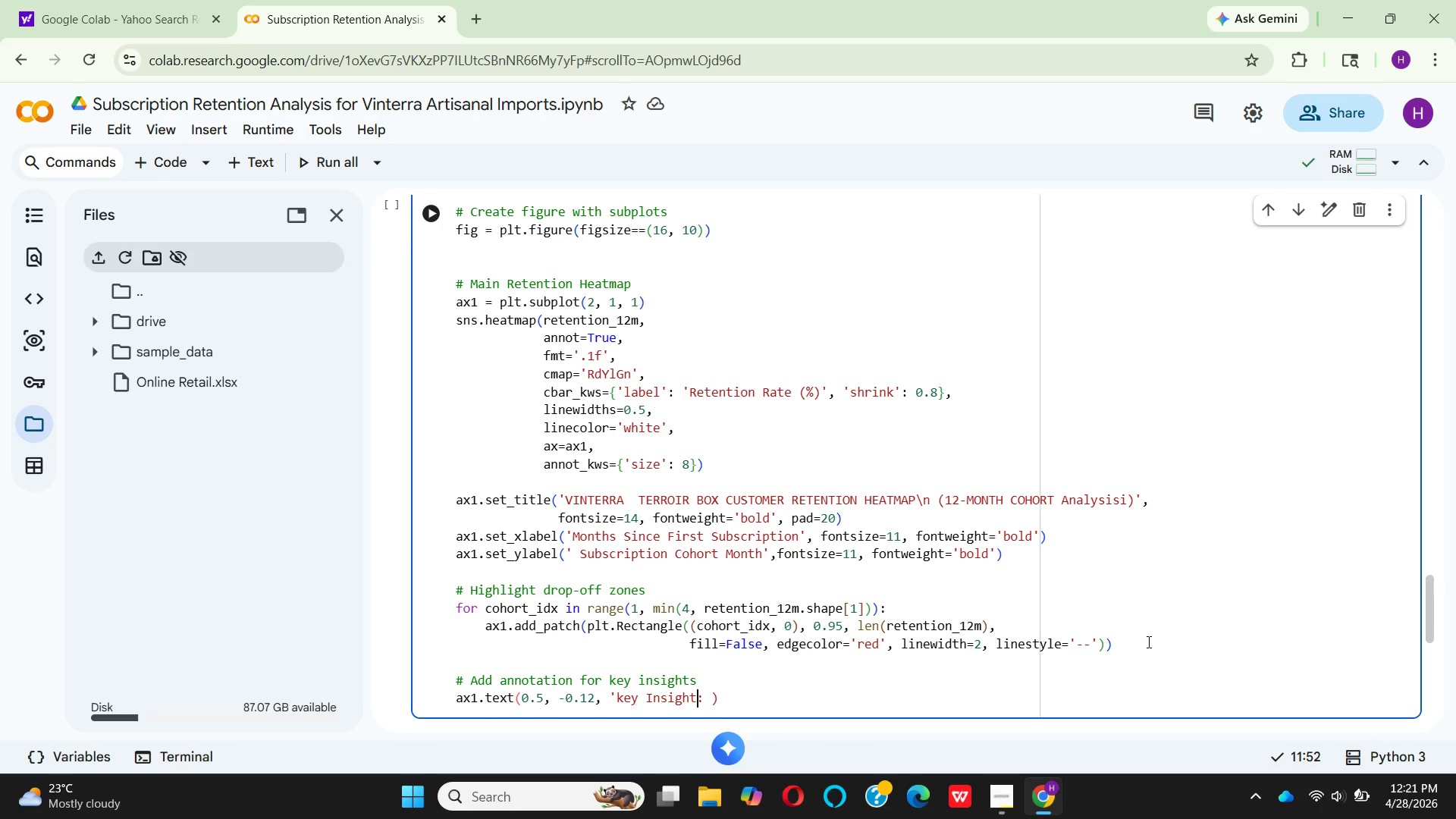 
key(Backspace)
 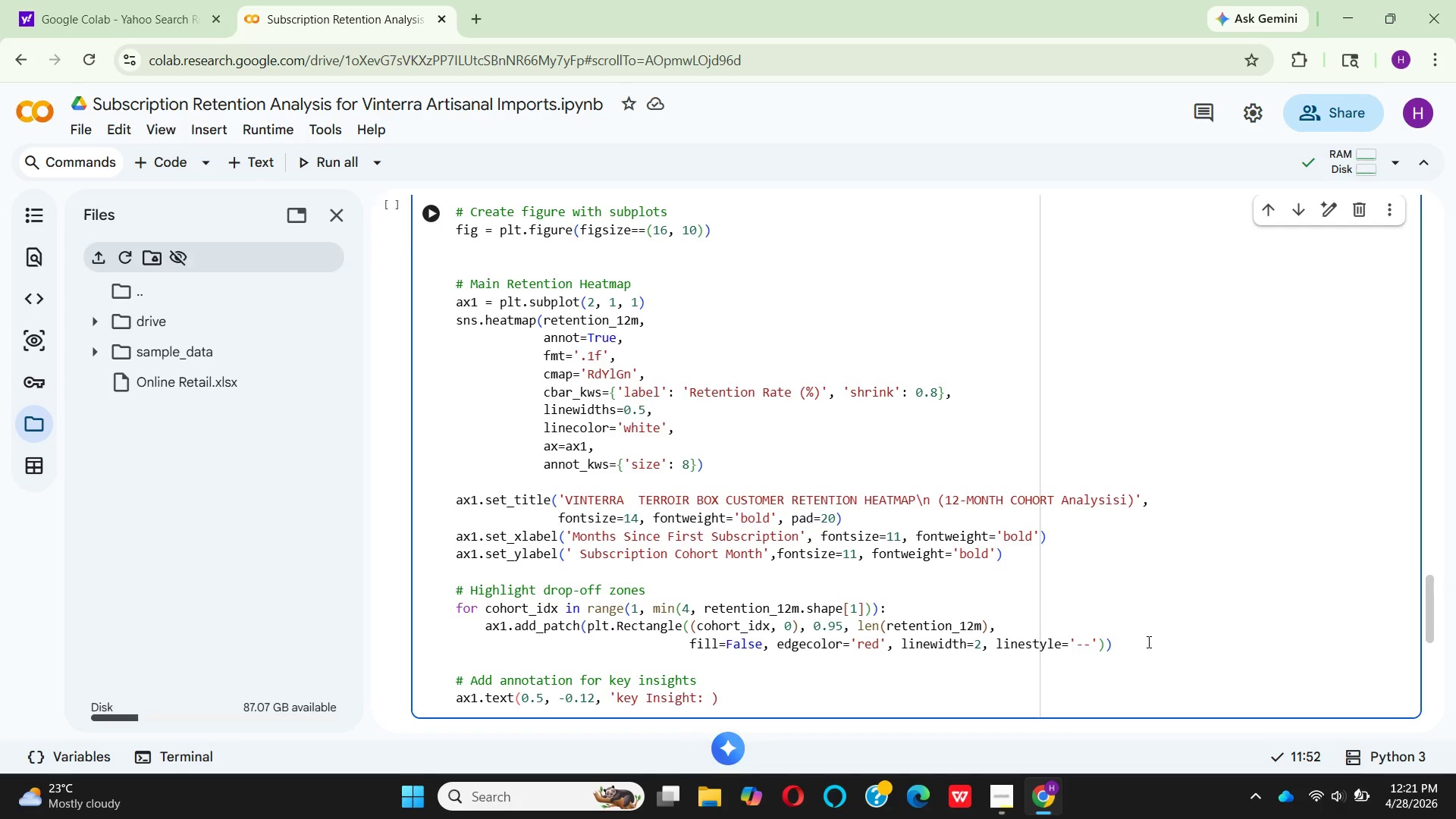 
key(ArrowRight)
 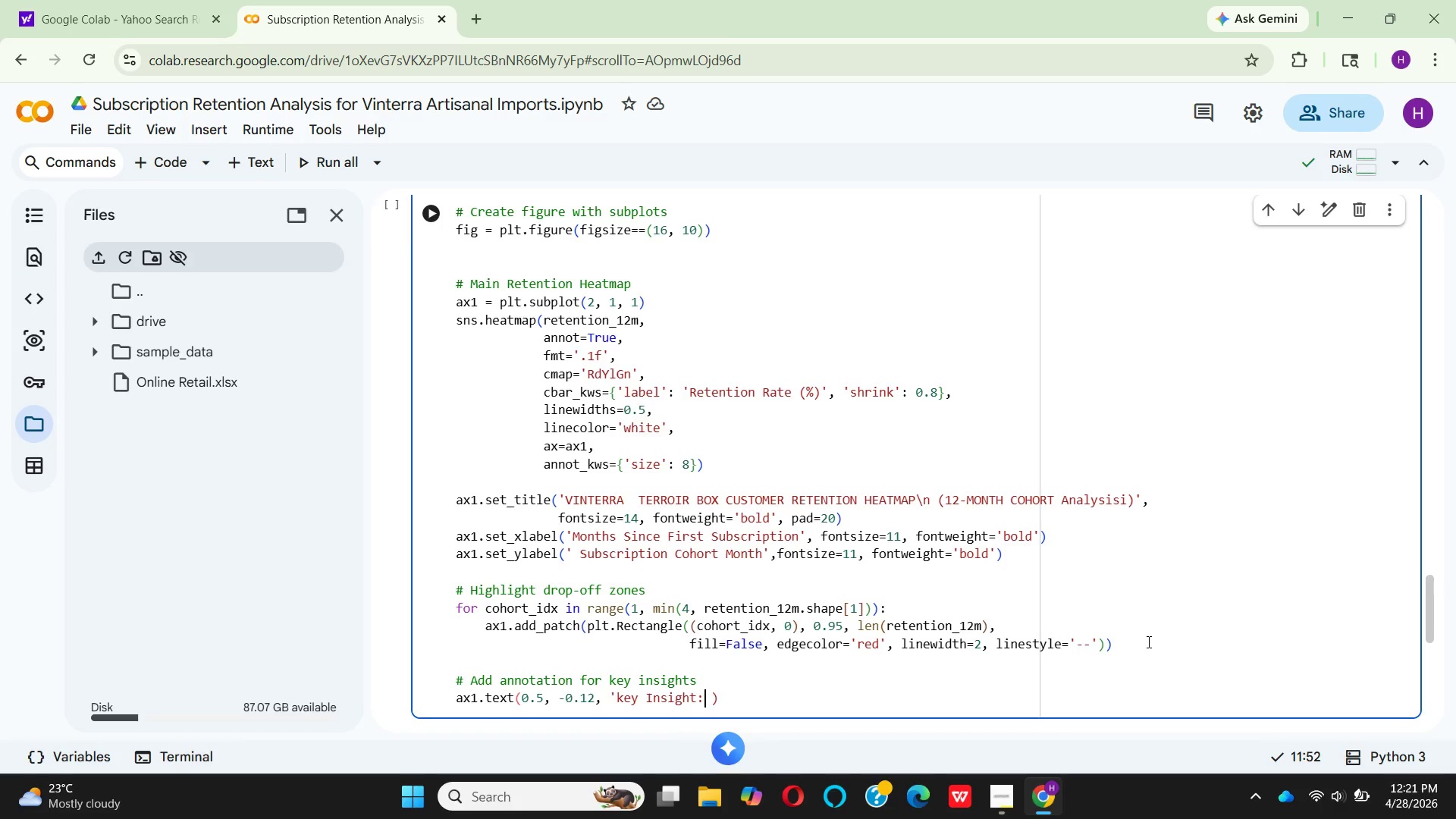 
type( Highest dt)
key(Backspace)
type(rop off c)
key(Backspace)
type(occurs bete)
key(Backspace)
type(ween )
 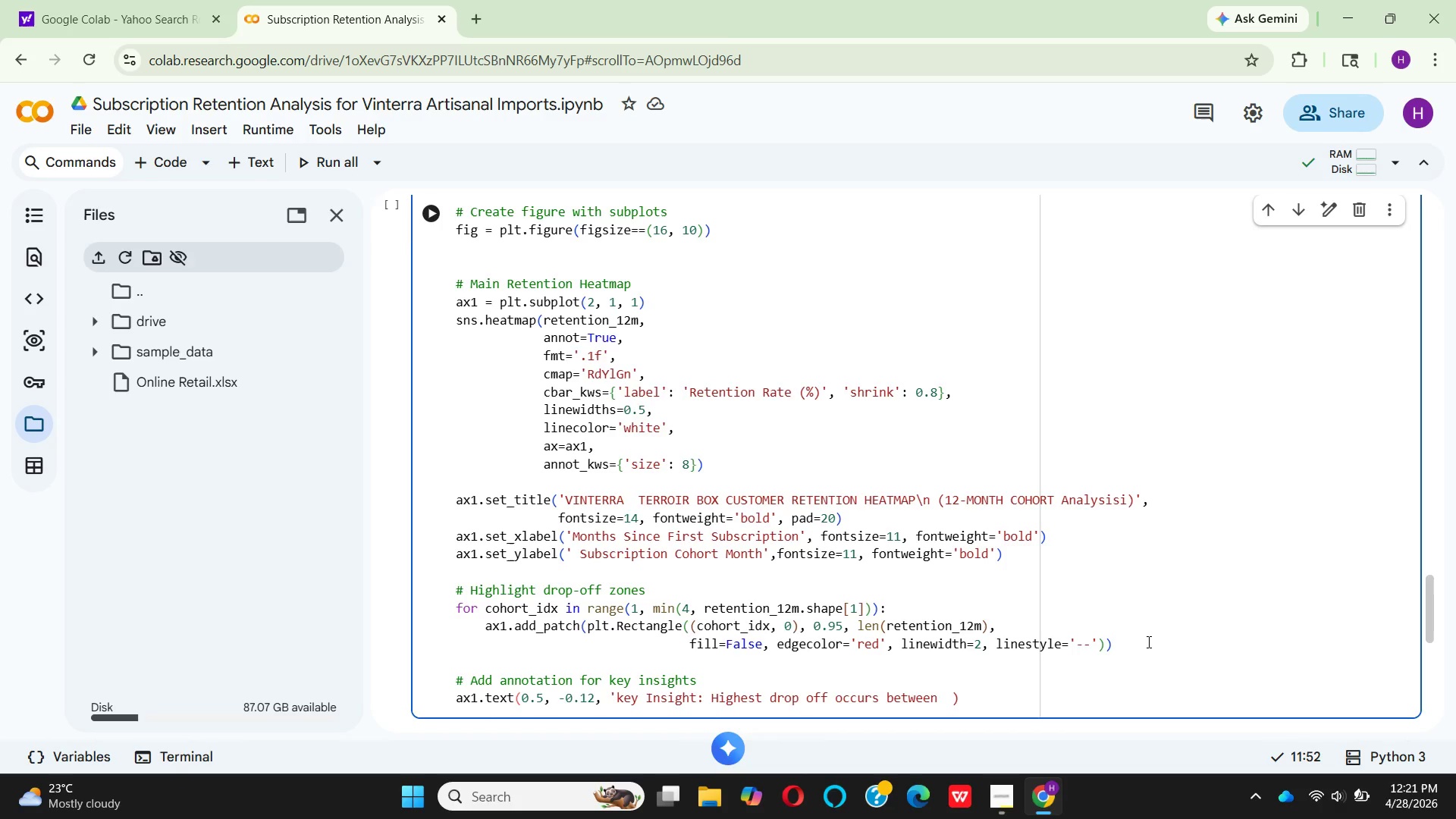 
type(Mi)
key(Backspace)
type(ony)
key(Backspace)
type(th)
 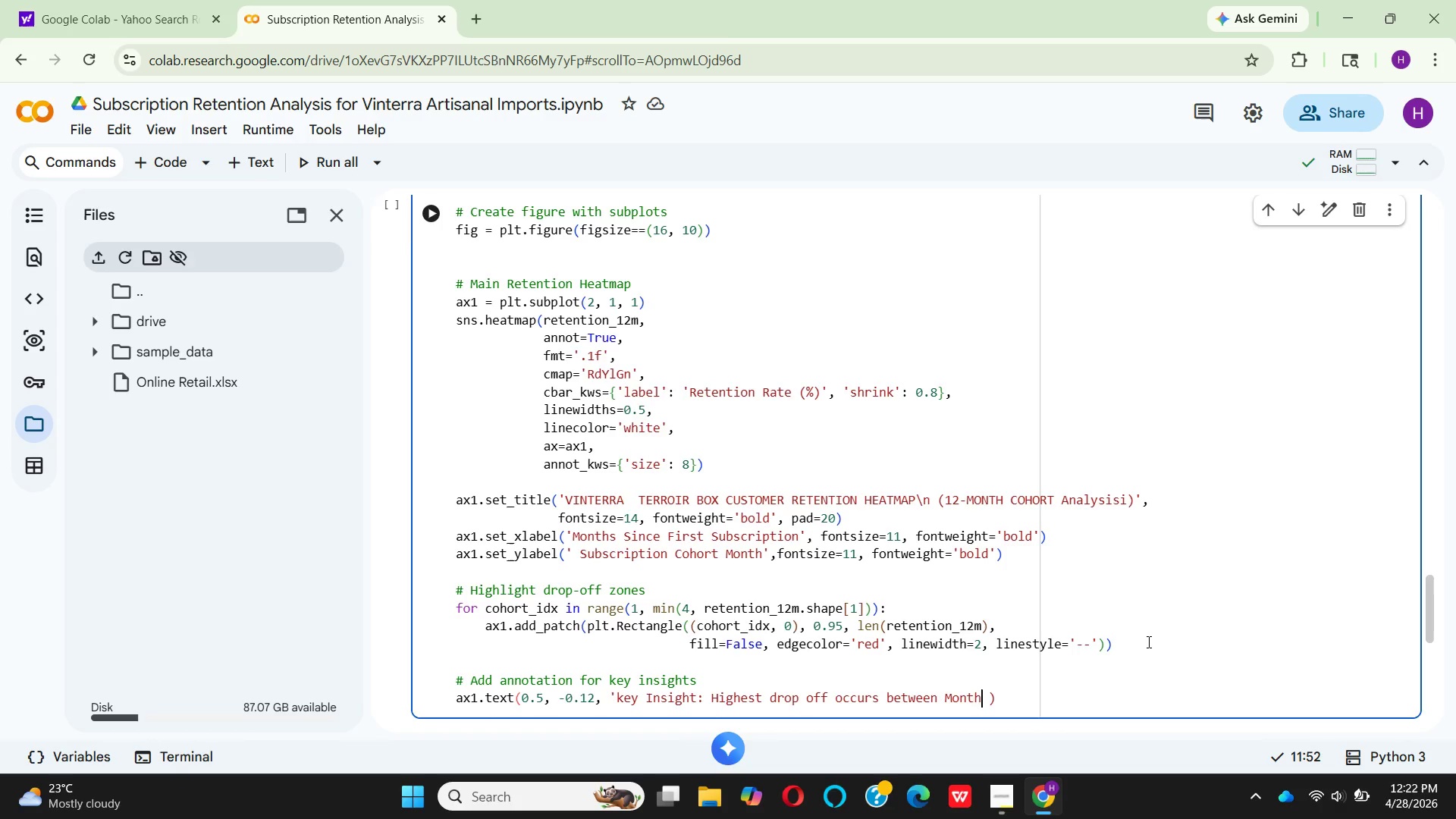 
type( 1 am)
key(Backspace)
type(nd )
 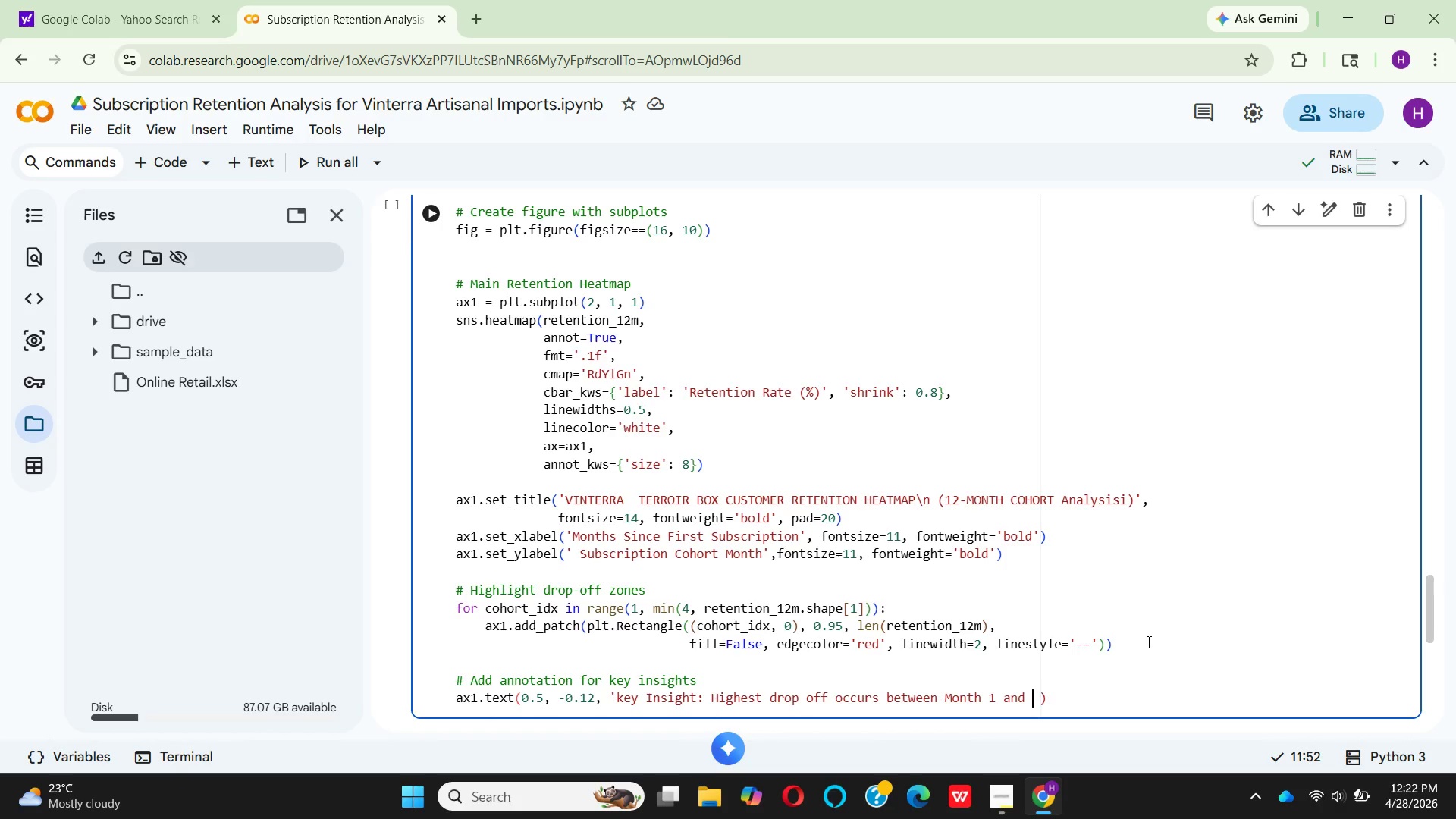 
type(Month 3',)
 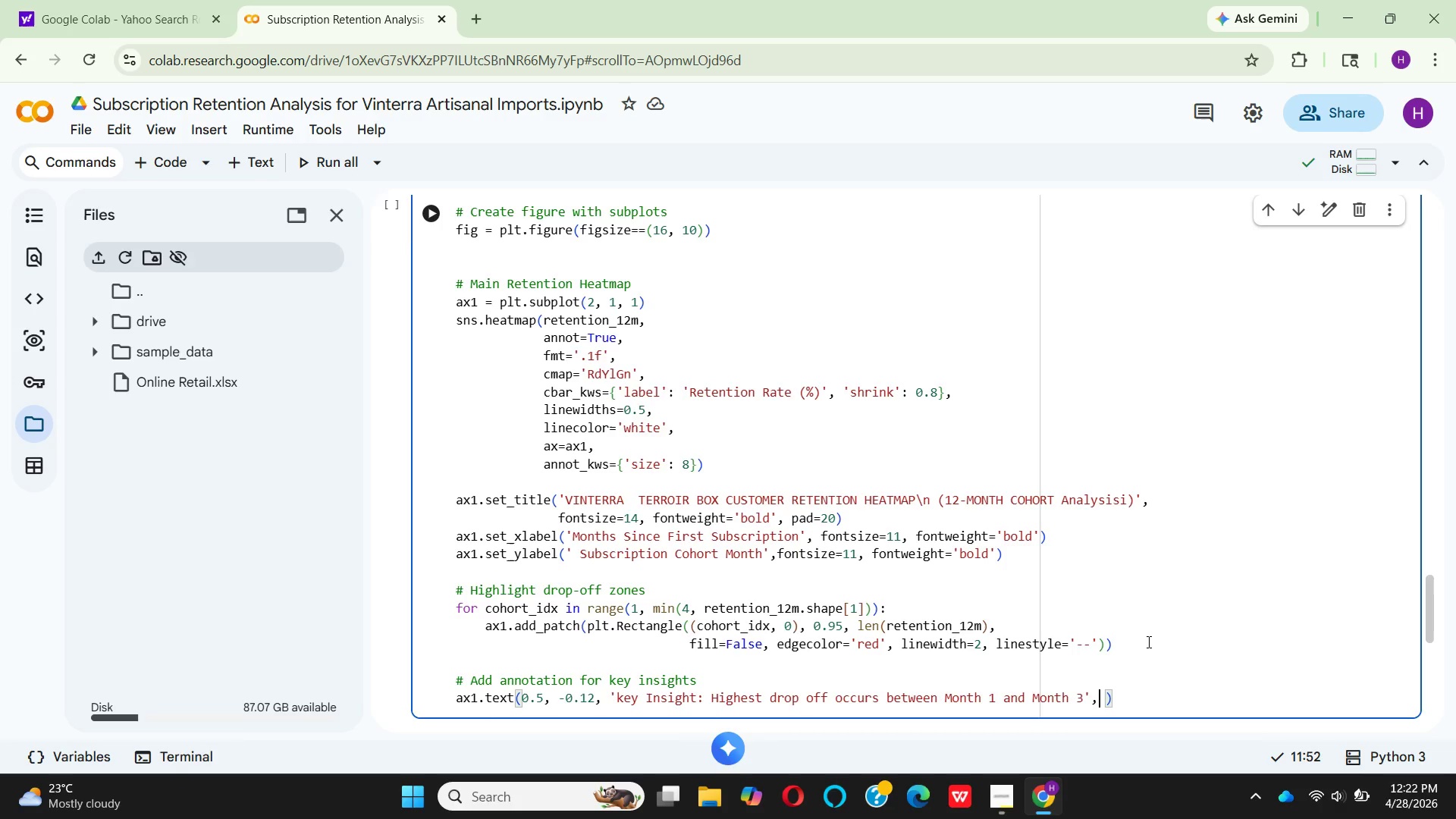 
key(Enter)
 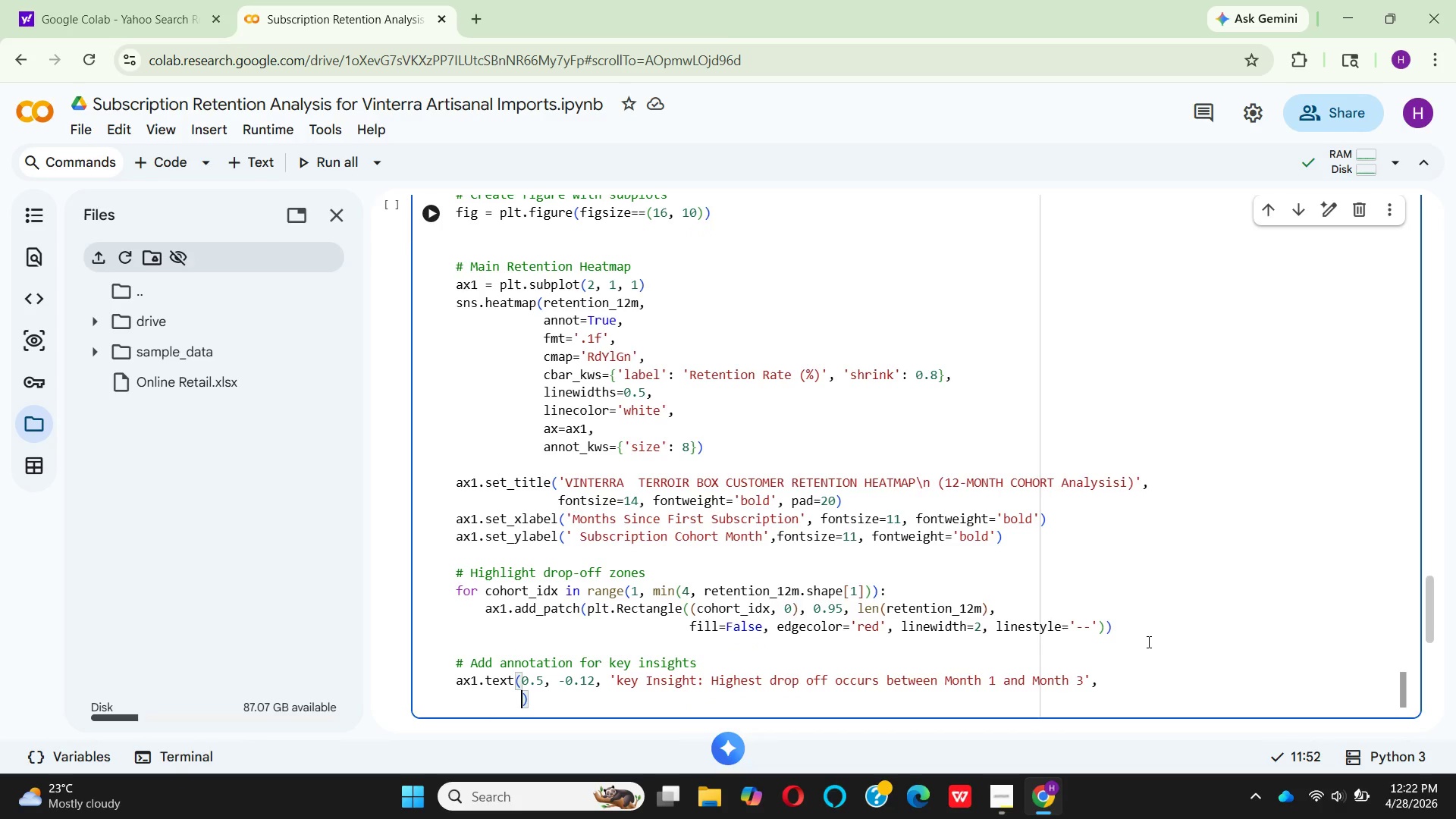 
type(tra)
 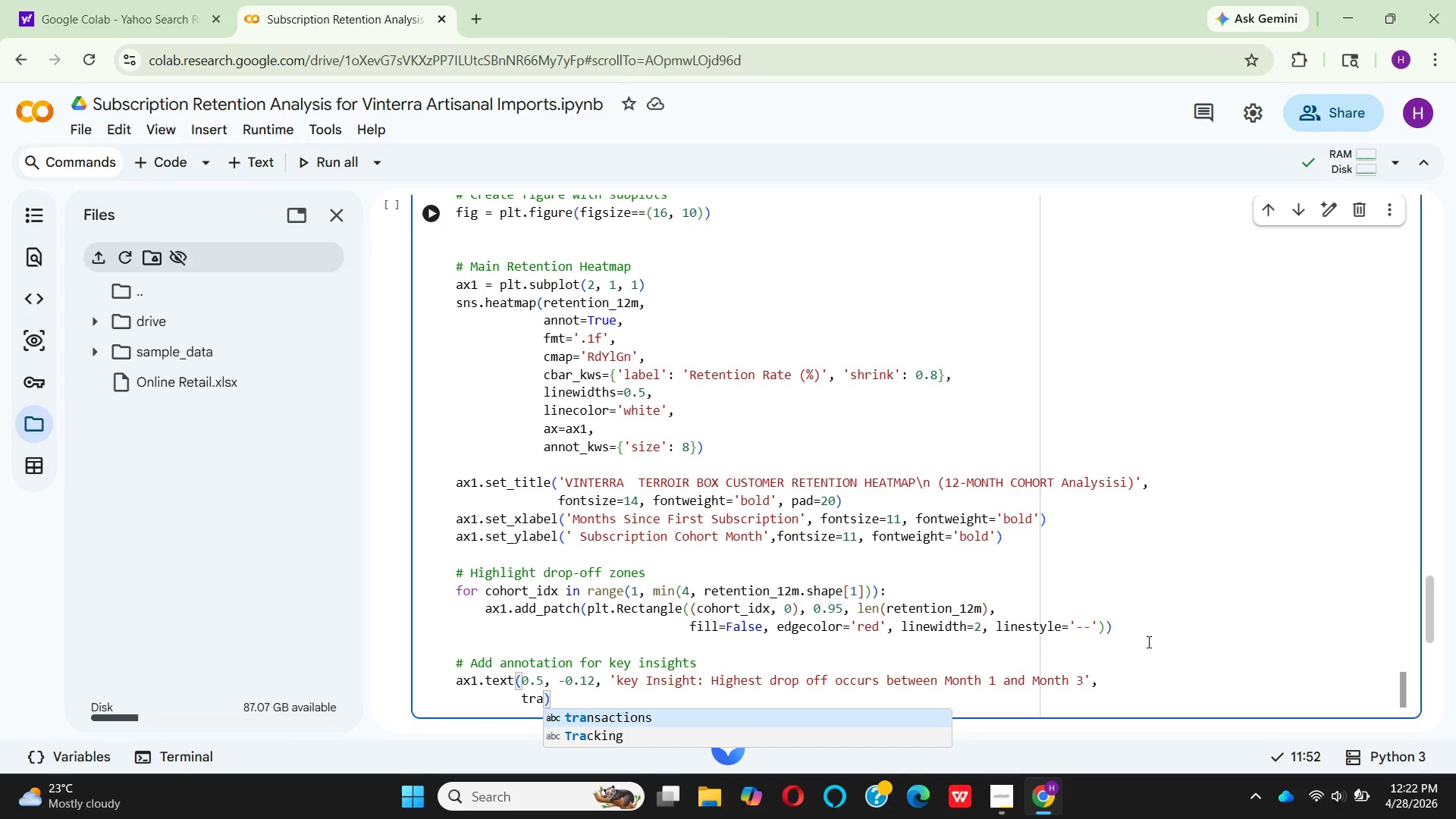 
type(nsform=ax1.tra)
 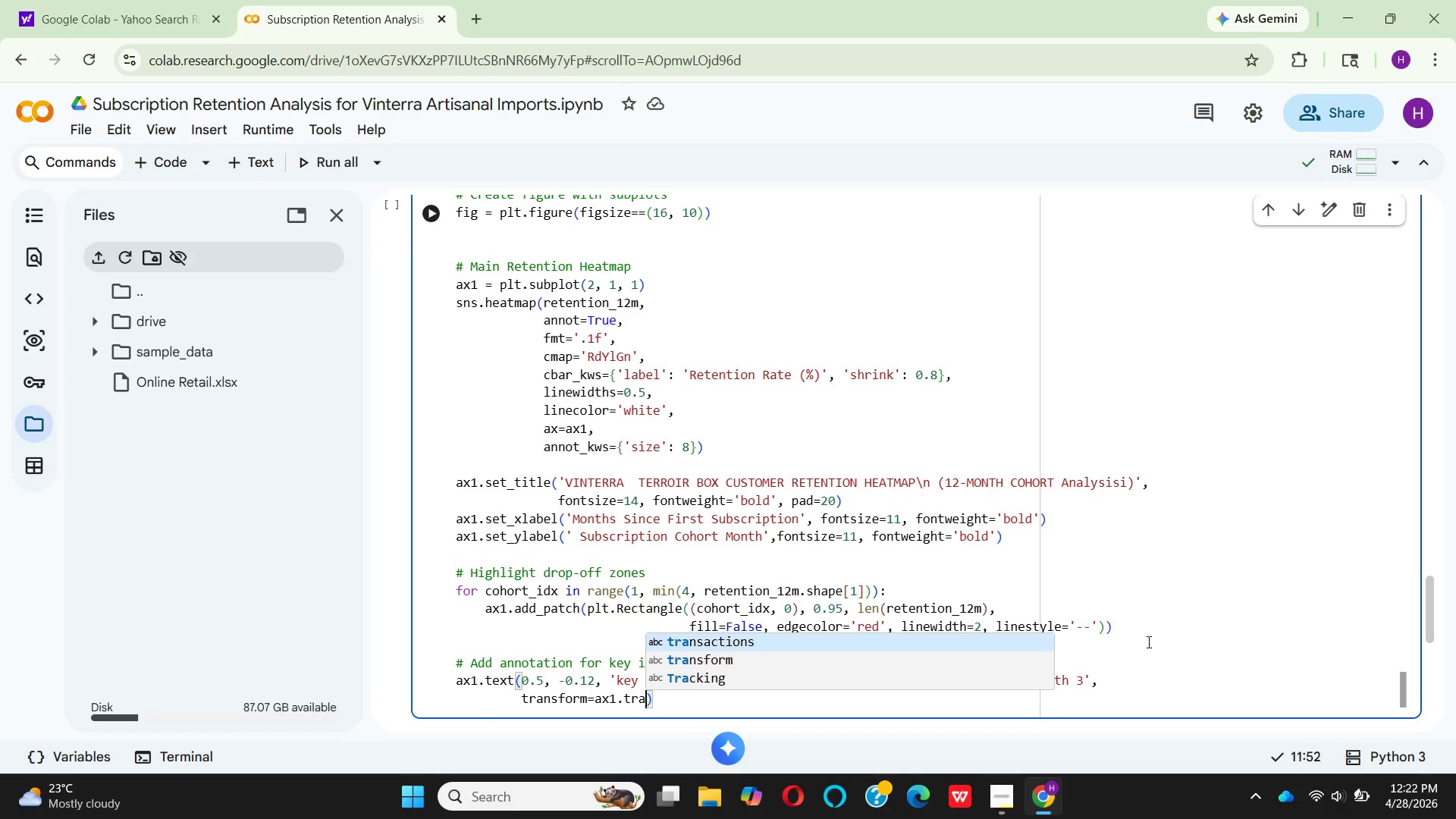 
wait(5.17)
 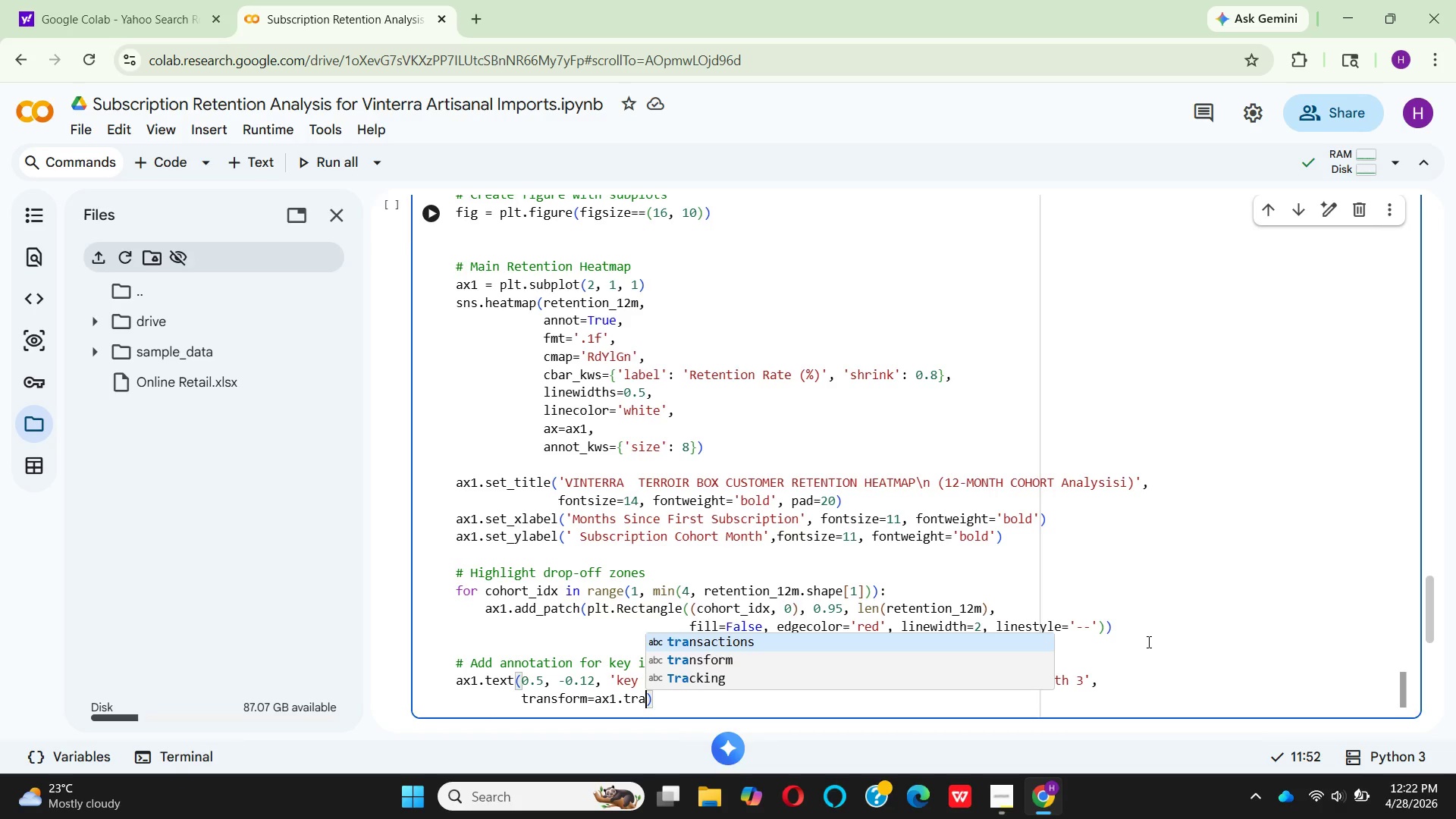 
type(ns)
 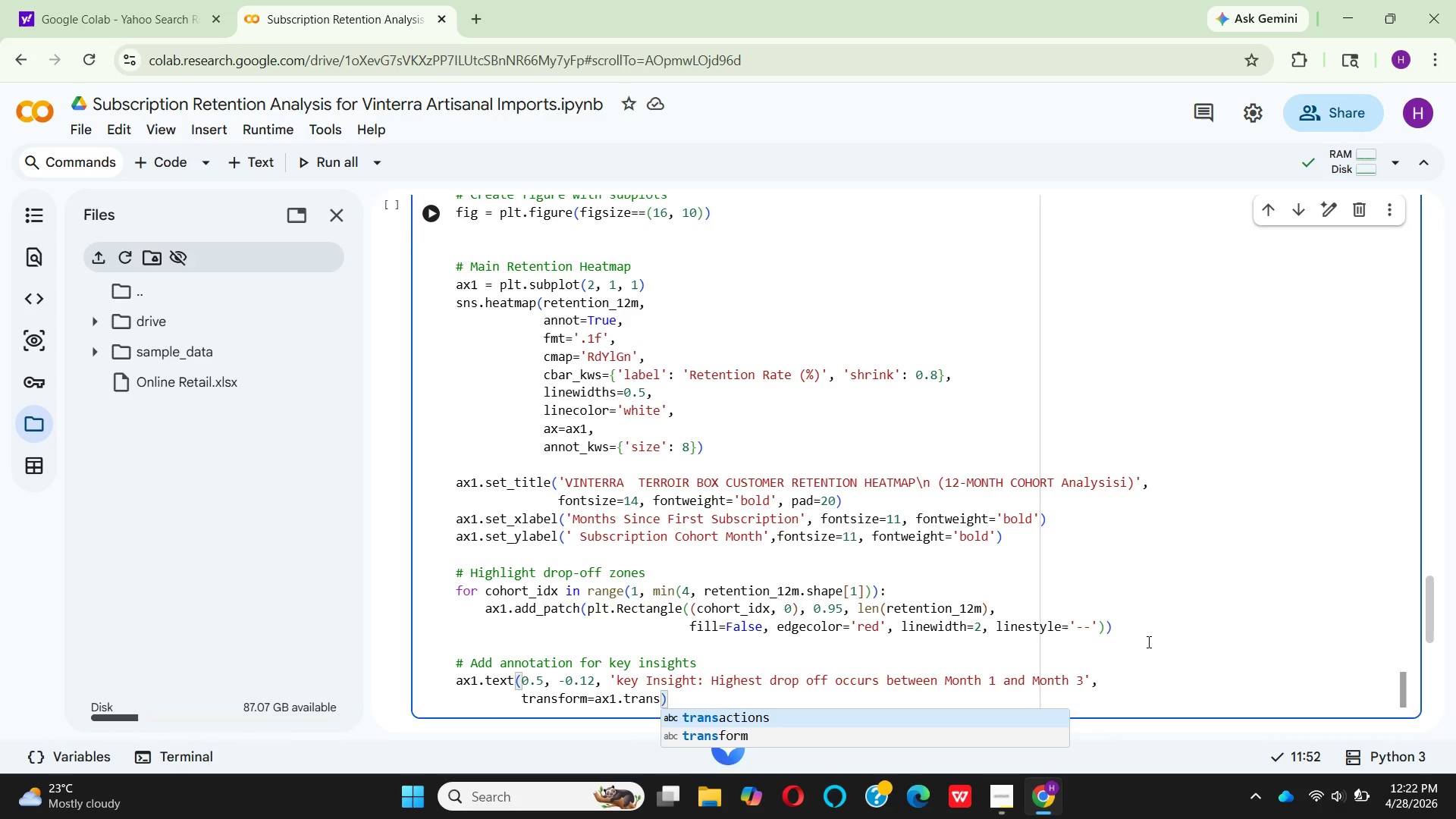 
type(Axes, )
 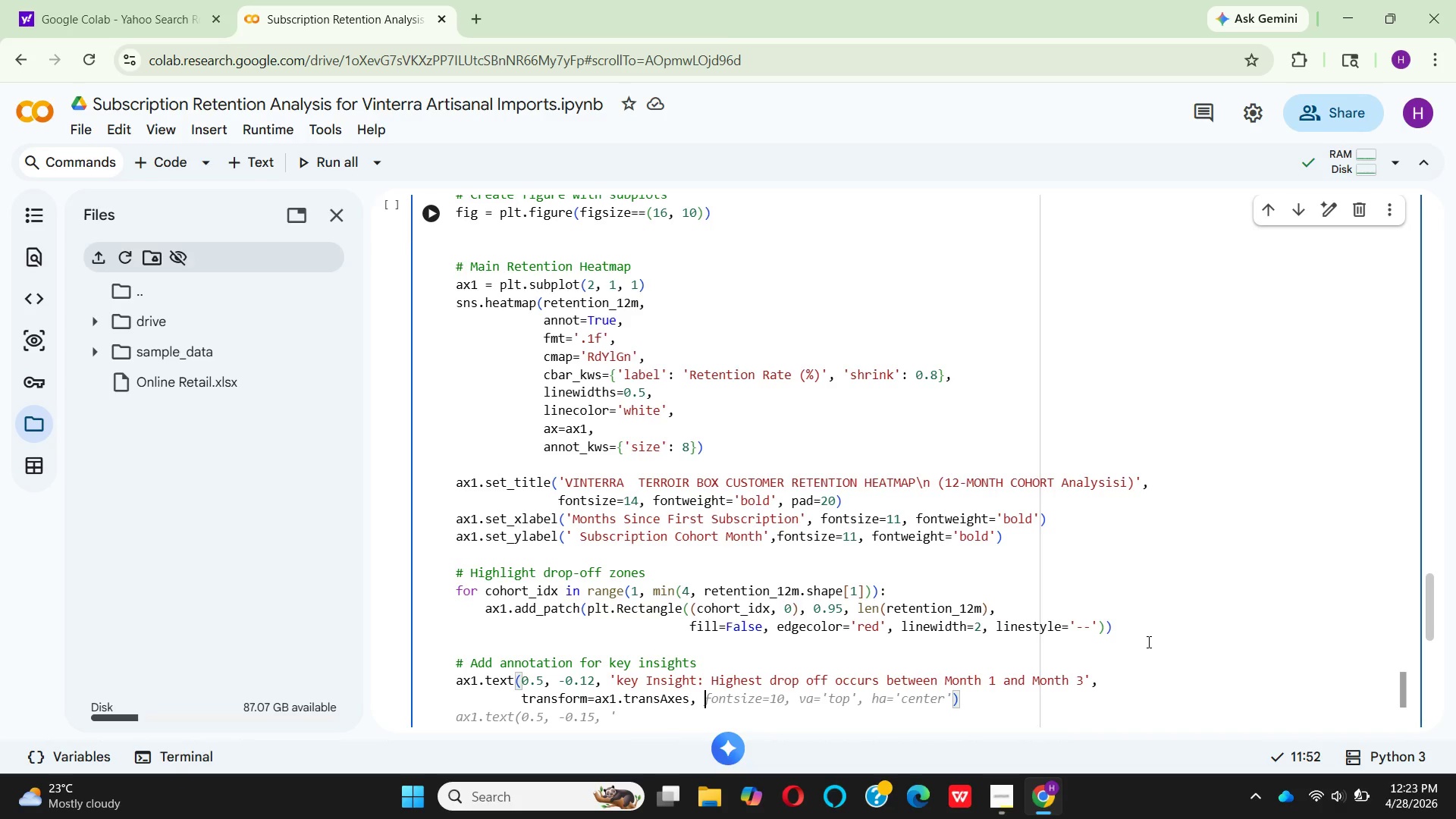 
type(font)
 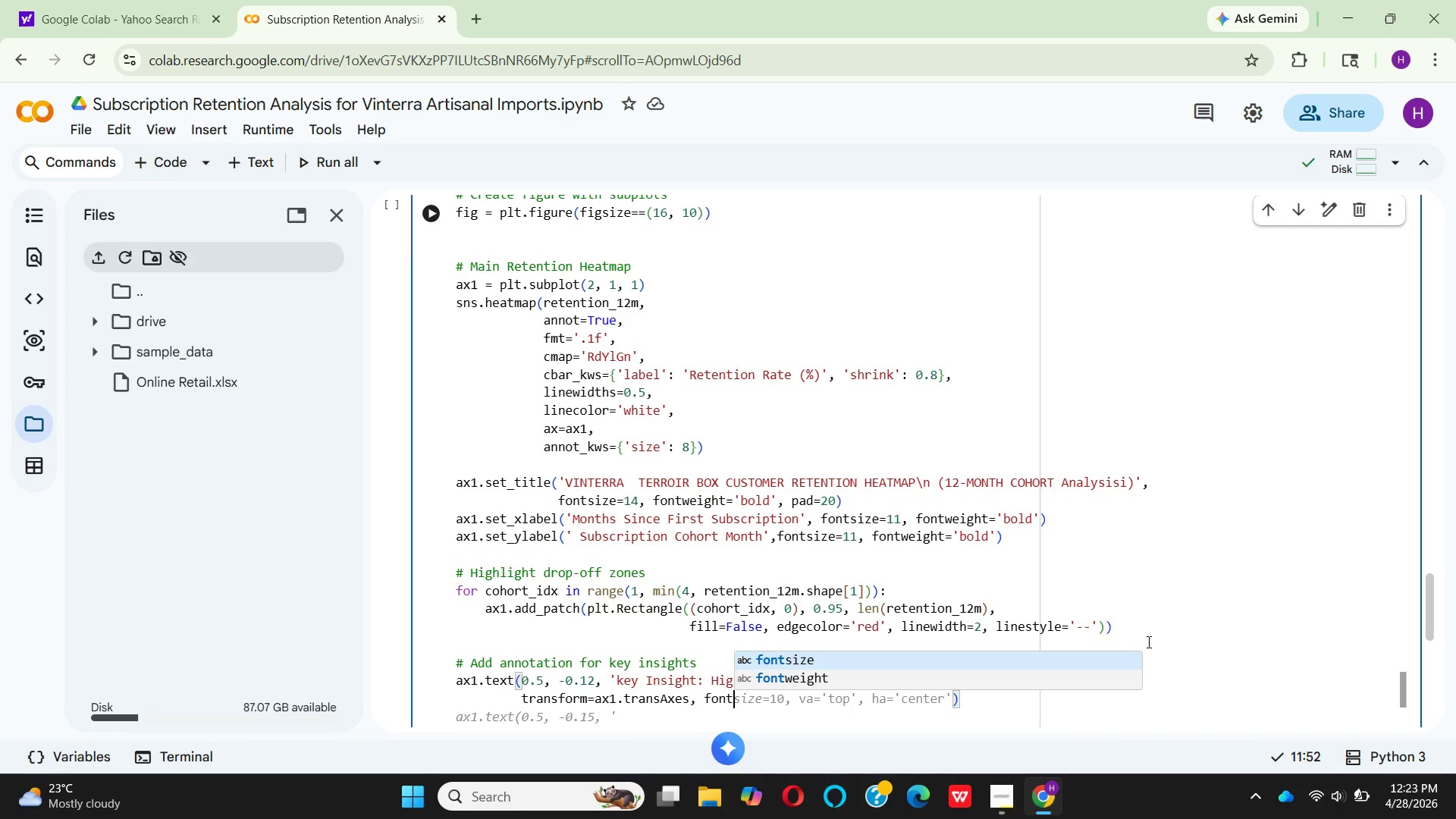 
key(Enter)
 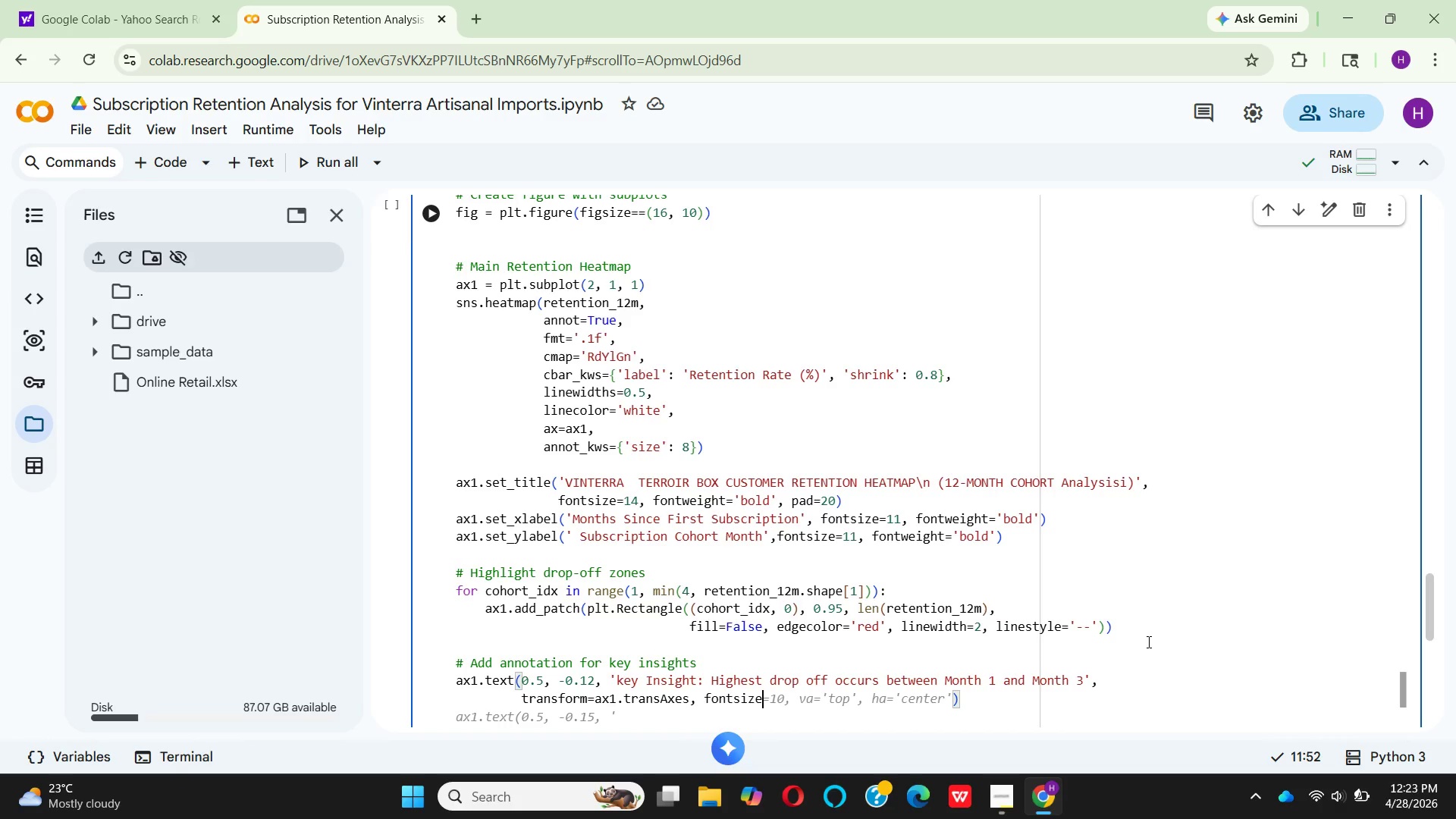 
type(=10, )
 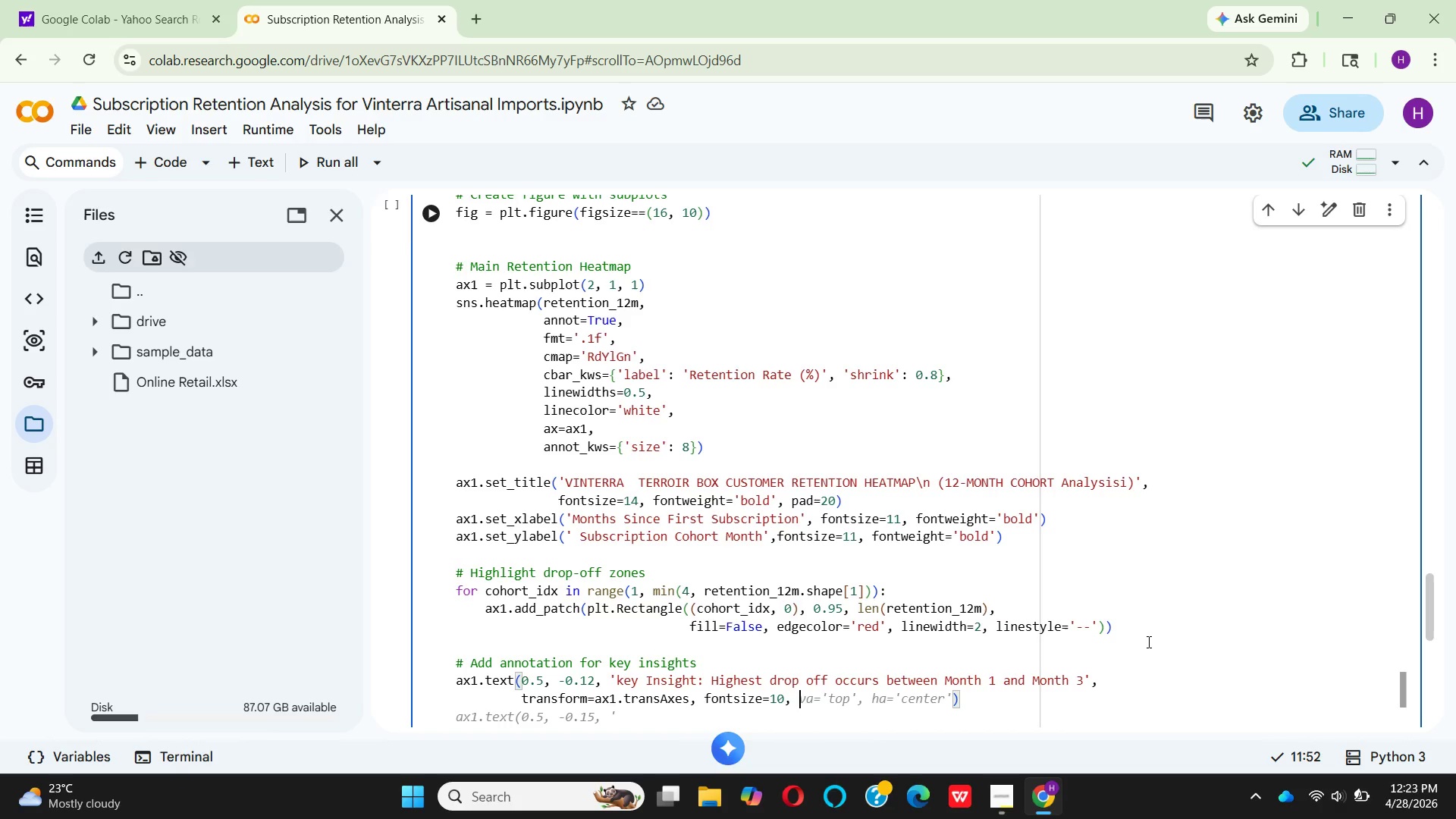 
wait(5.62)
 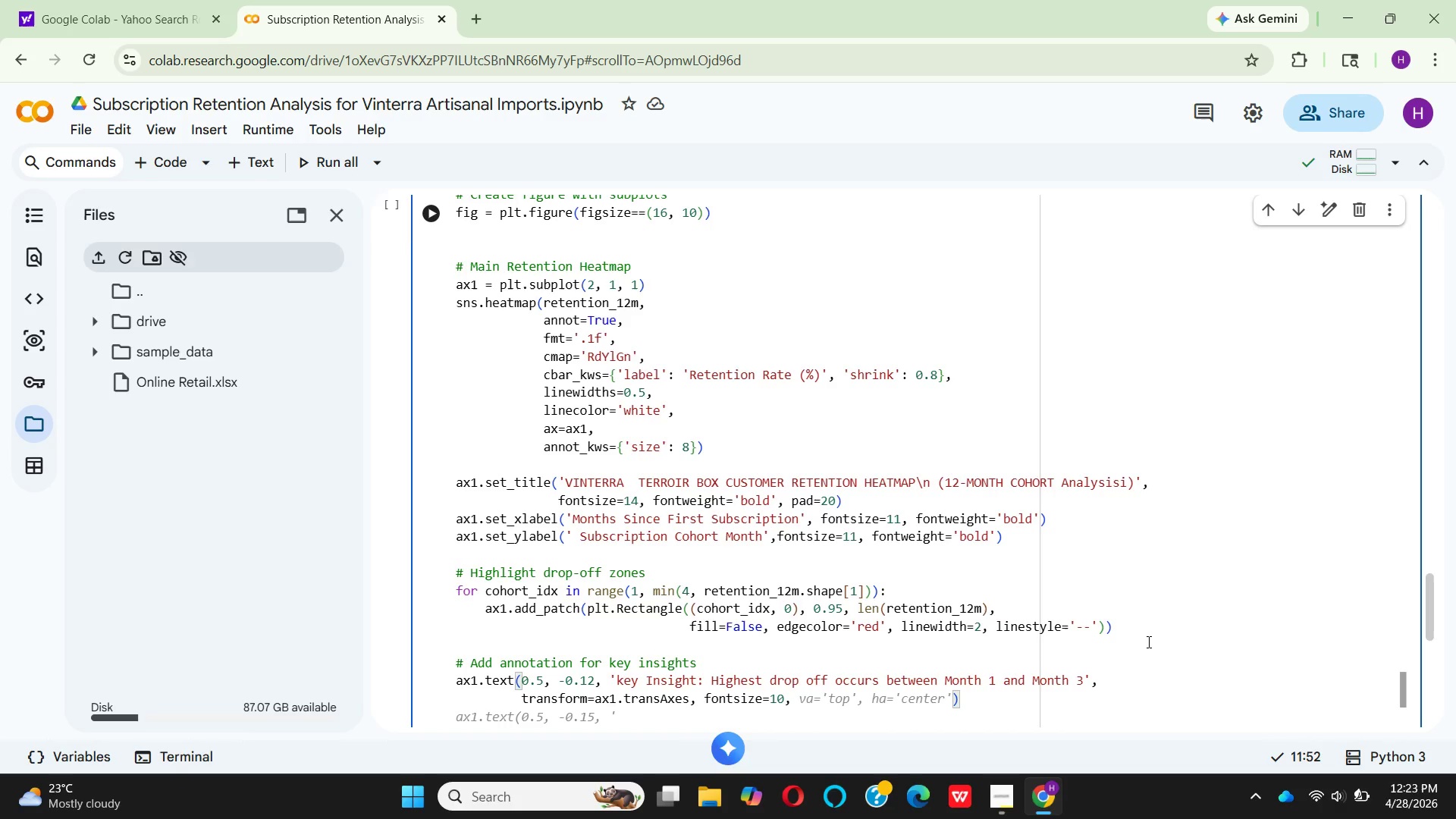 
type(style)
 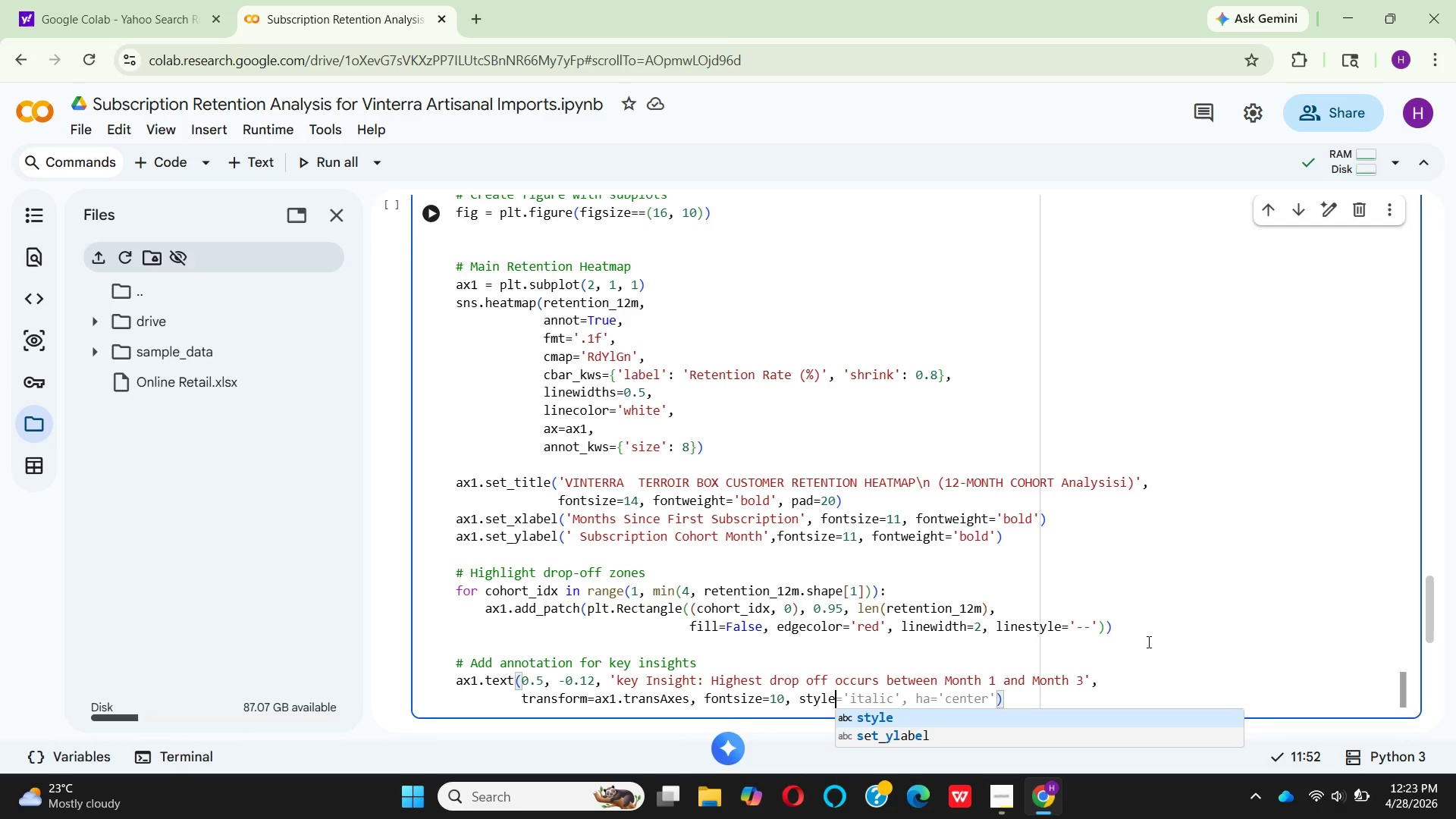 
key(Enter)
 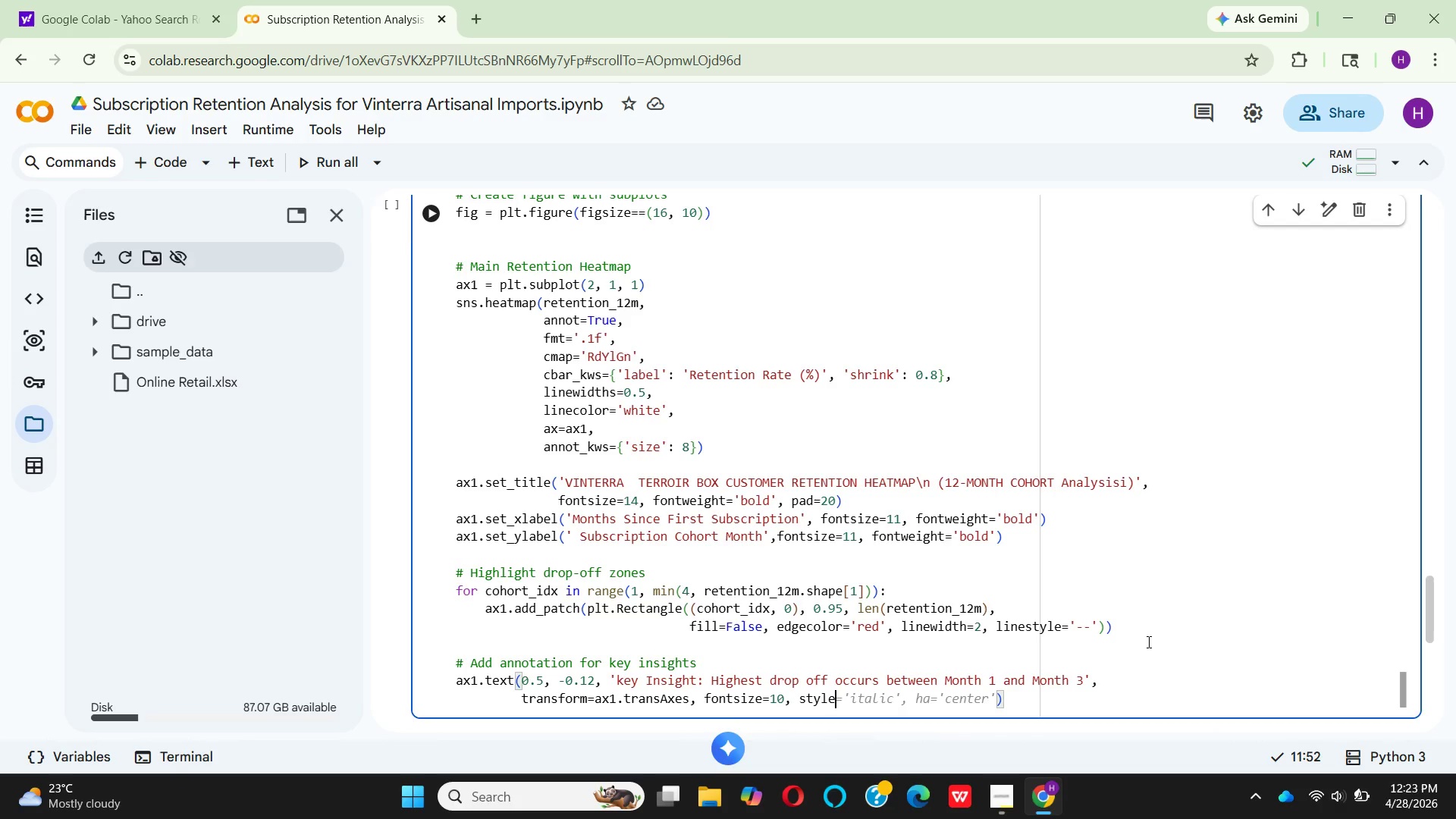 
type(='italic)
 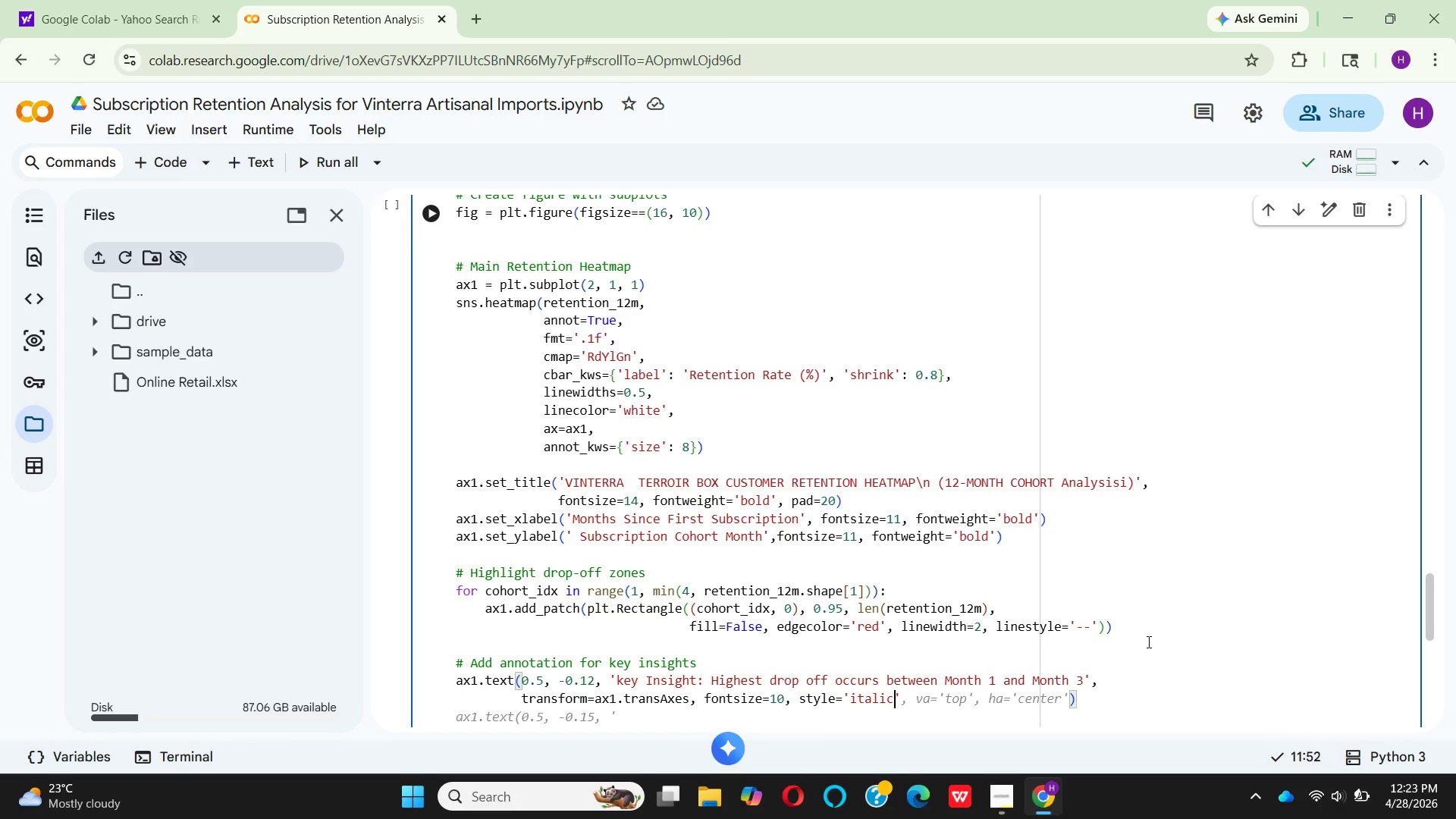 
key(ArrowRight)
 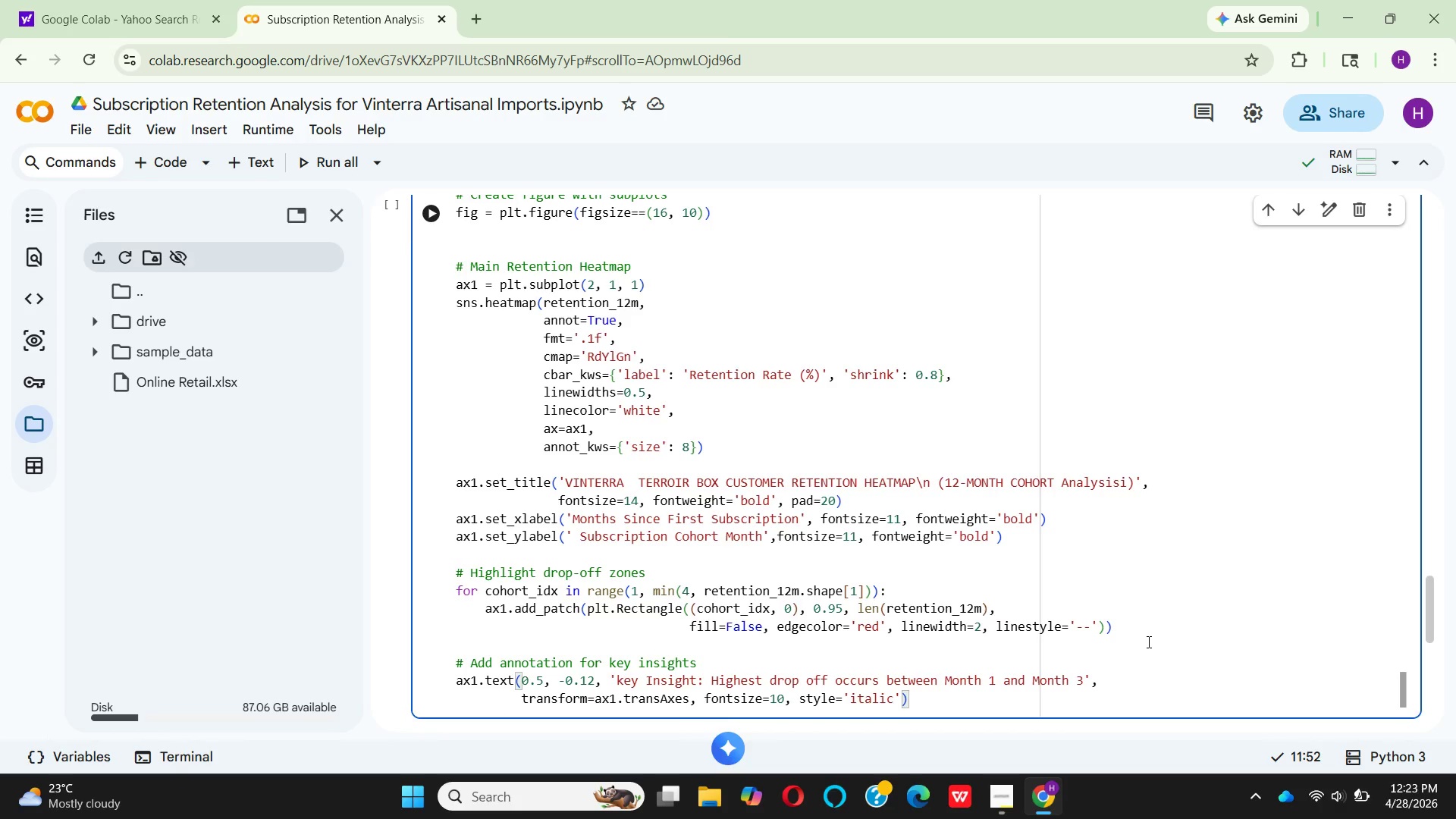 
key(Comma)
 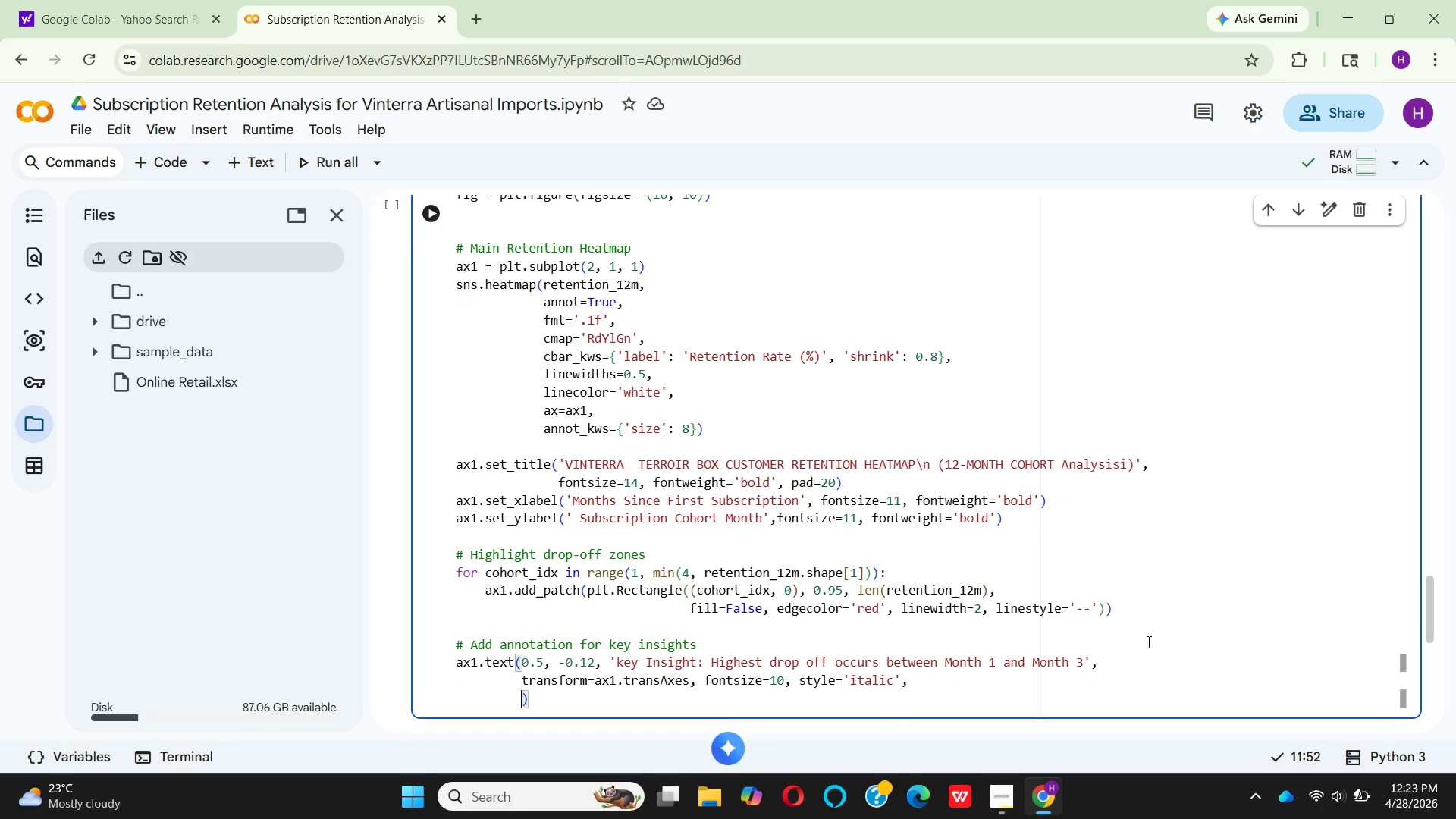 
key(Enter)
 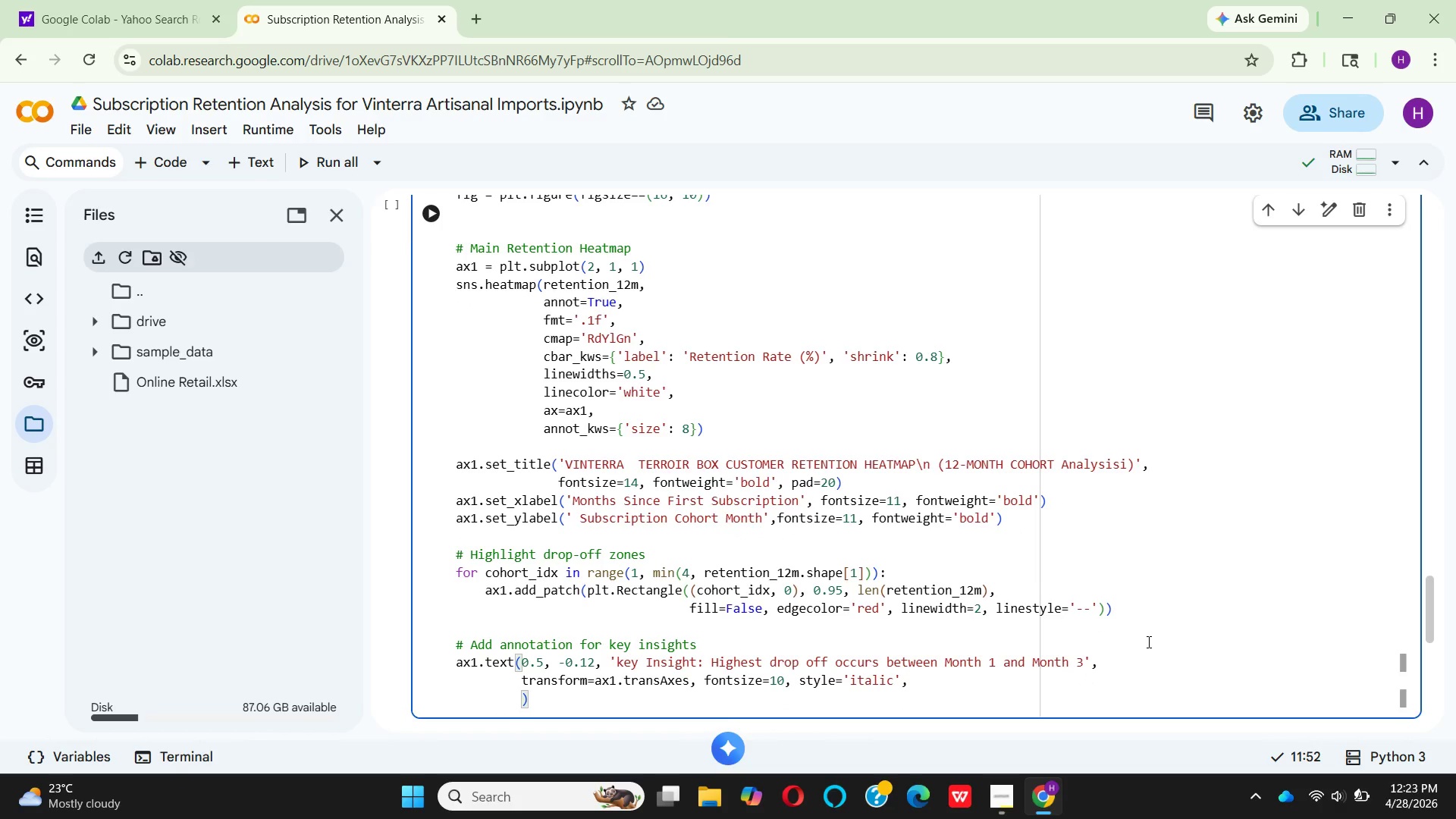 
type(bbox=dict )
key(Backspace)
type(()
 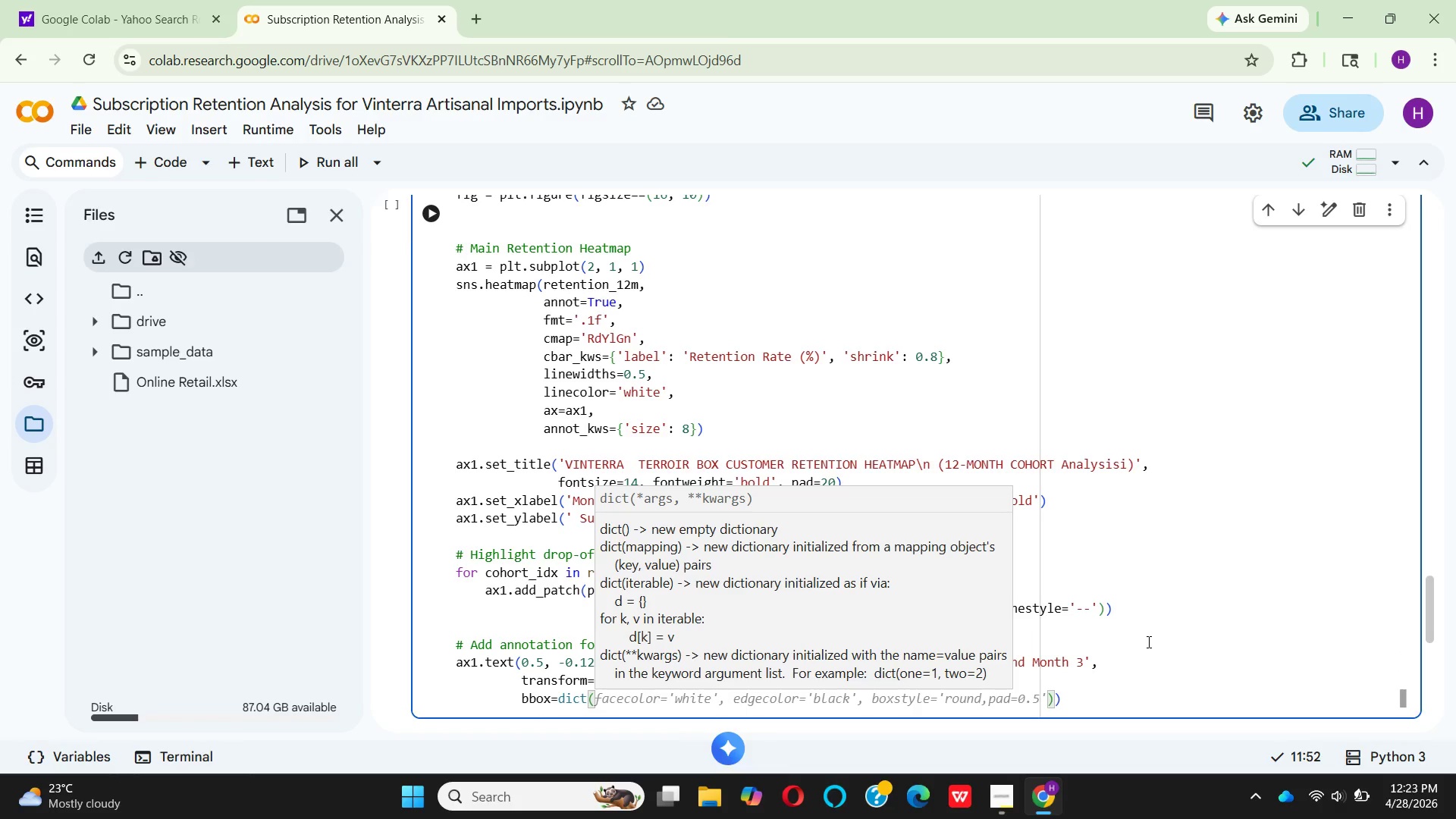 
type(box)
 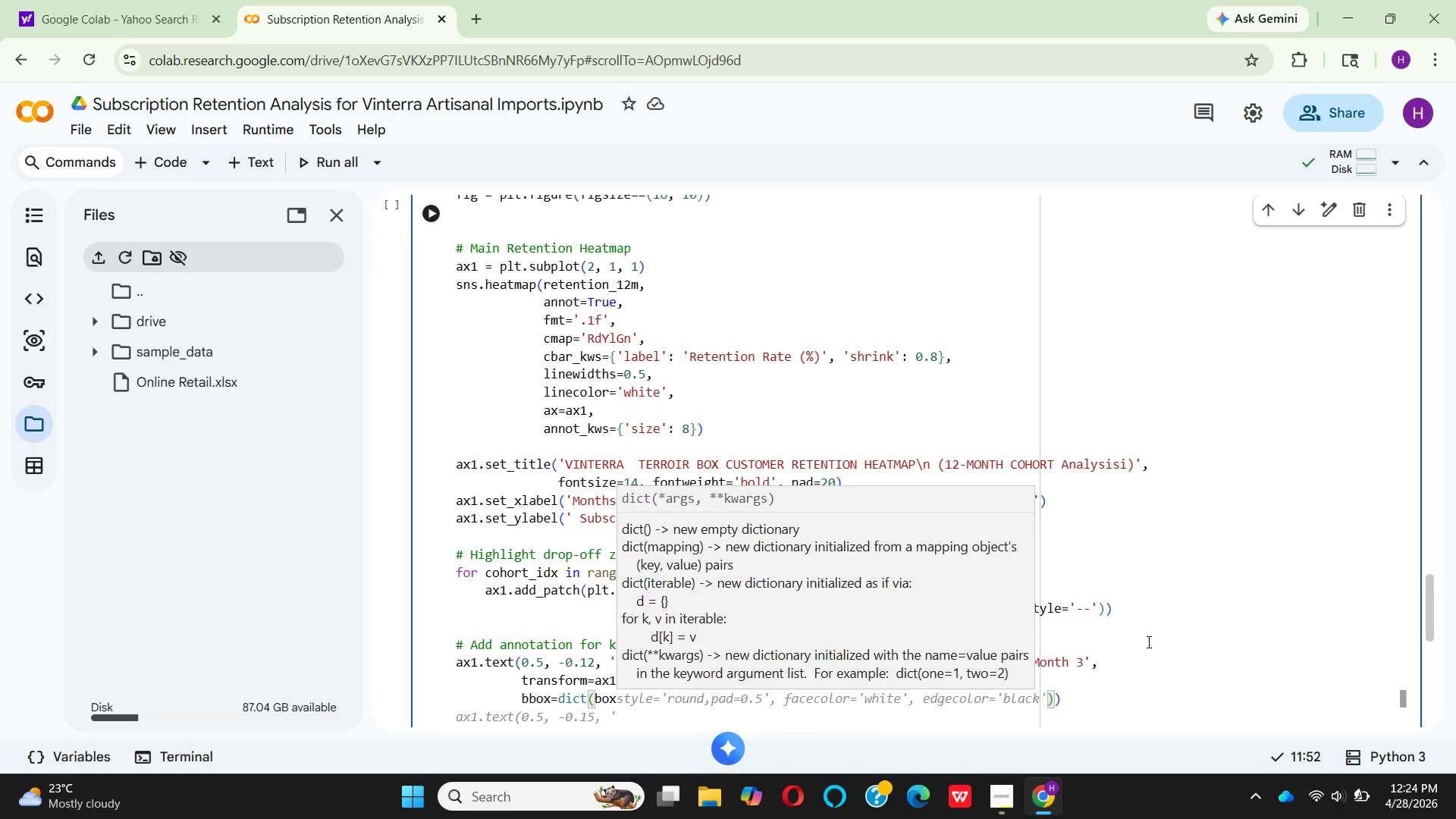 
wait(16.91)
 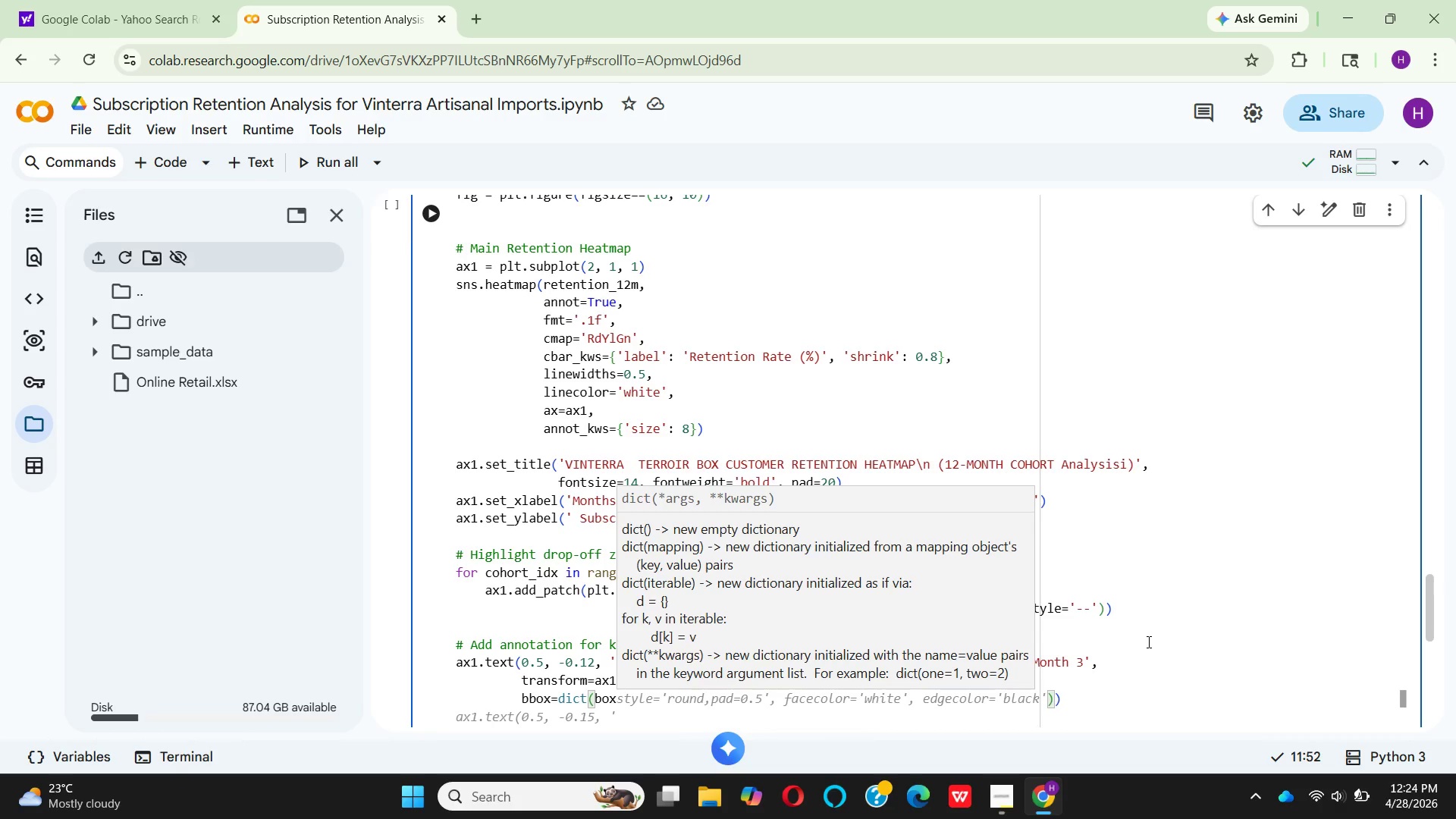 
type(style='rond)
 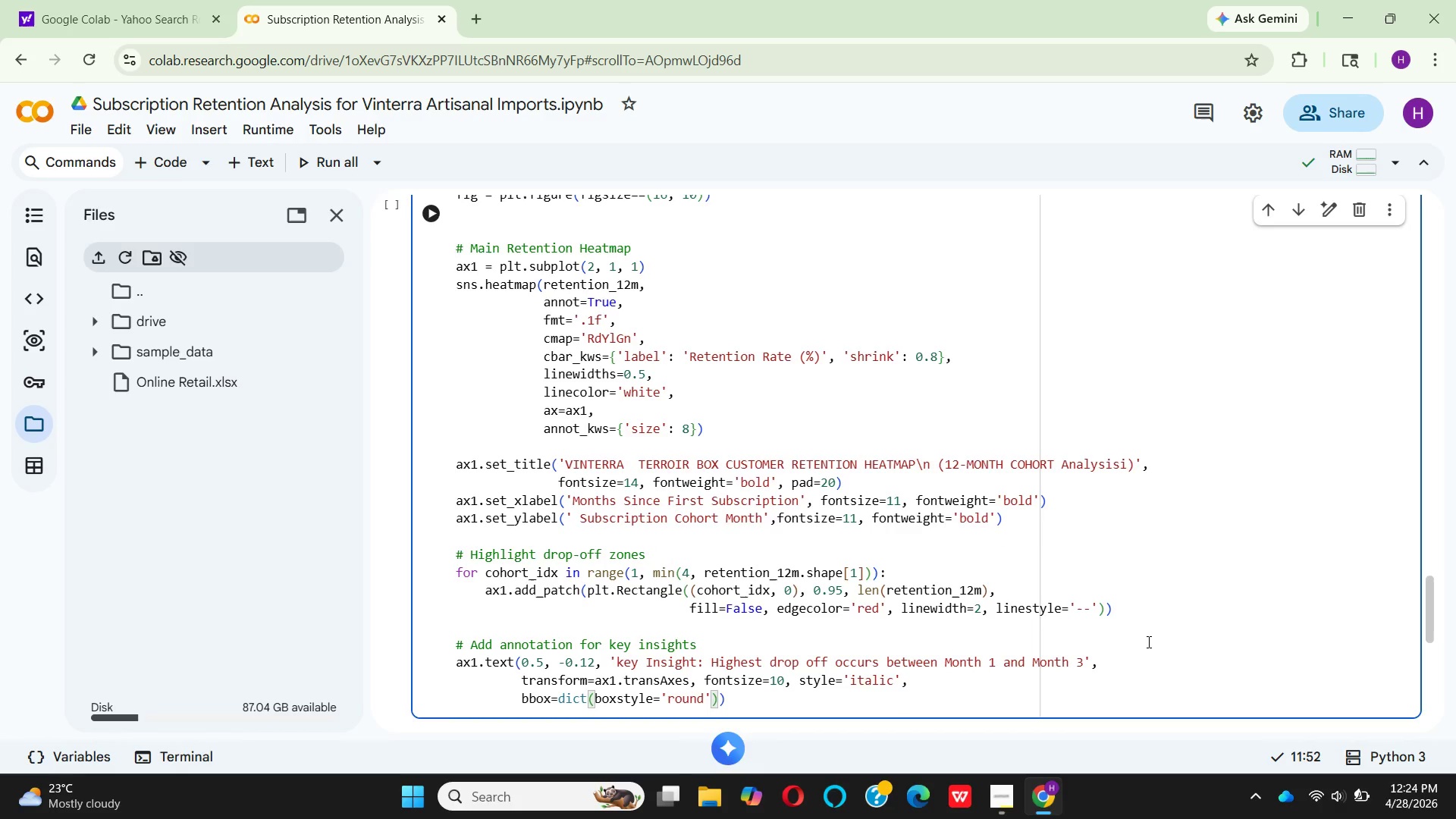 
hold_key(key=U, duration=0.33)
 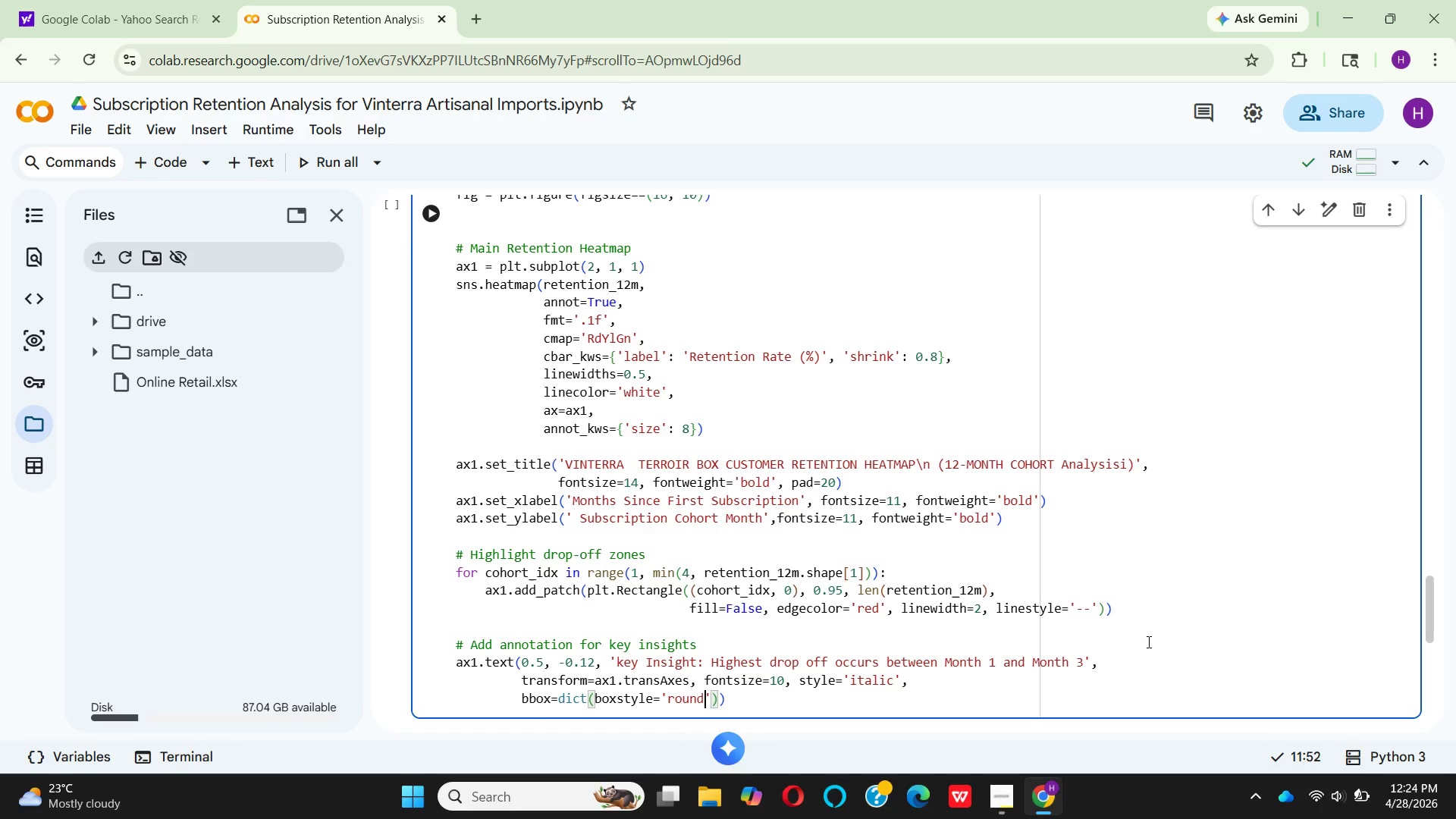 
key(ArrowRight)
 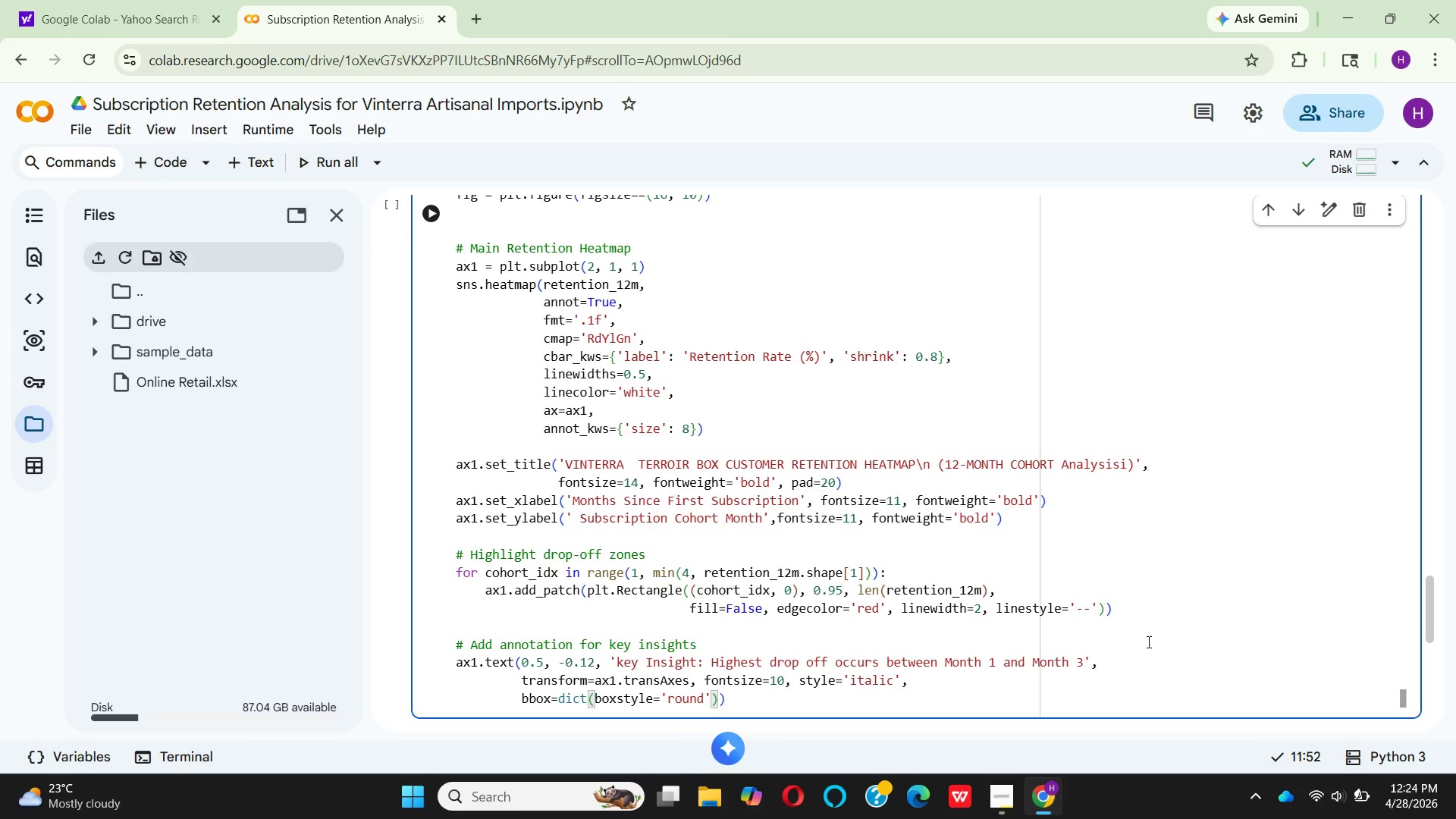 
key(Comma)
 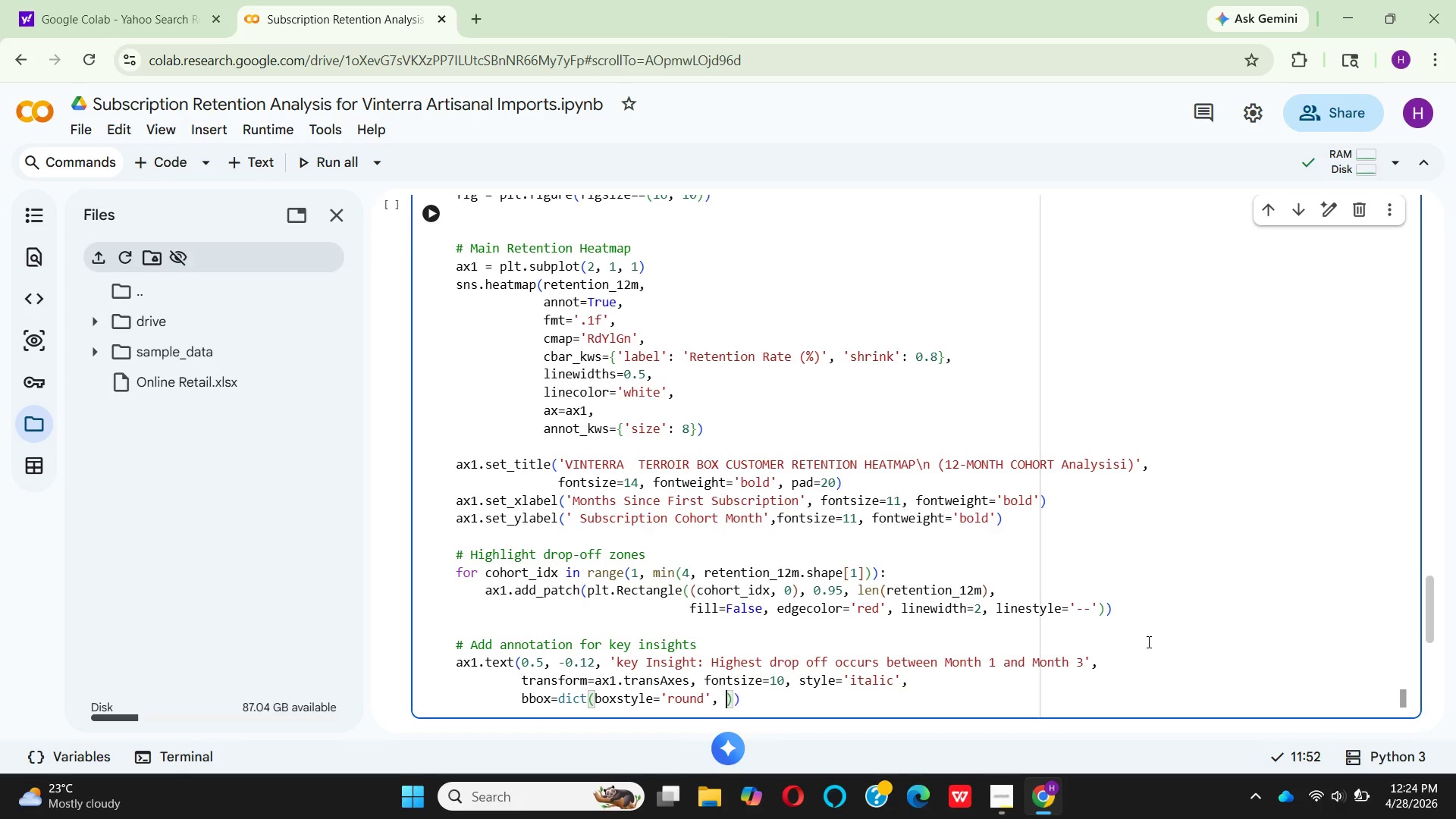 
key(Space)
 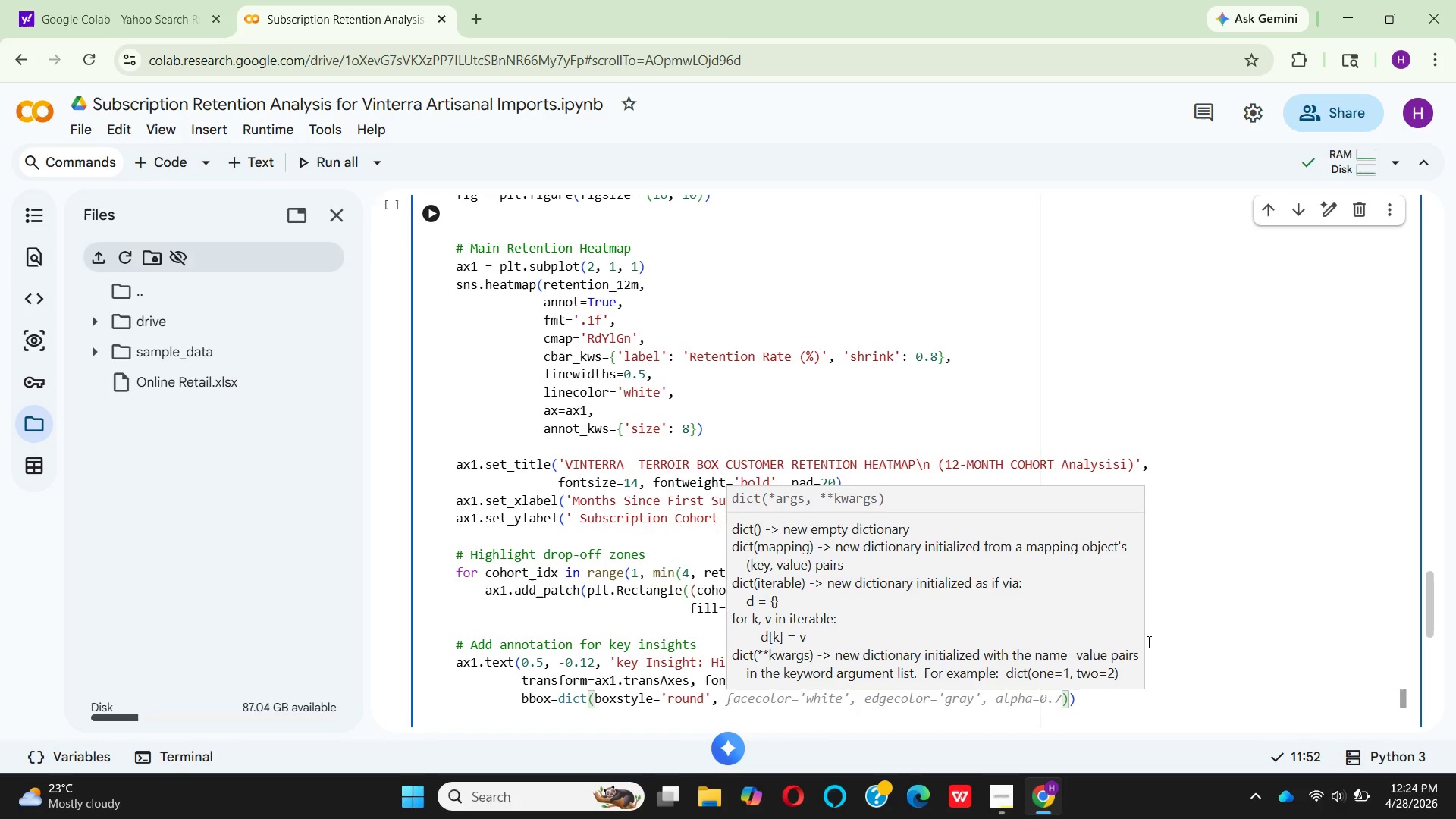 
wait(6.33)
 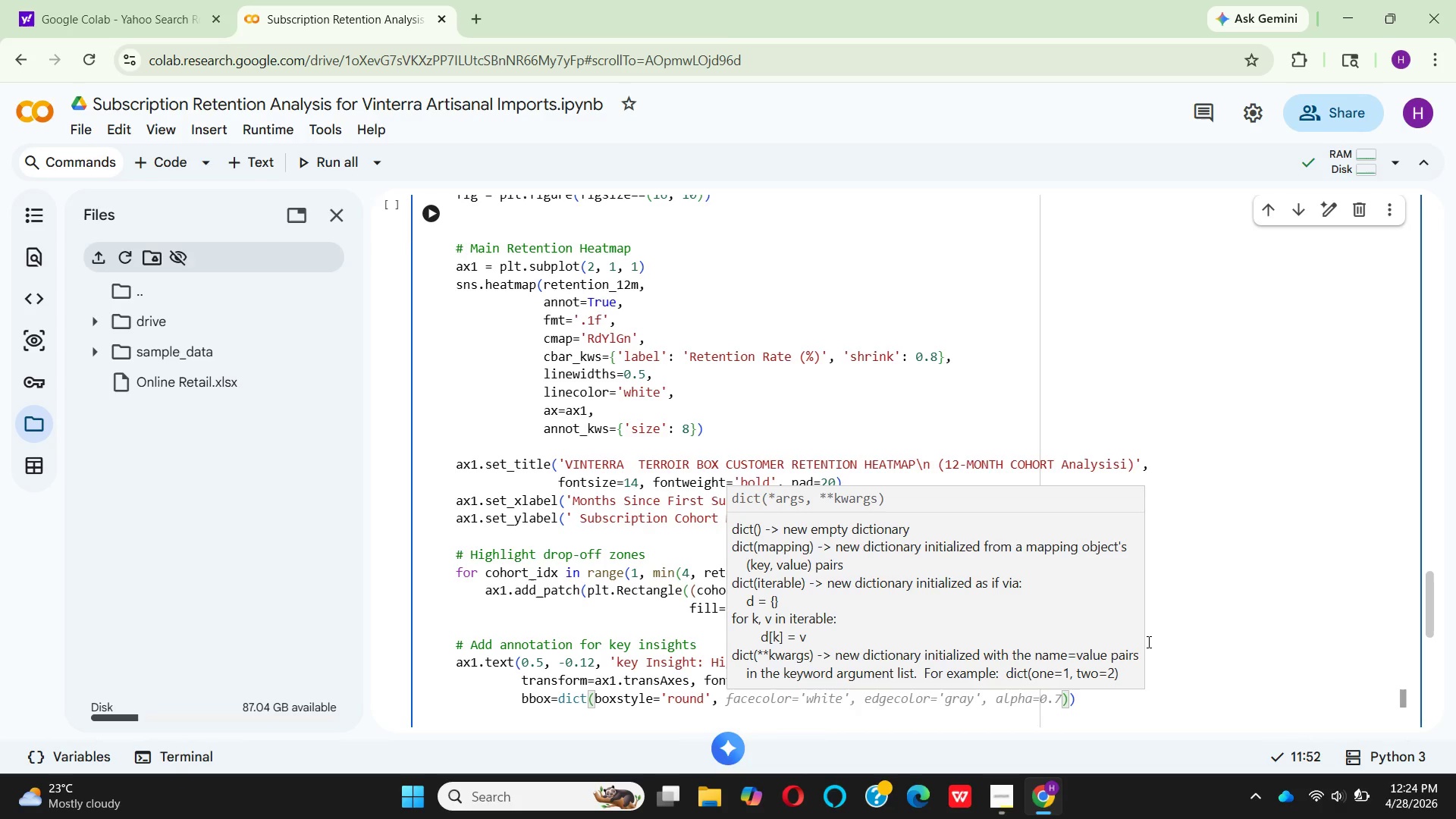 
type(face)
 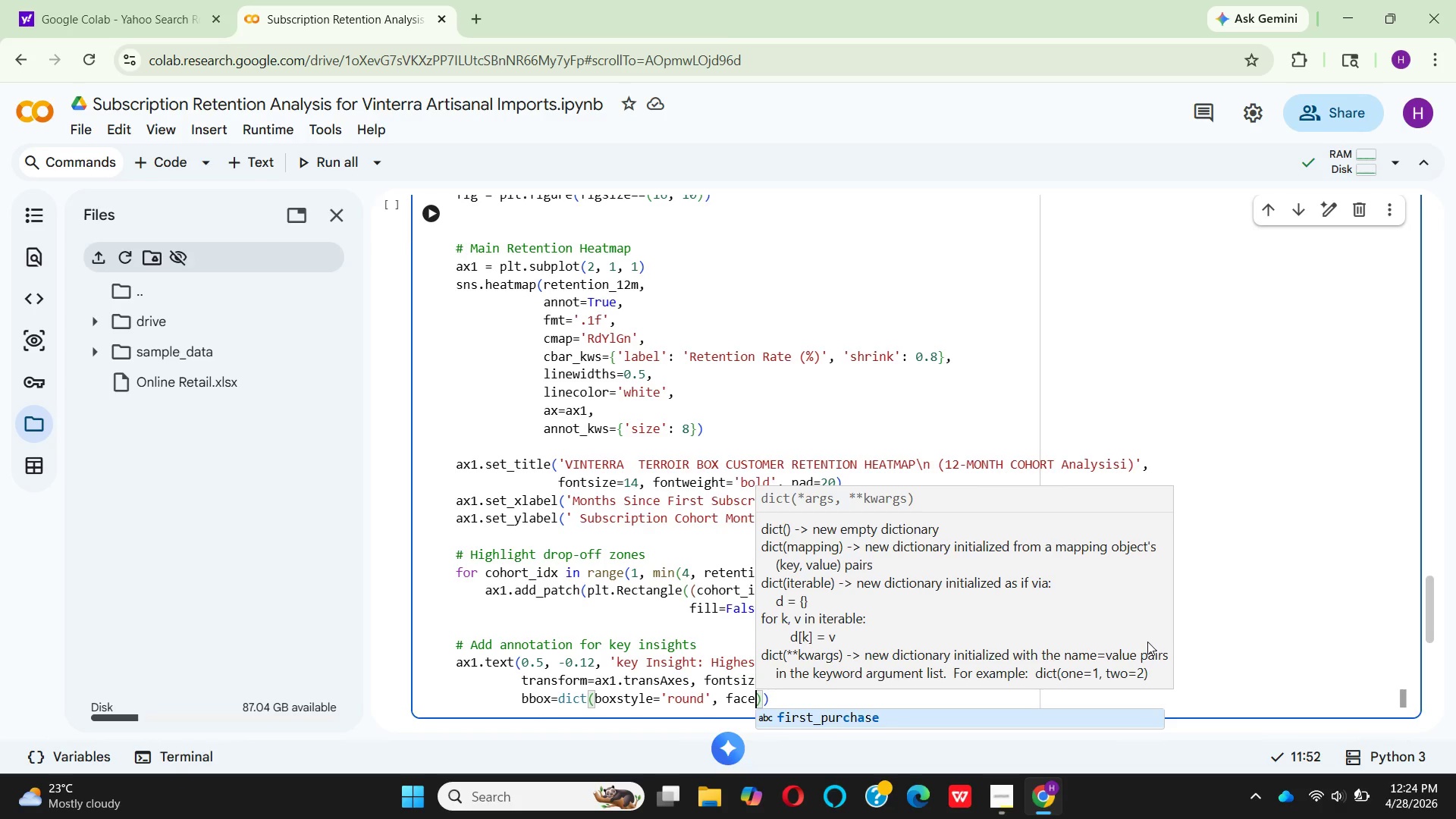 
type(color=')
 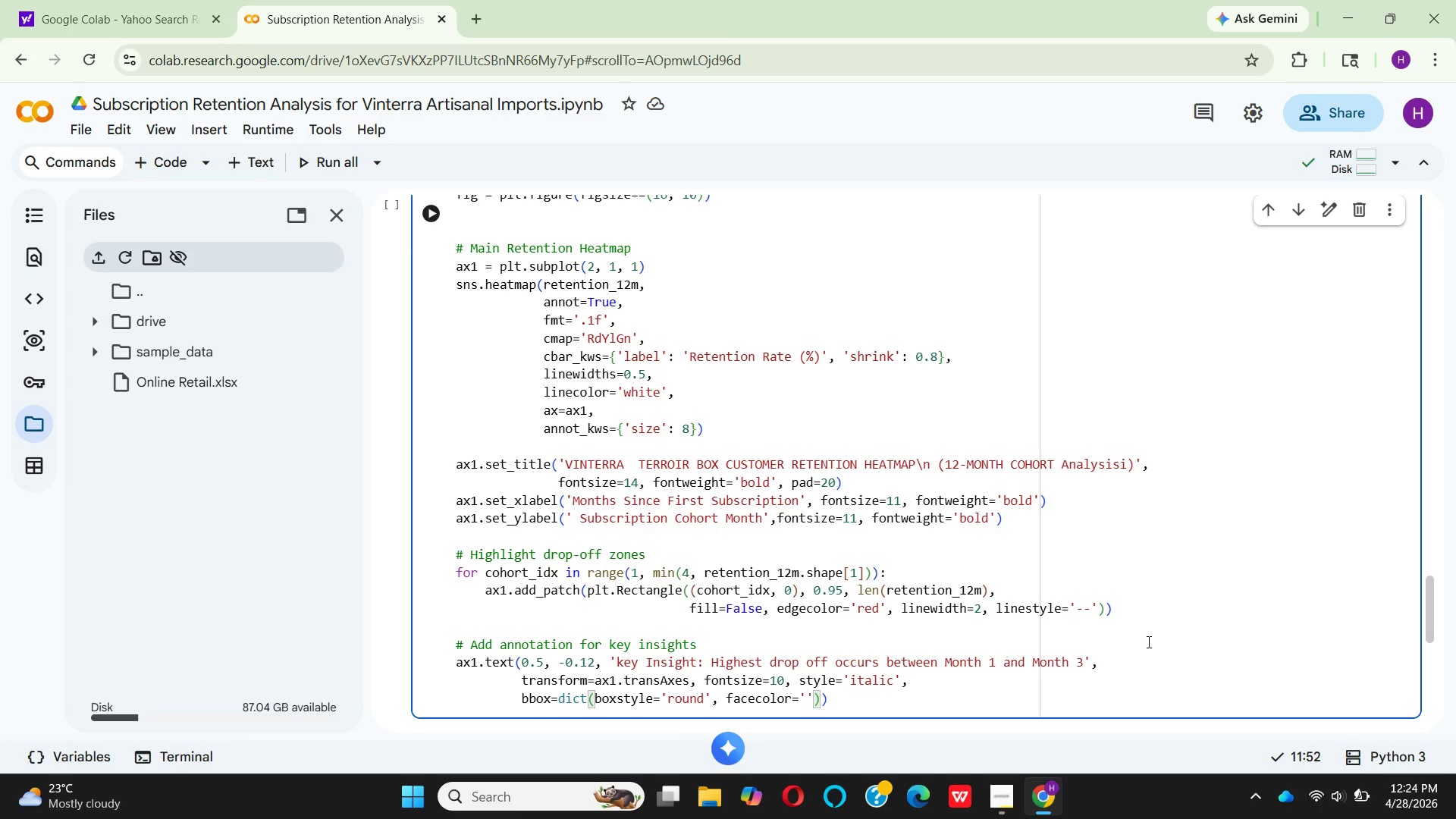 
type(whean)
key(Backspace)
type(t)
 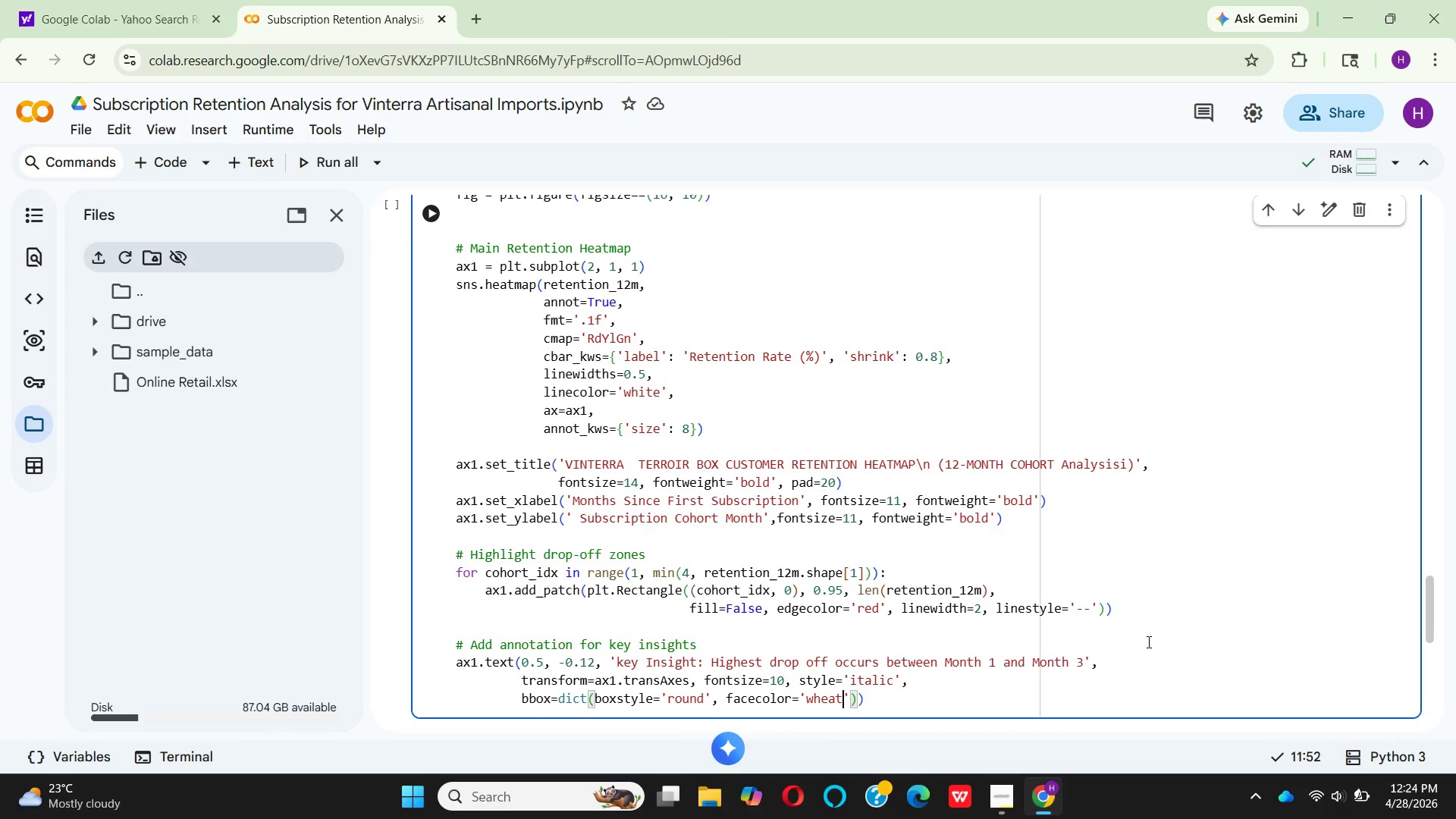 
key(ArrowRight)
 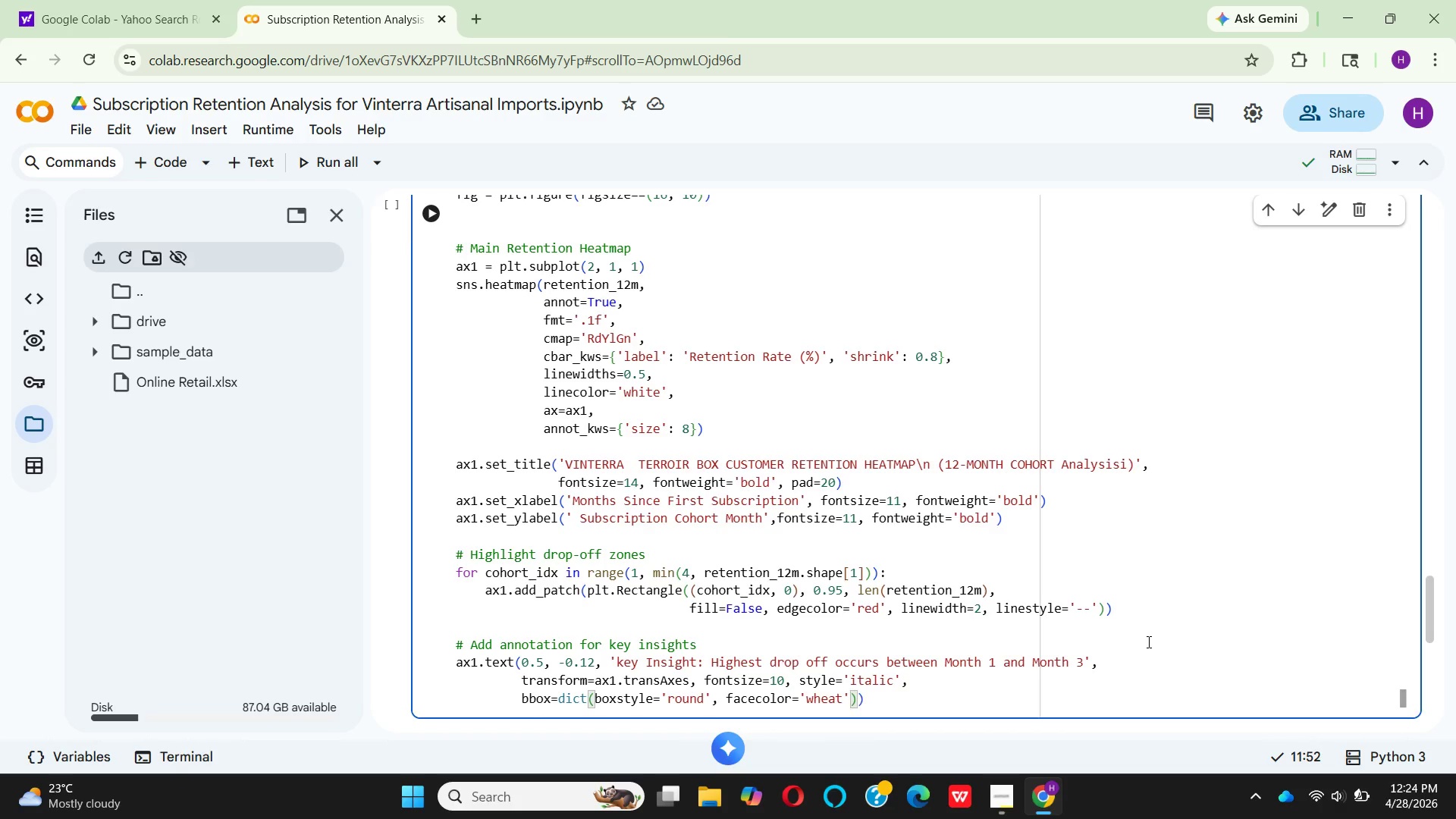 
key(Comma)
 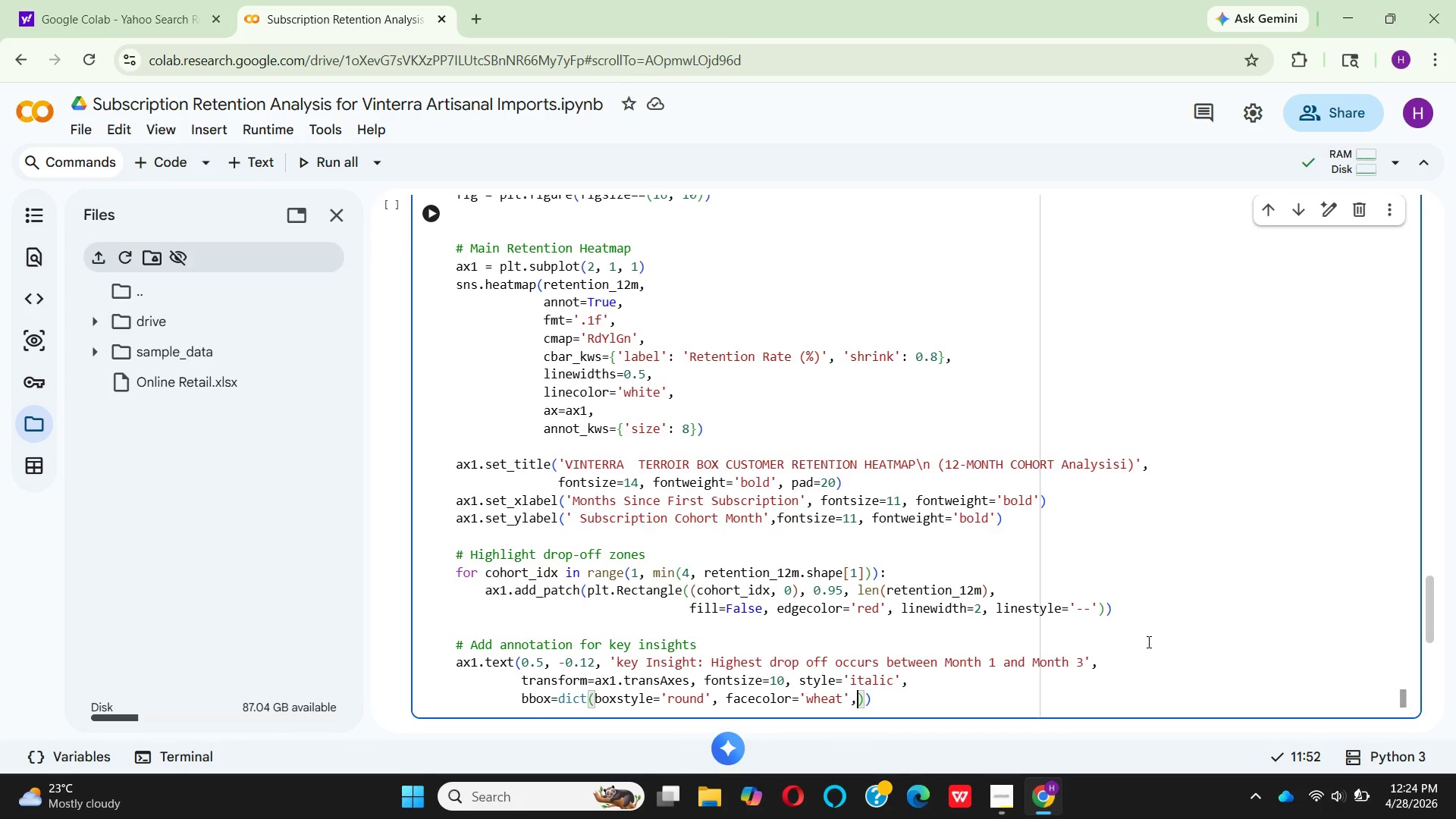 
key(Space)
 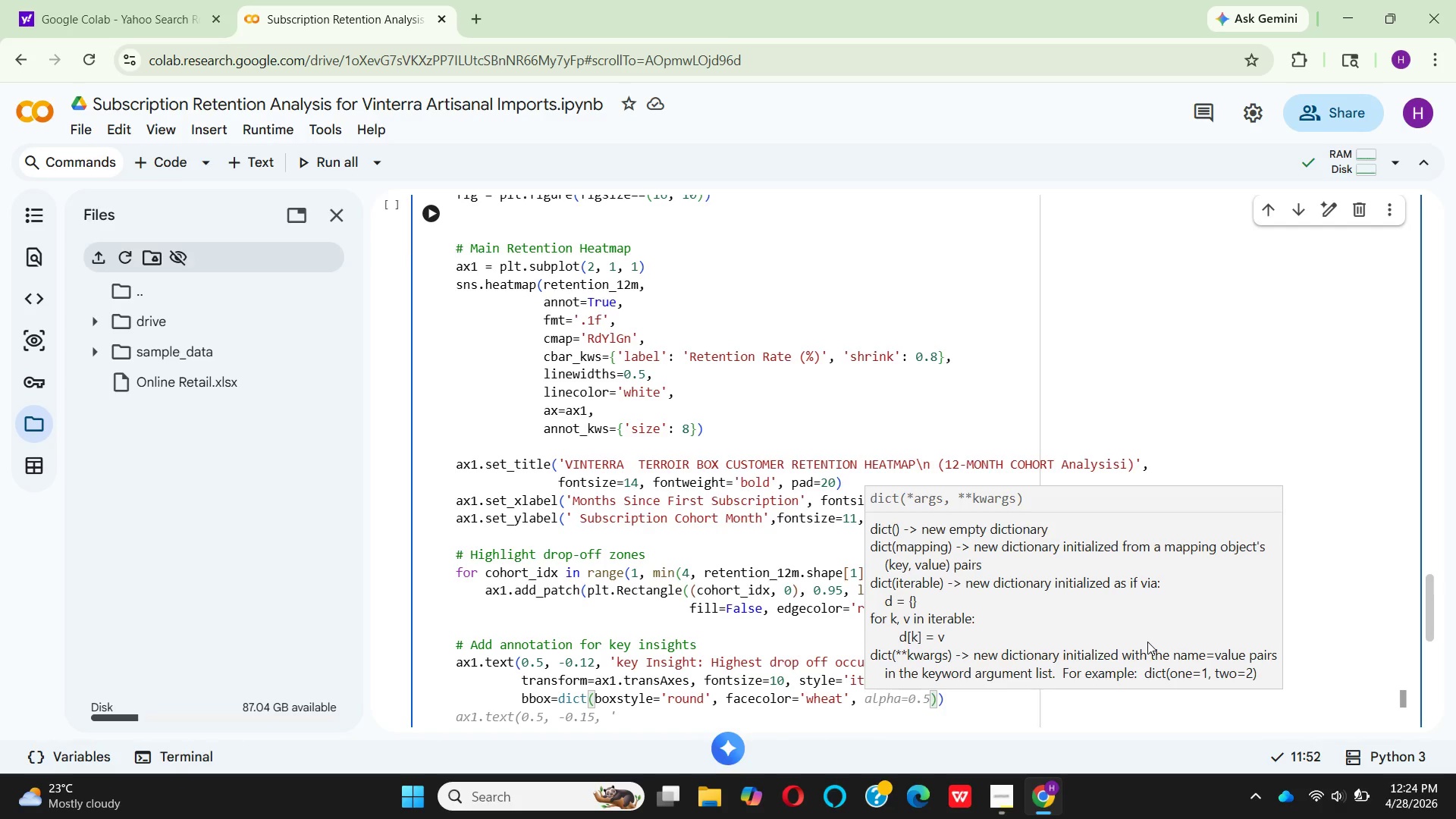 
type(alpha=0.5)
 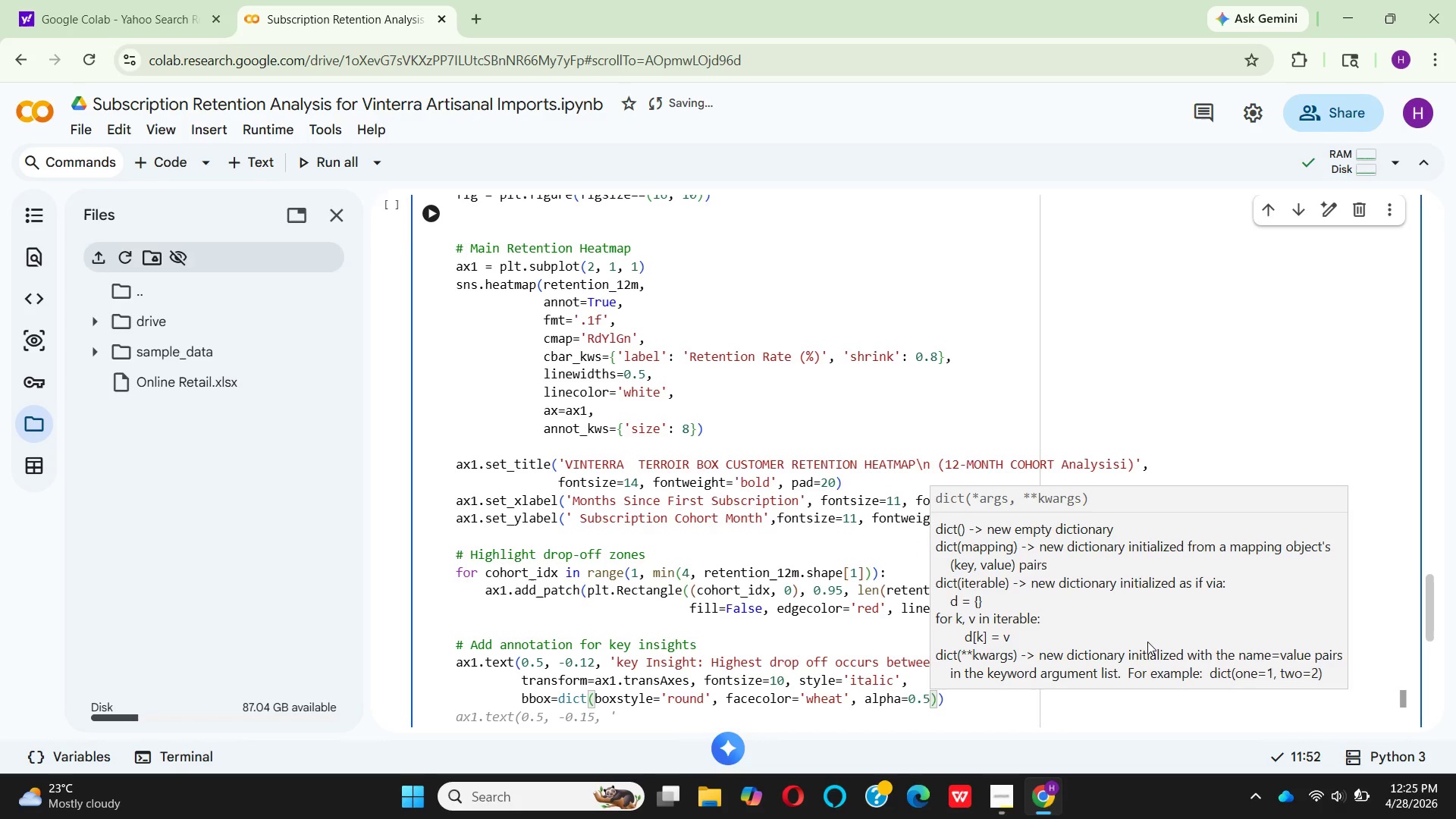 
key(ArrowRight)
 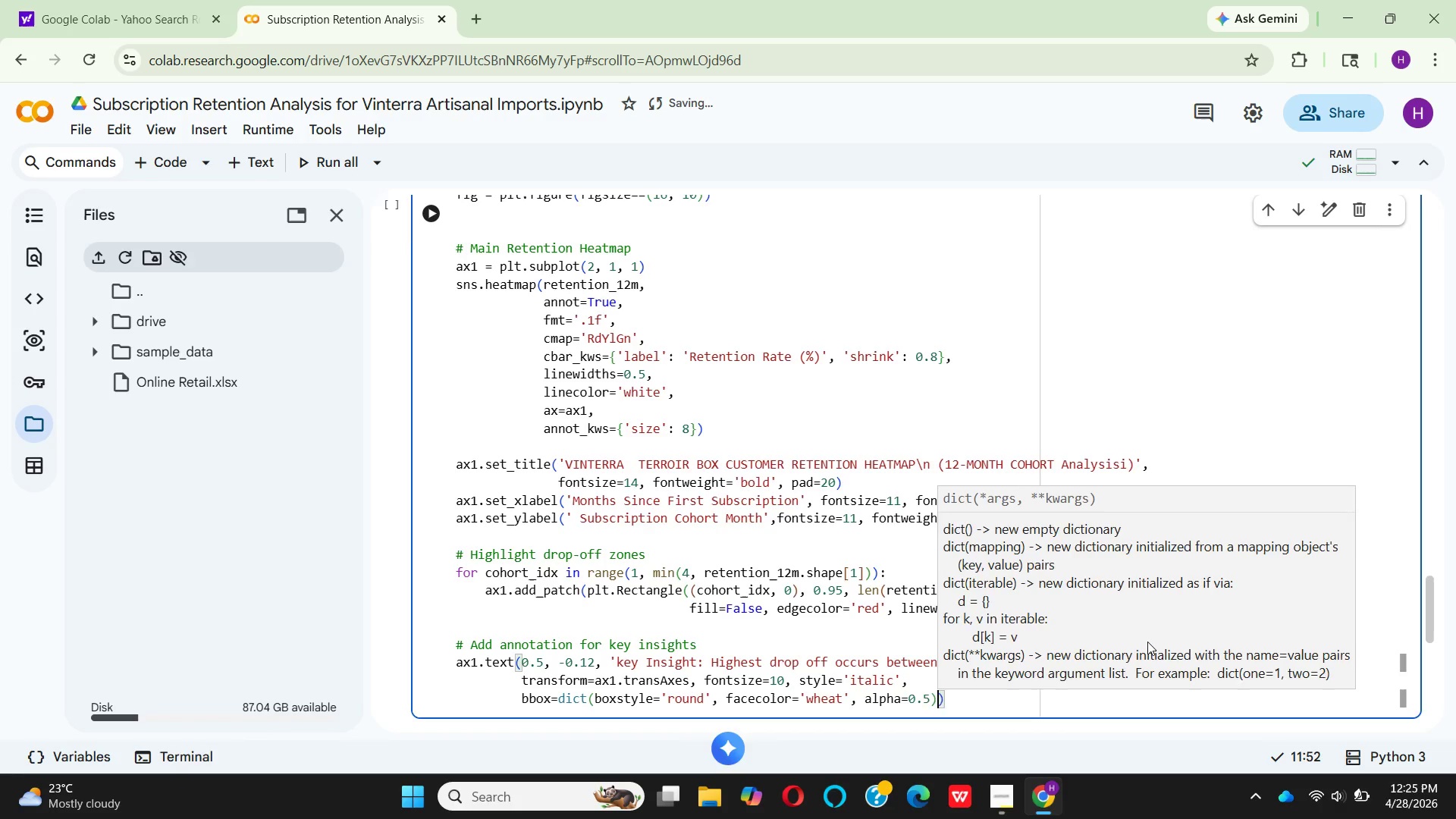 
key(ArrowRight)
 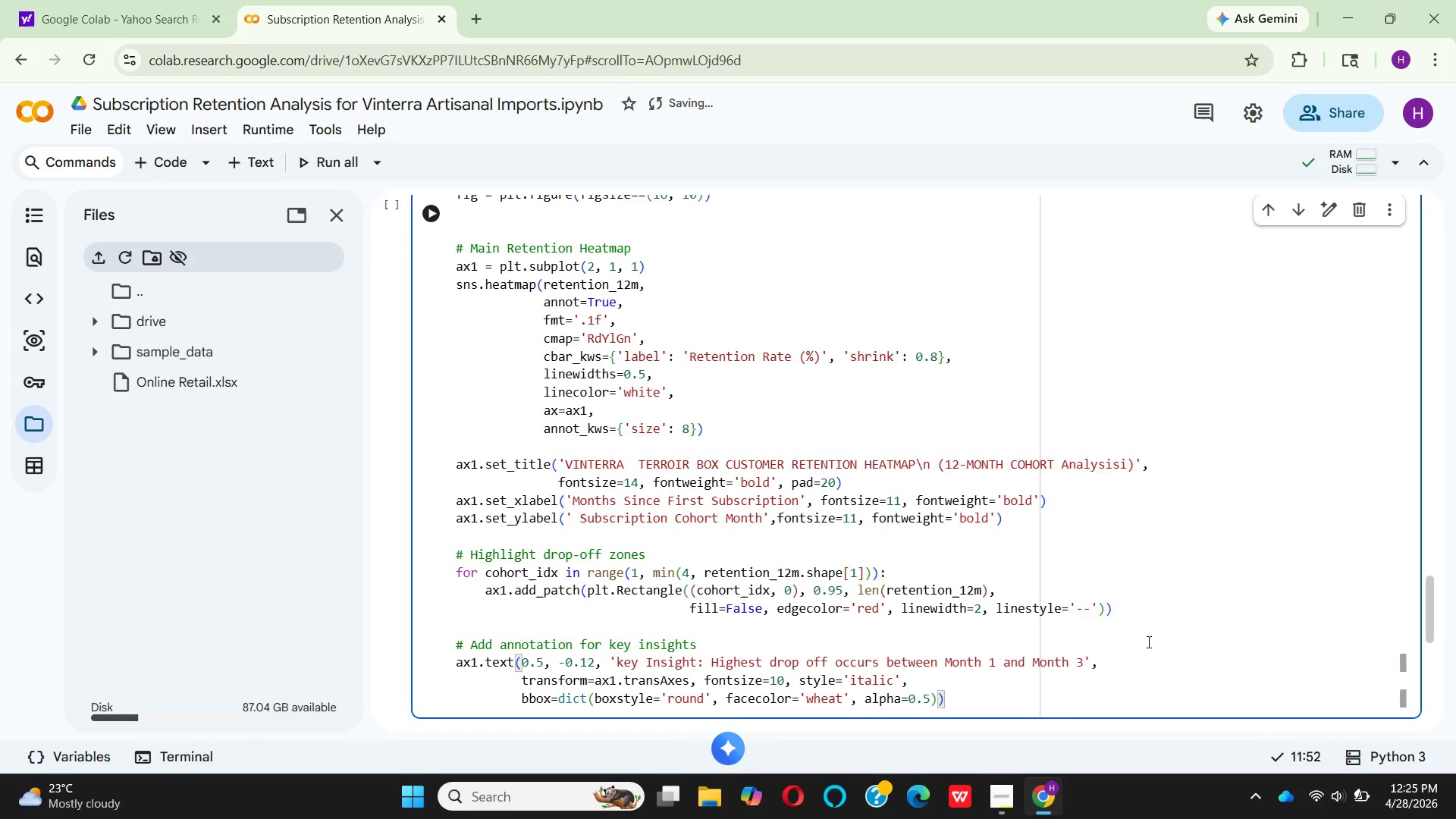 
key(Enter)
 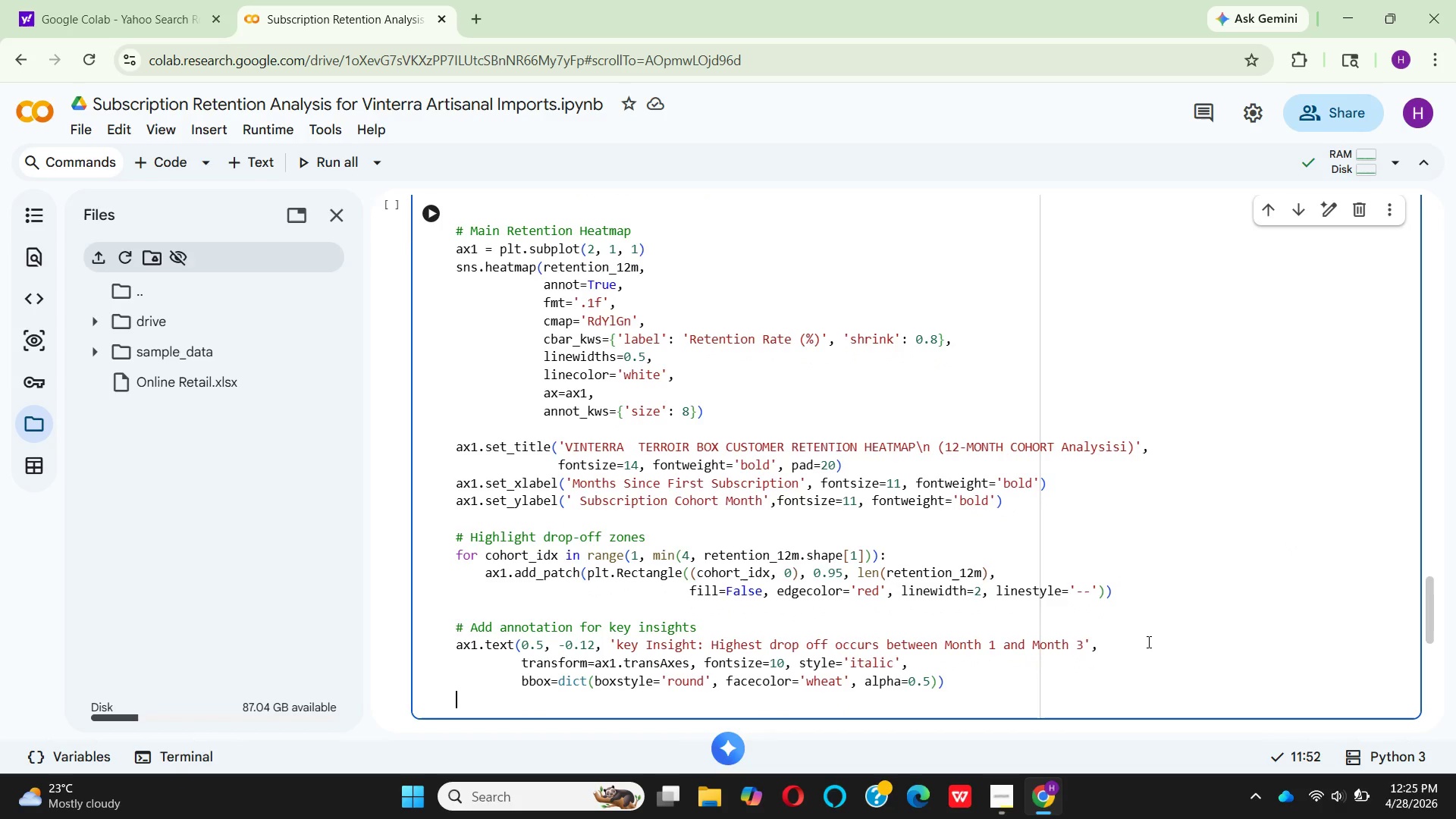 
key(Enter)
 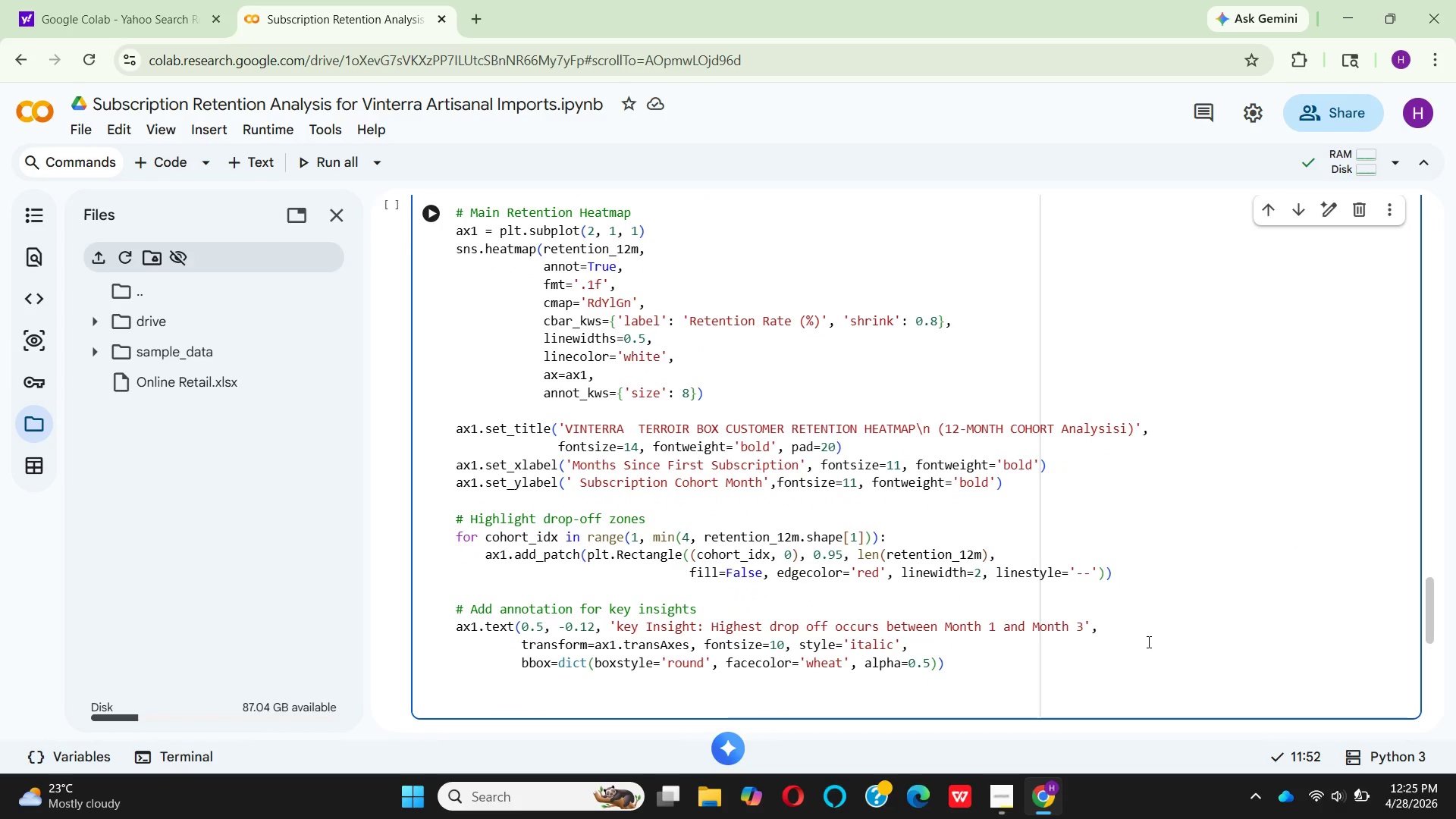 
type(# ARPU Hea)
 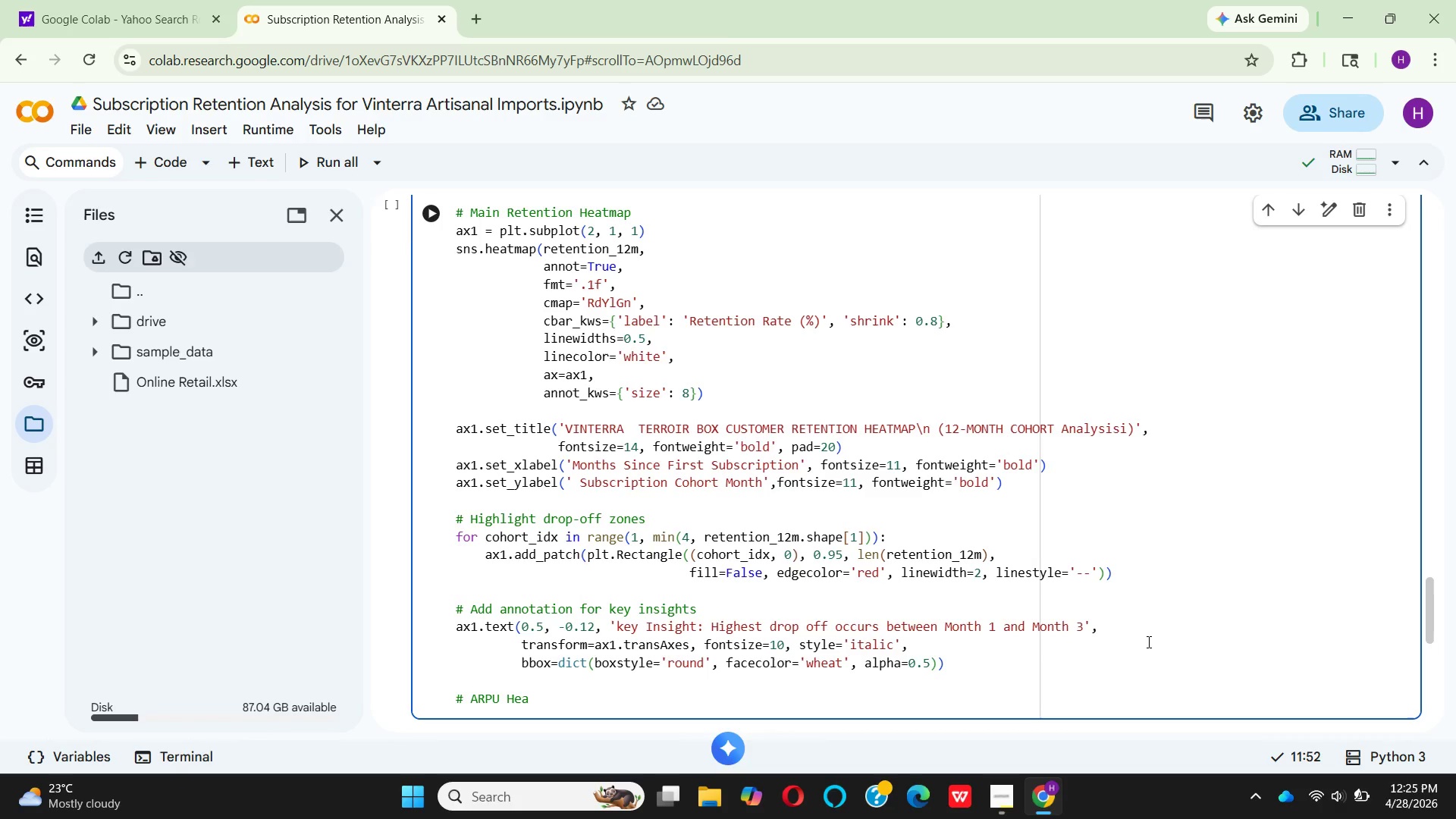 
type(tmap)
 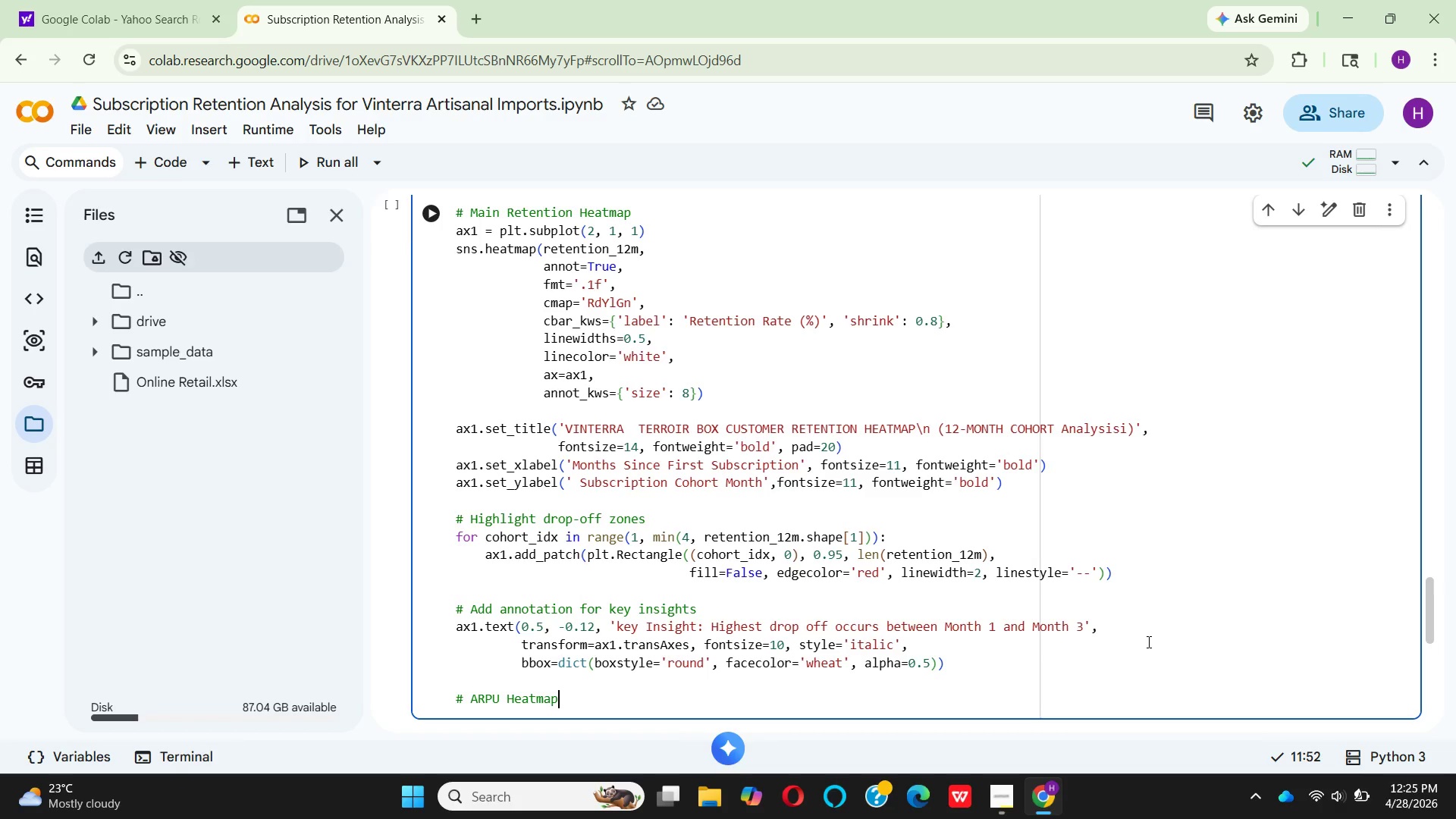 
key(Enter)
 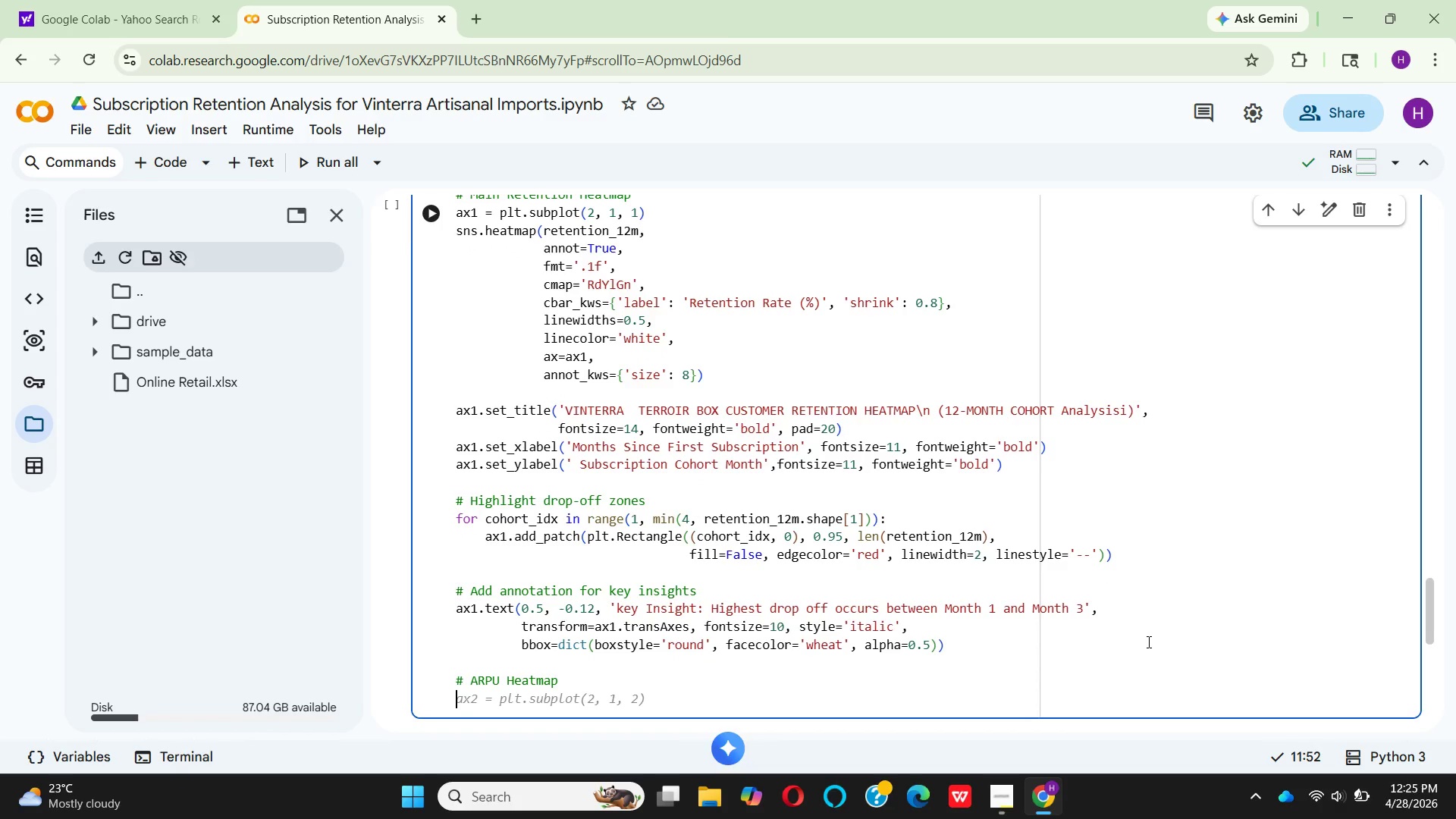 
type(ax2 = plt )
key(Backspace)
type(.sub)
 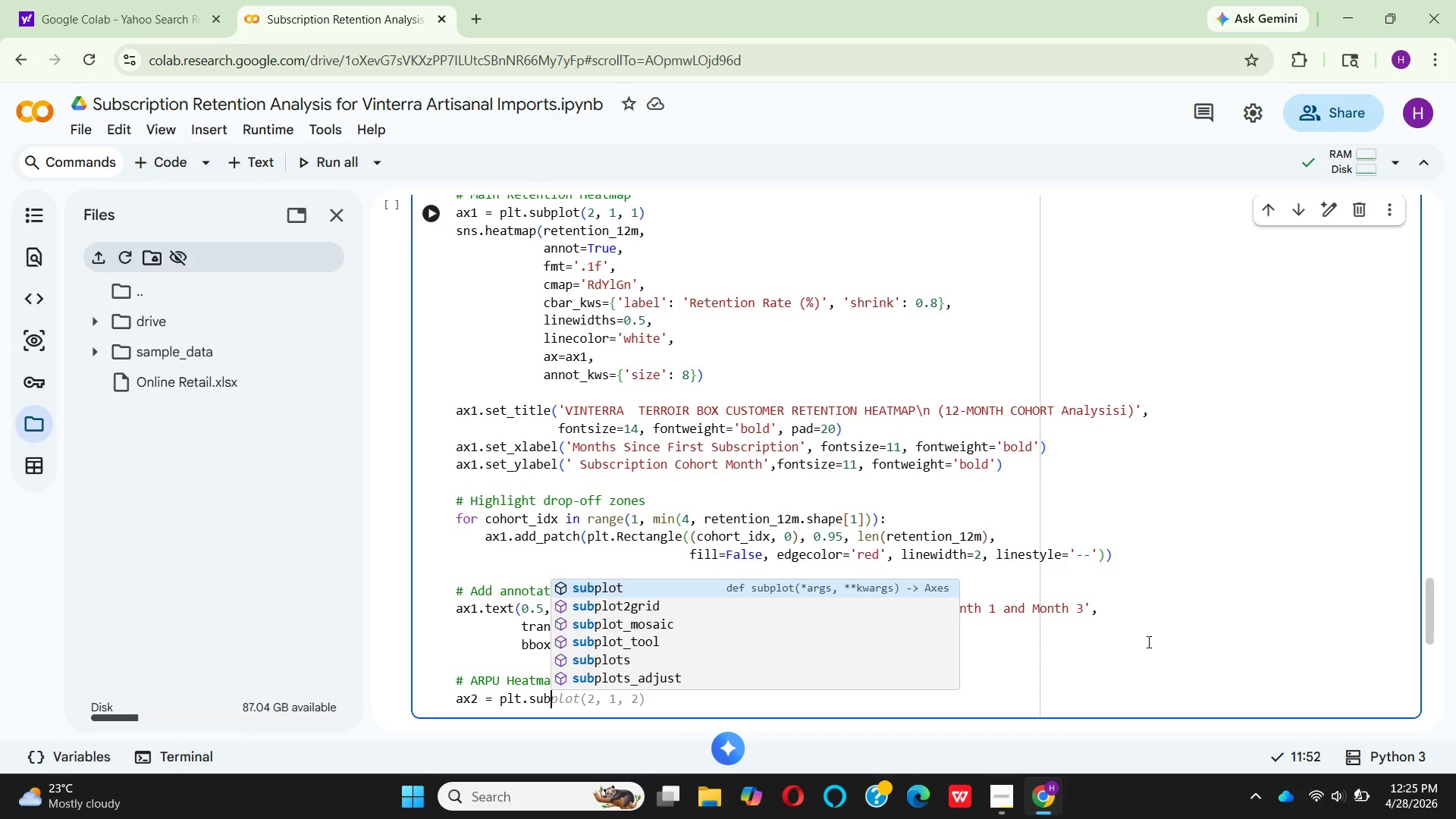 
key(Enter)
 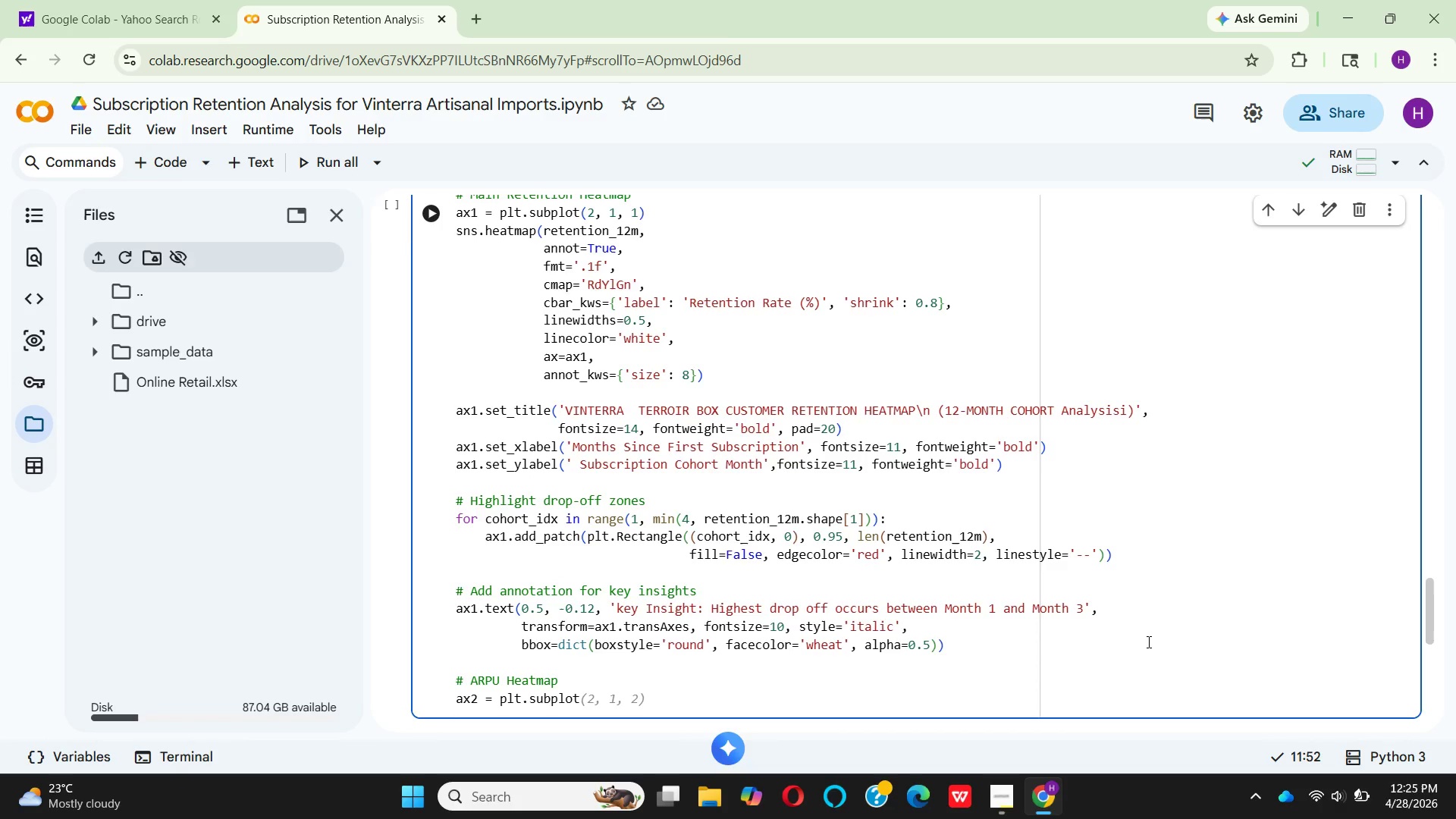 
type((2, 1, 2)
 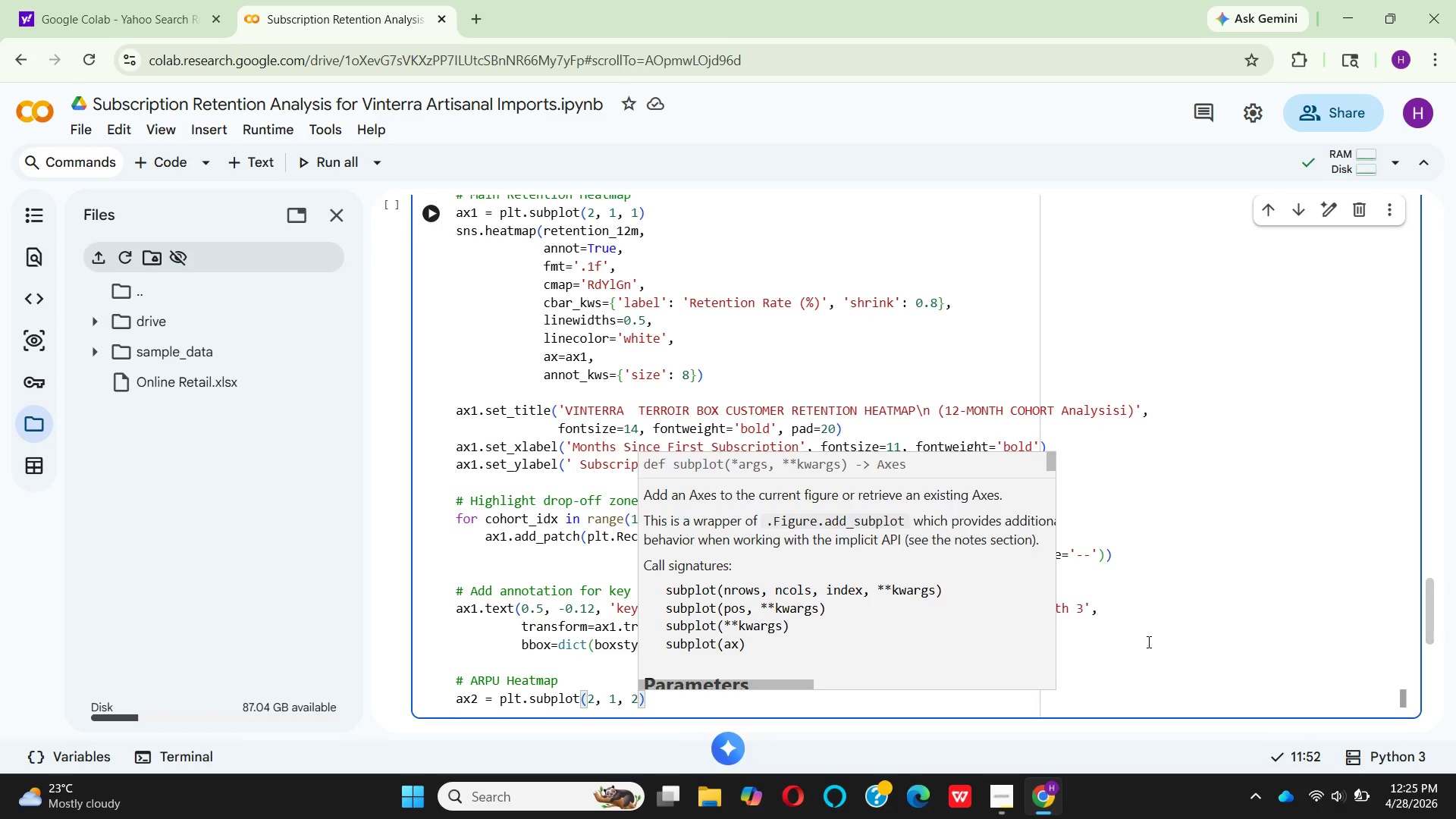 
key(ArrowRight)
 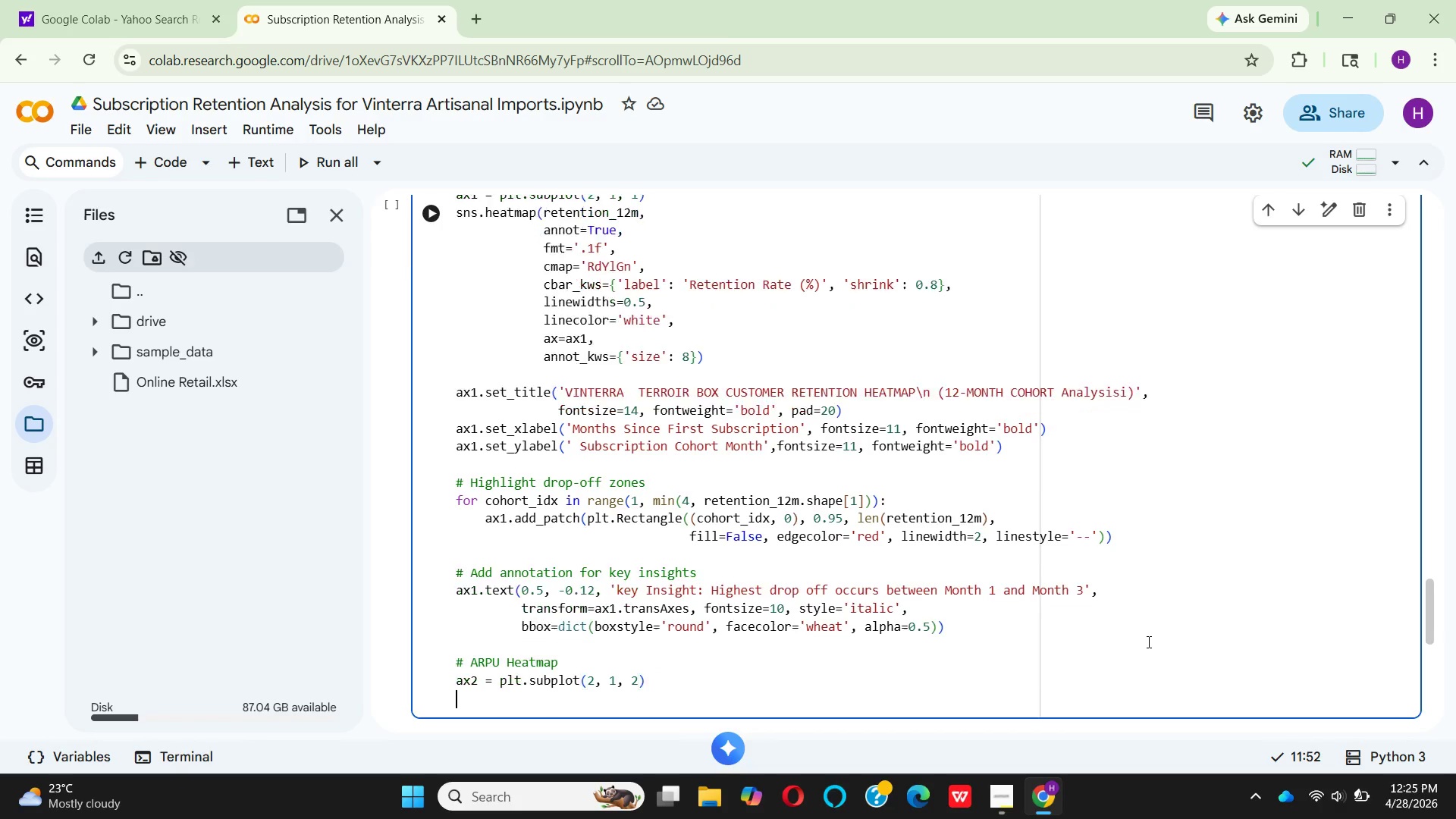 
key(Enter)
 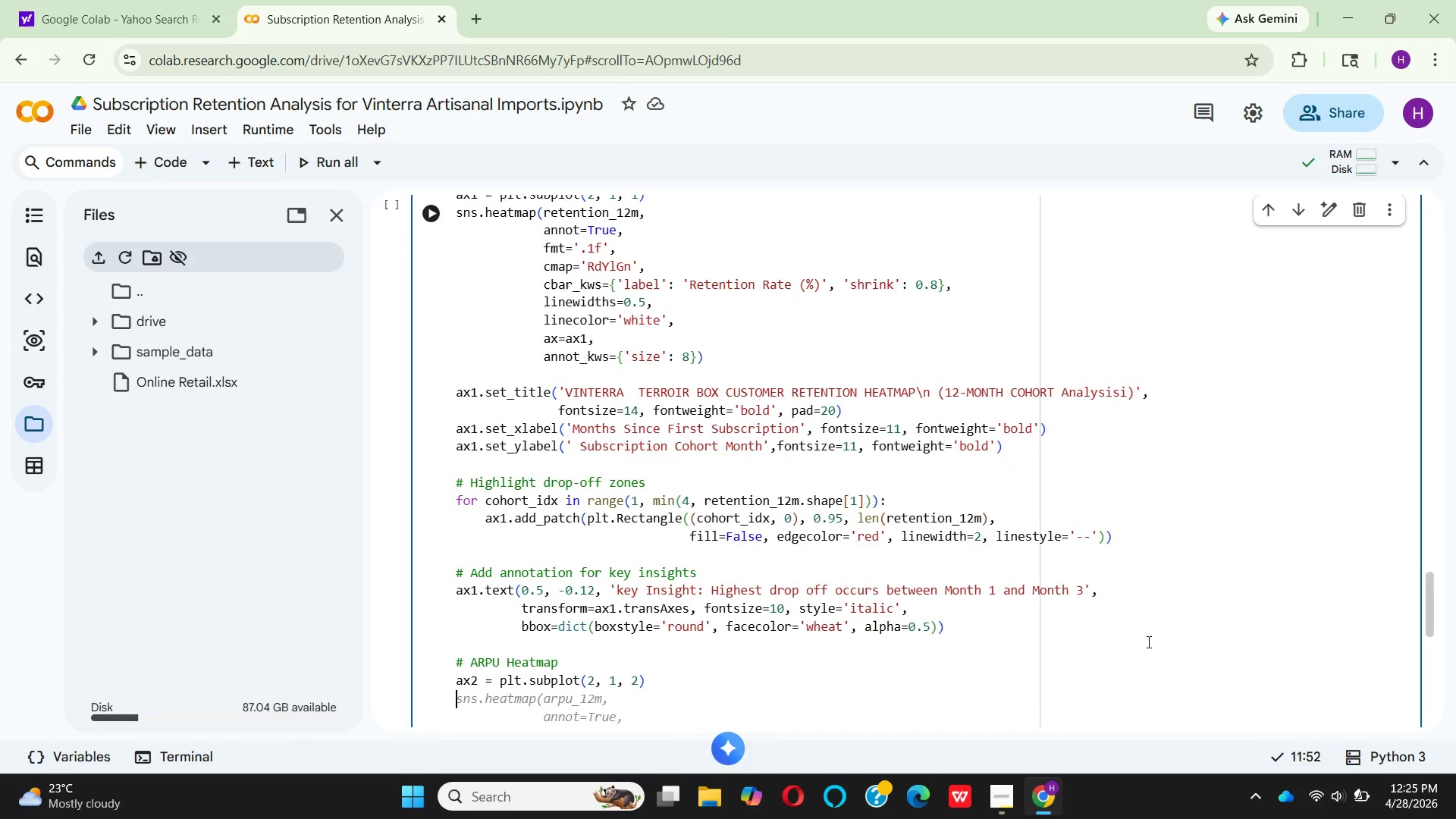 
type(sns)
 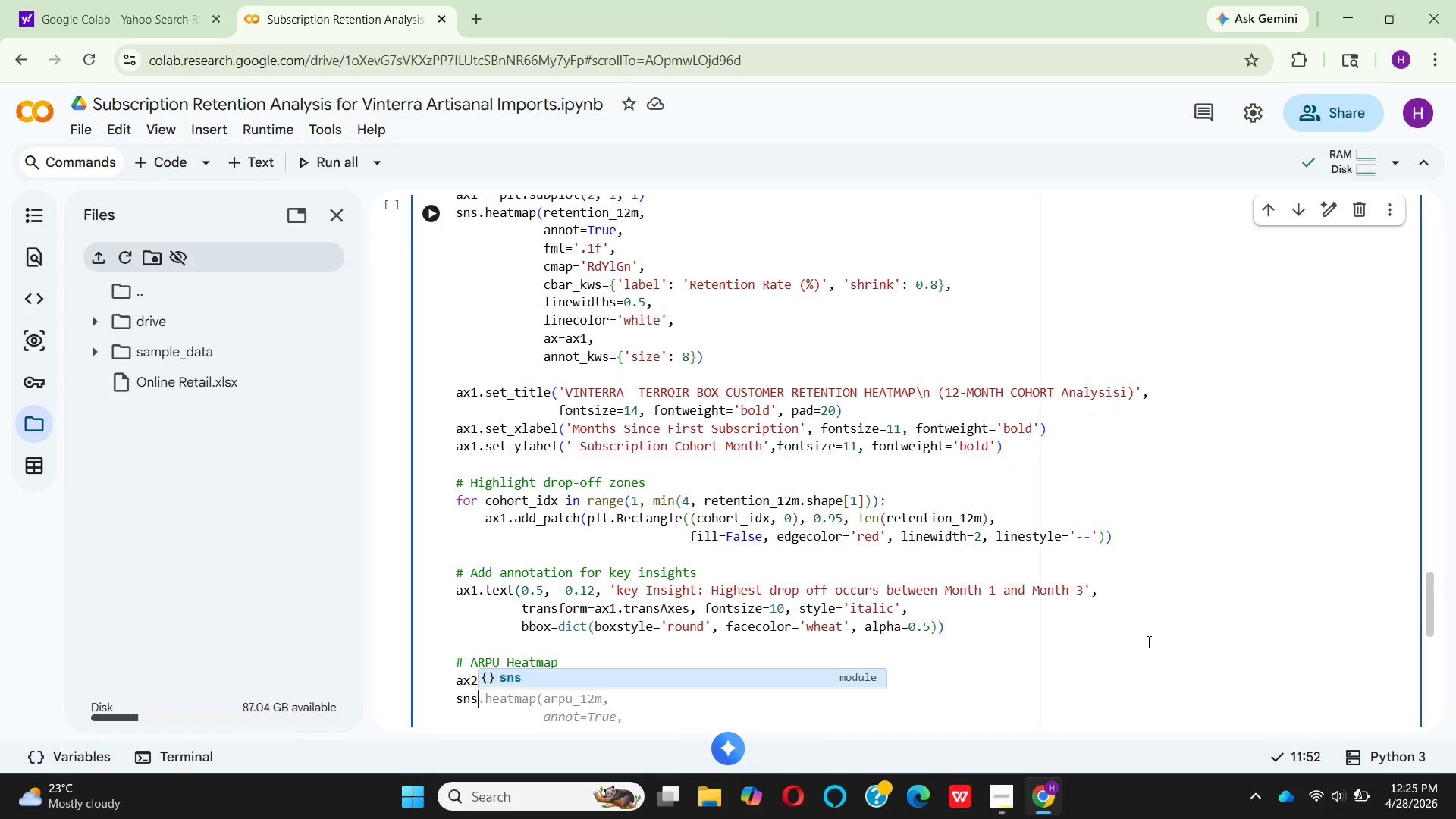 
key(Enter)
 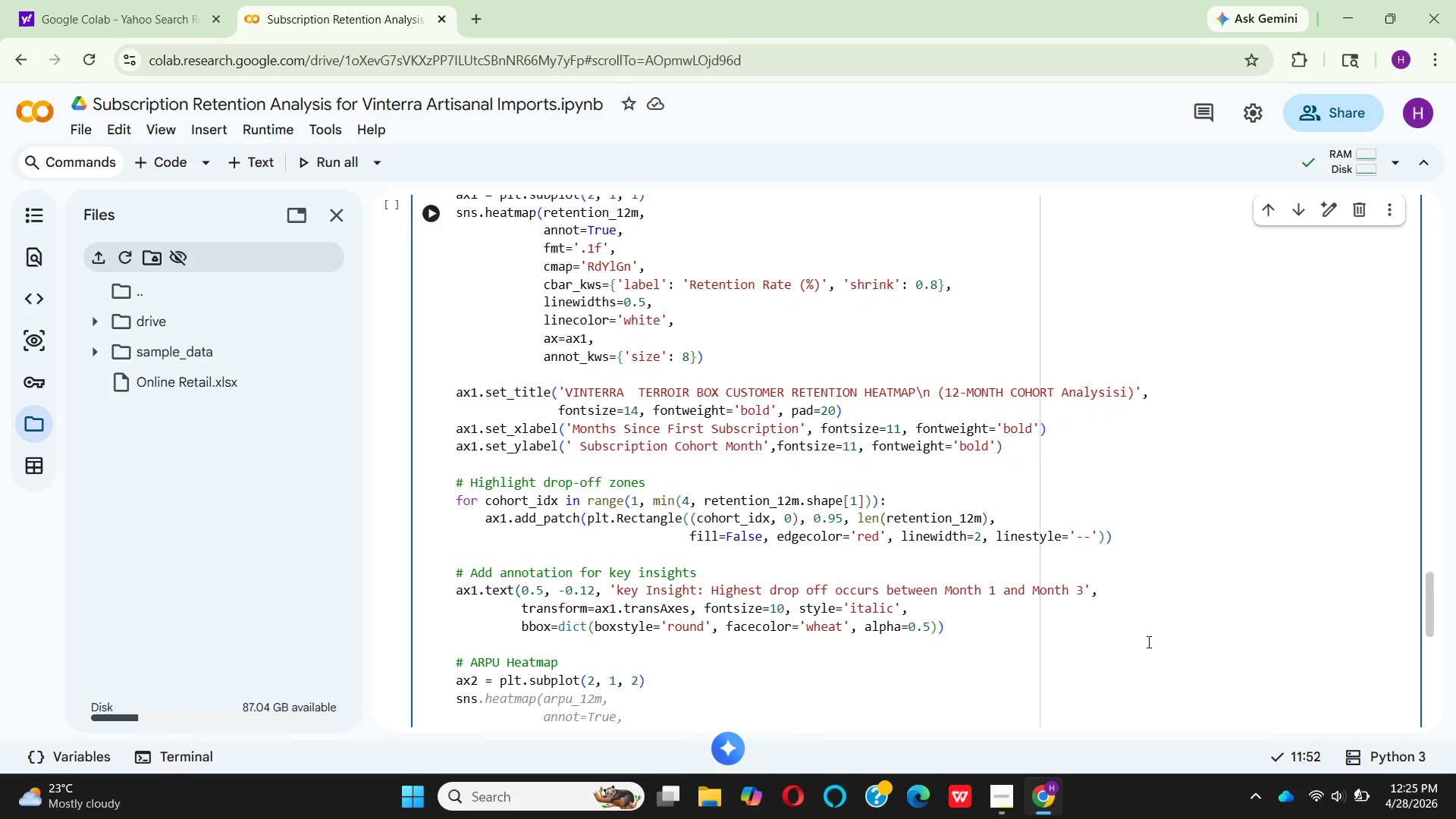 
type(.he)
 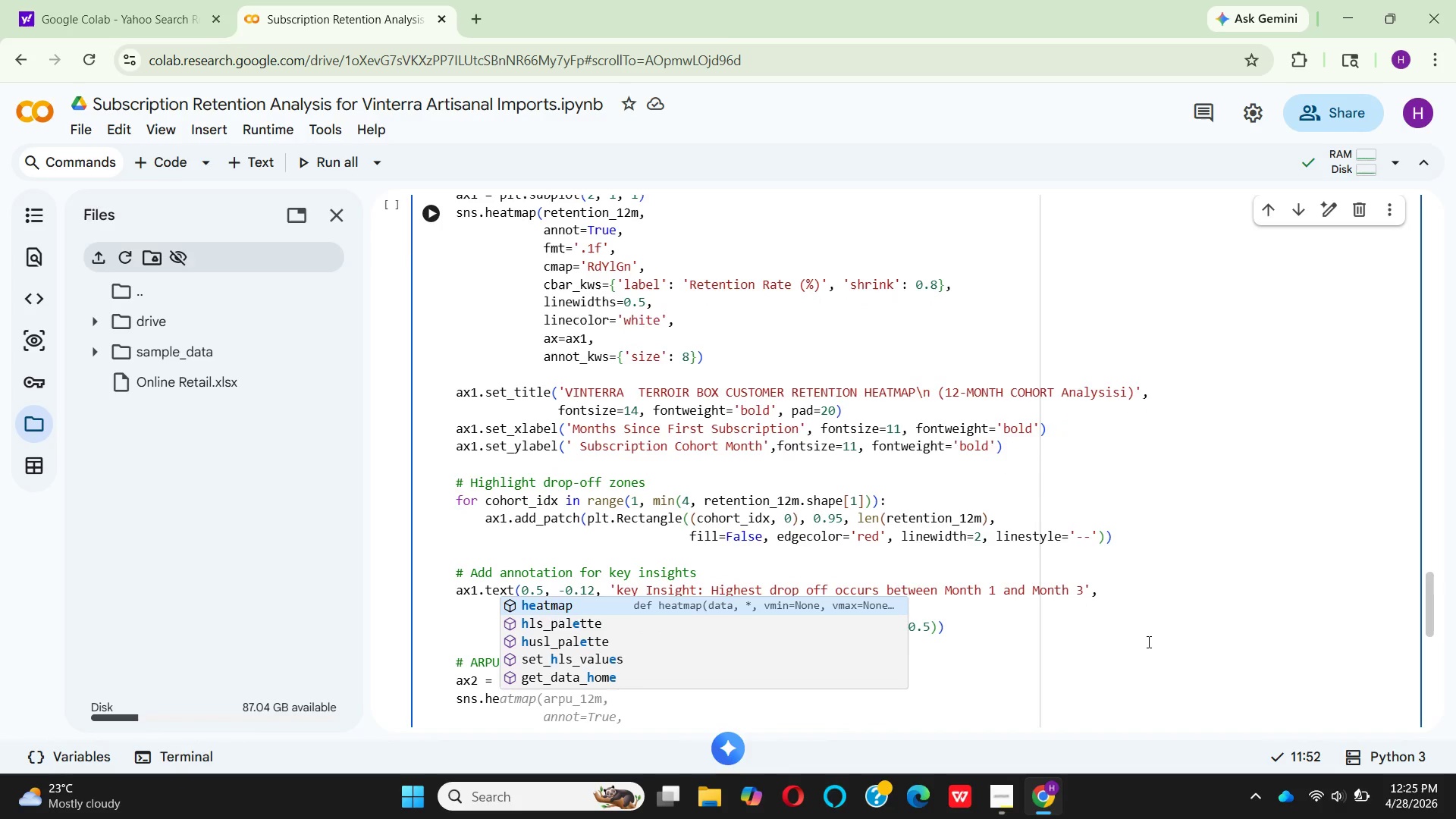 
key(Enter)
 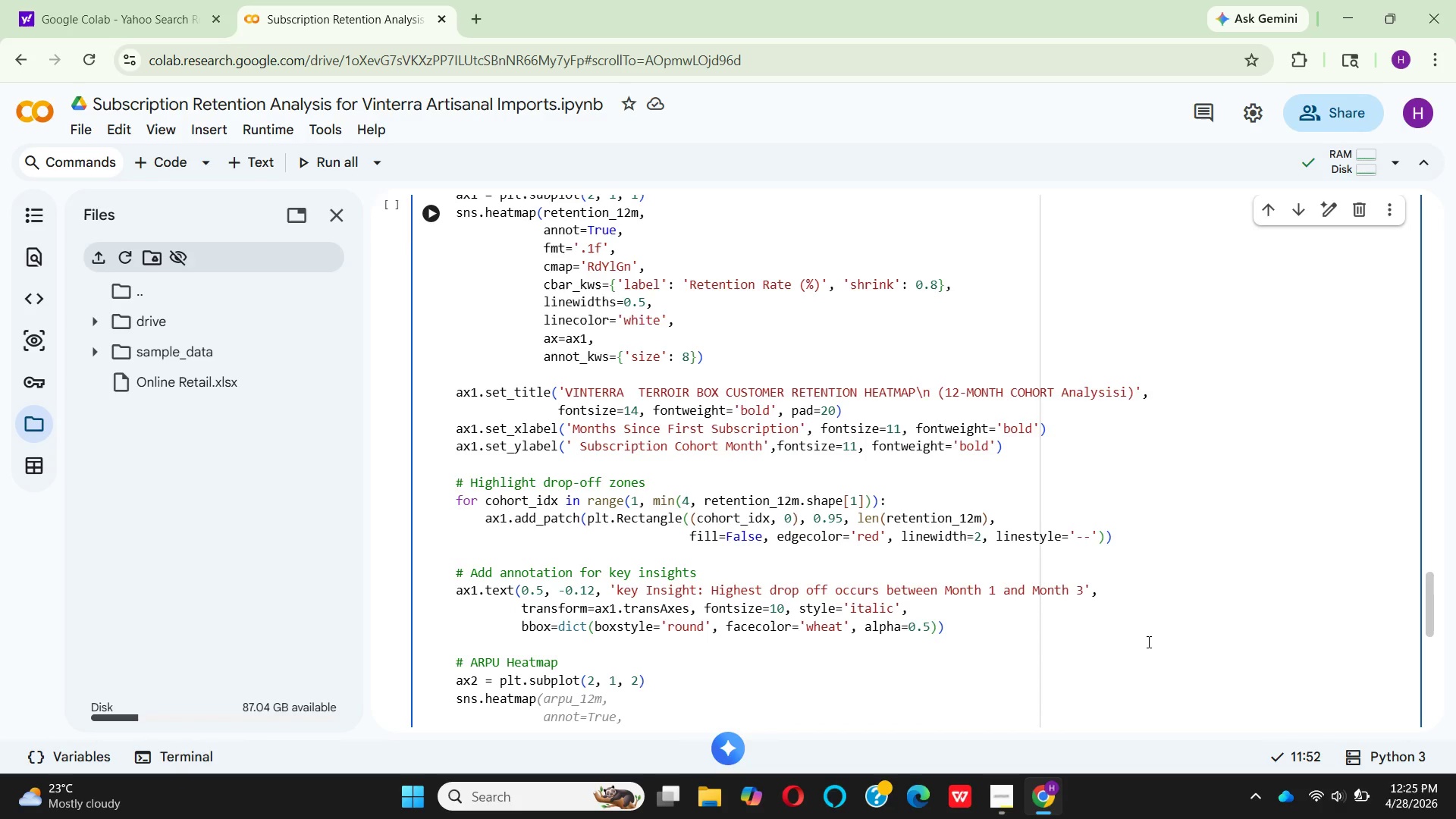 
type((rpu_12m,)
 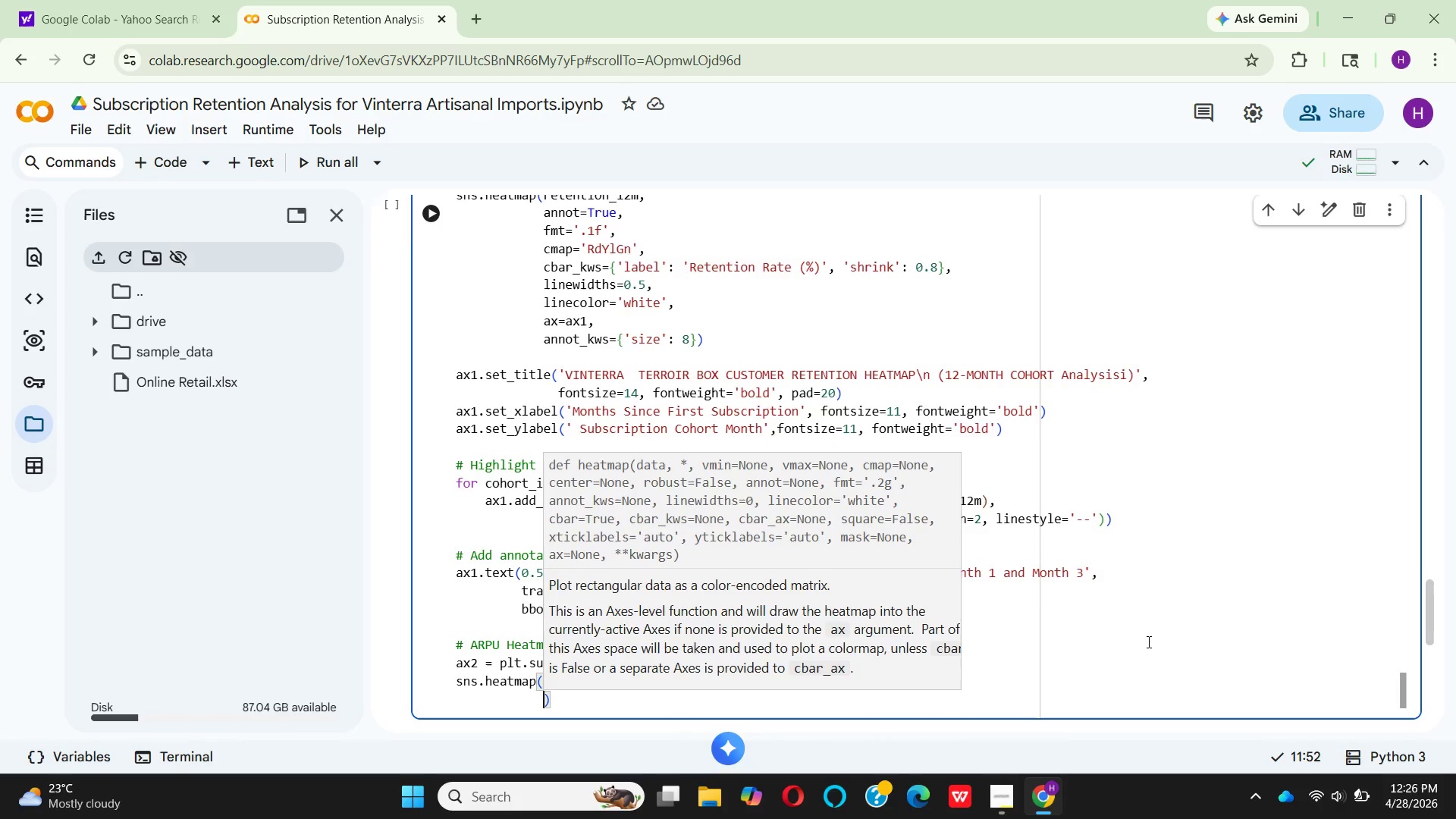 
hold_key(key=A, duration=0.38)
 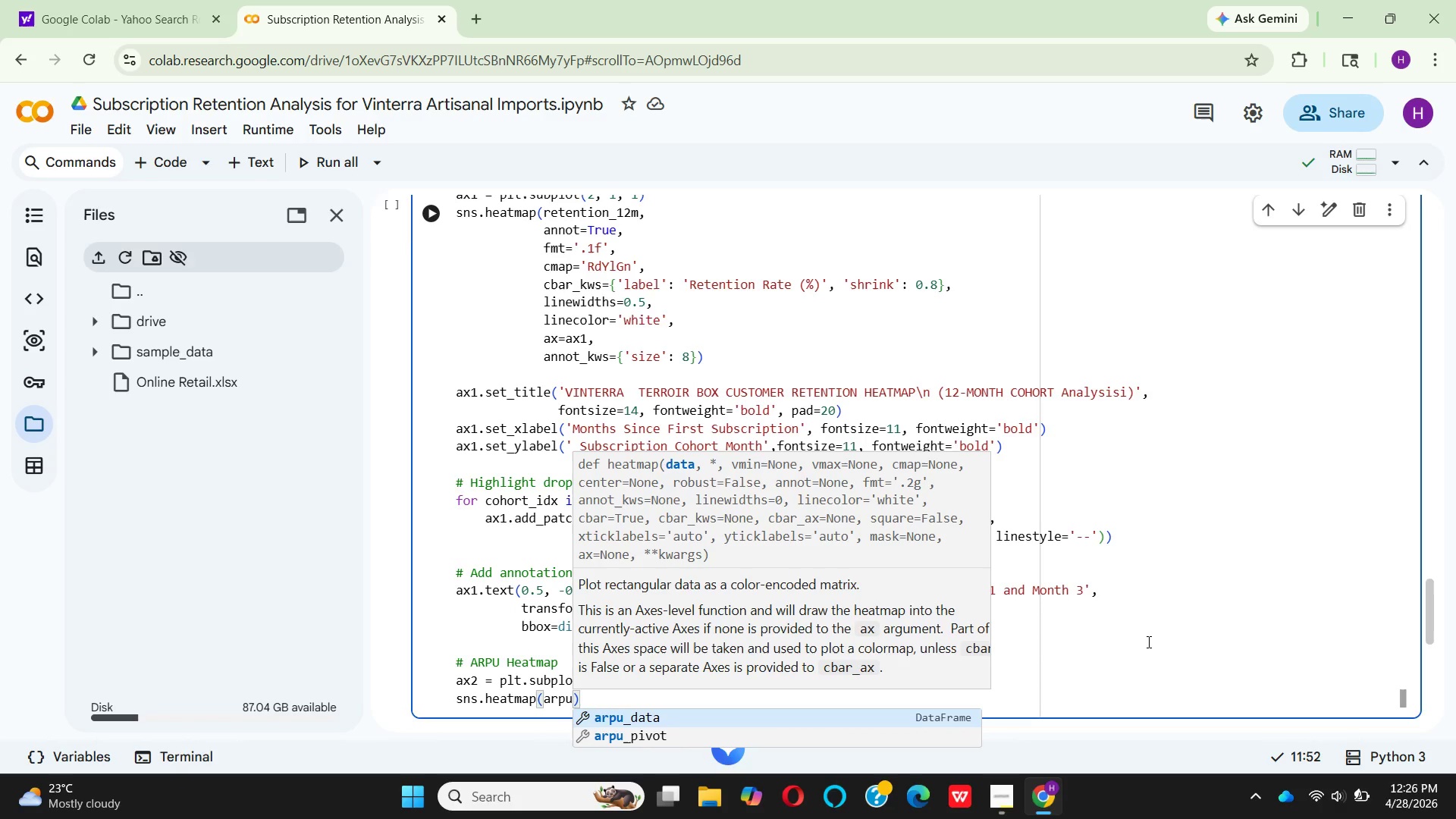 
key(Enter)
 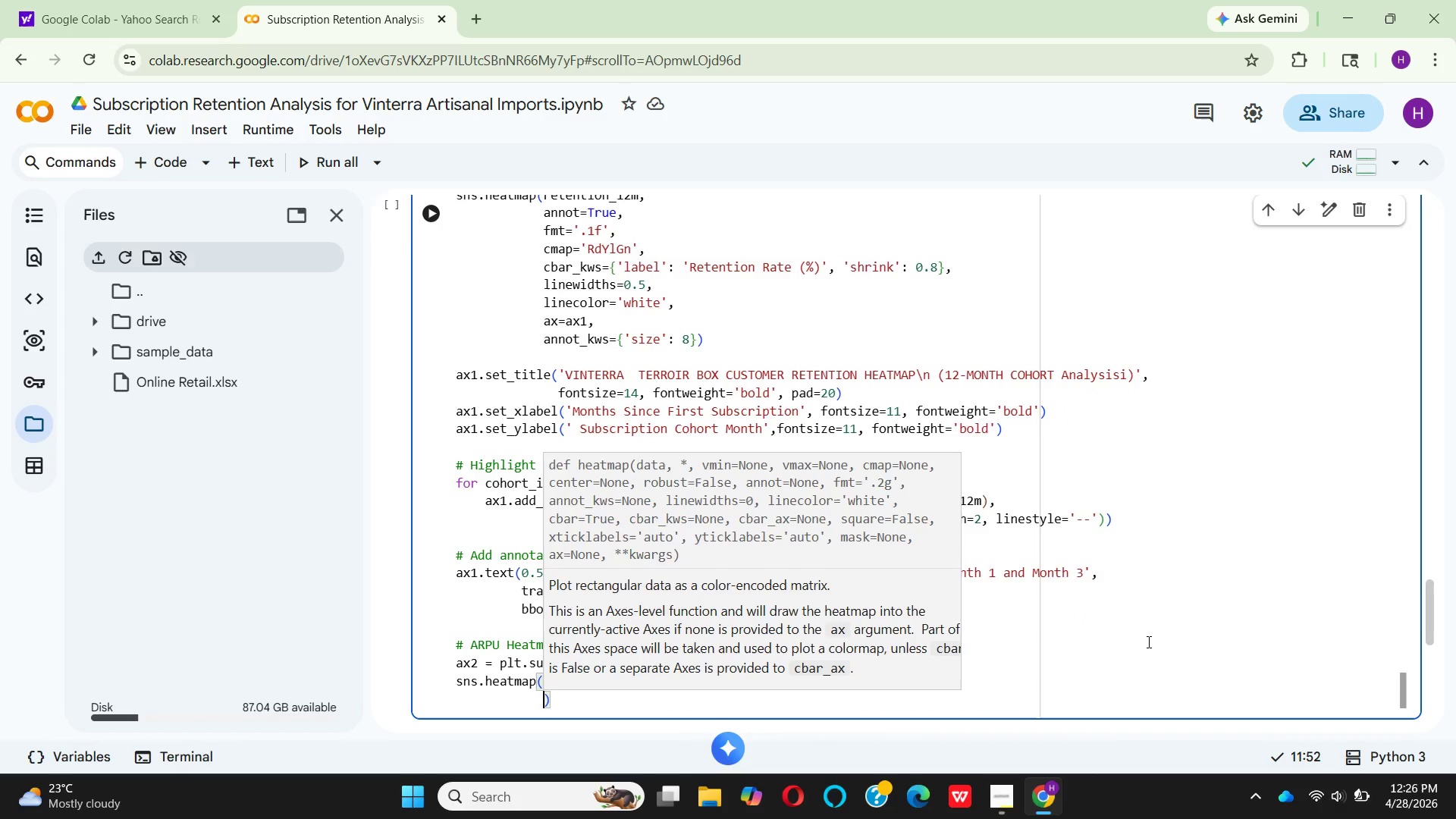 
type(aa)
key(Backspace)
type(no)
key(Backspace)
type(not=T)
 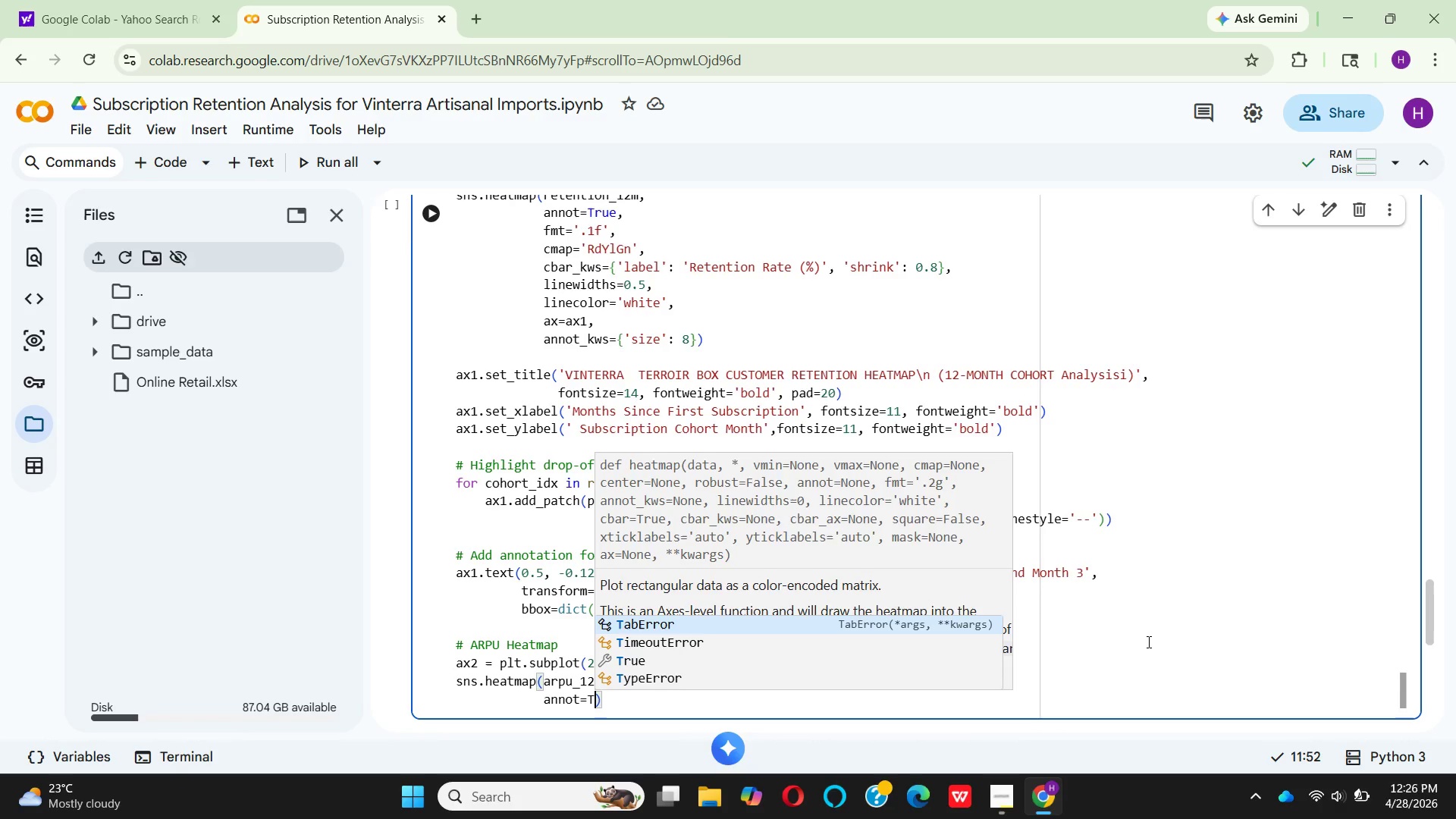 
key(ArrowDown)
 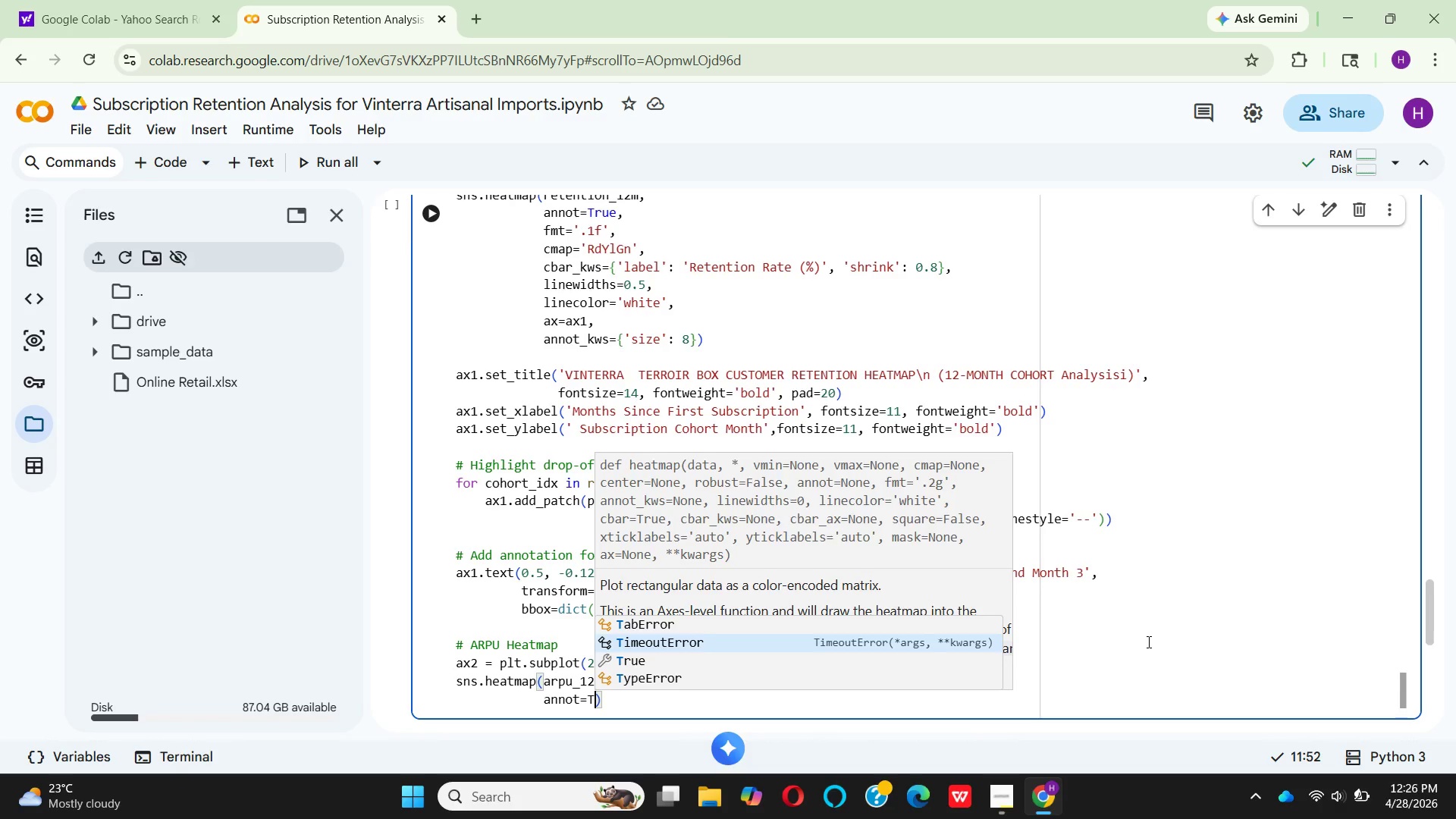 
key(ArrowDown)
 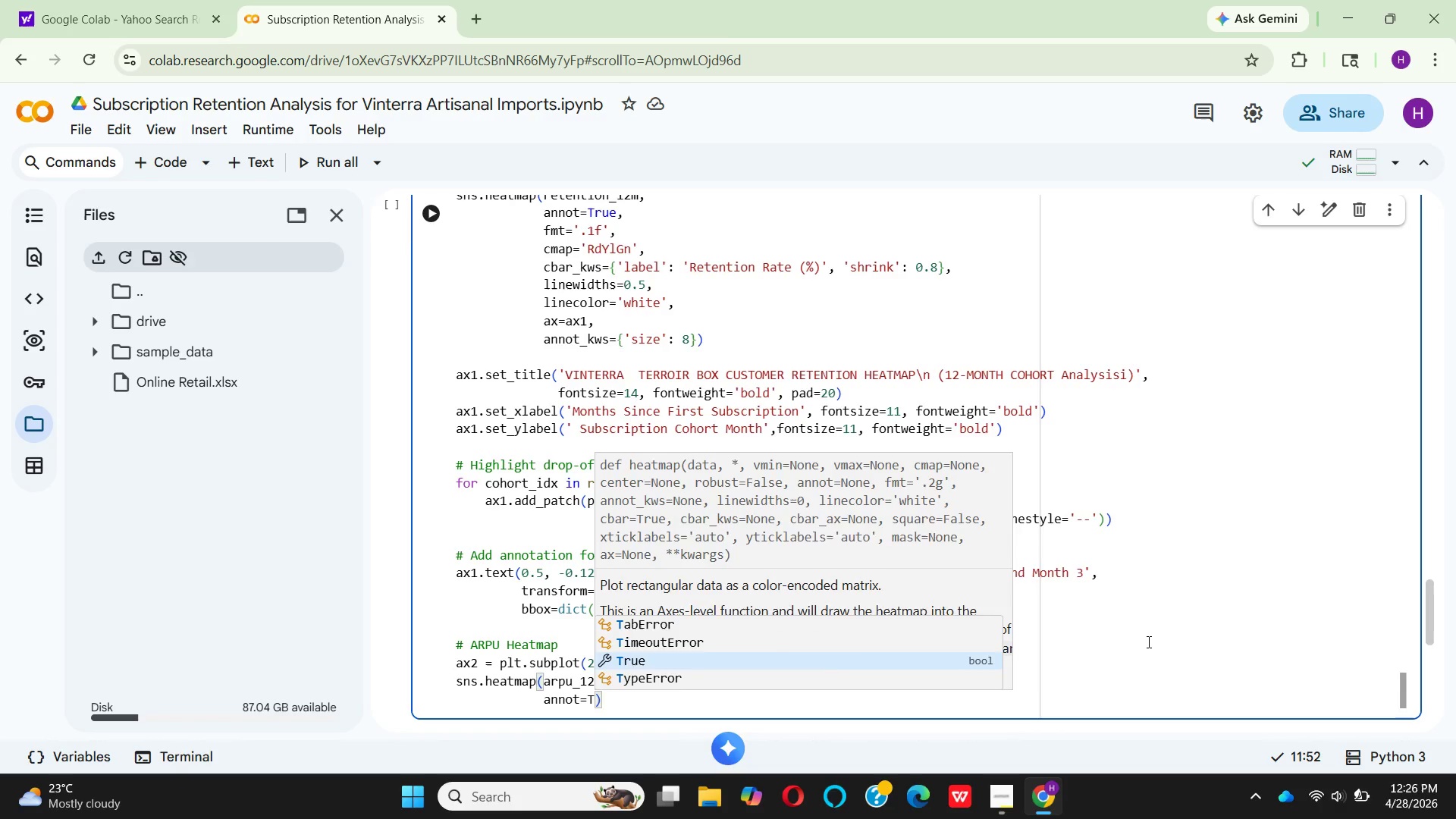 
key(Enter)
 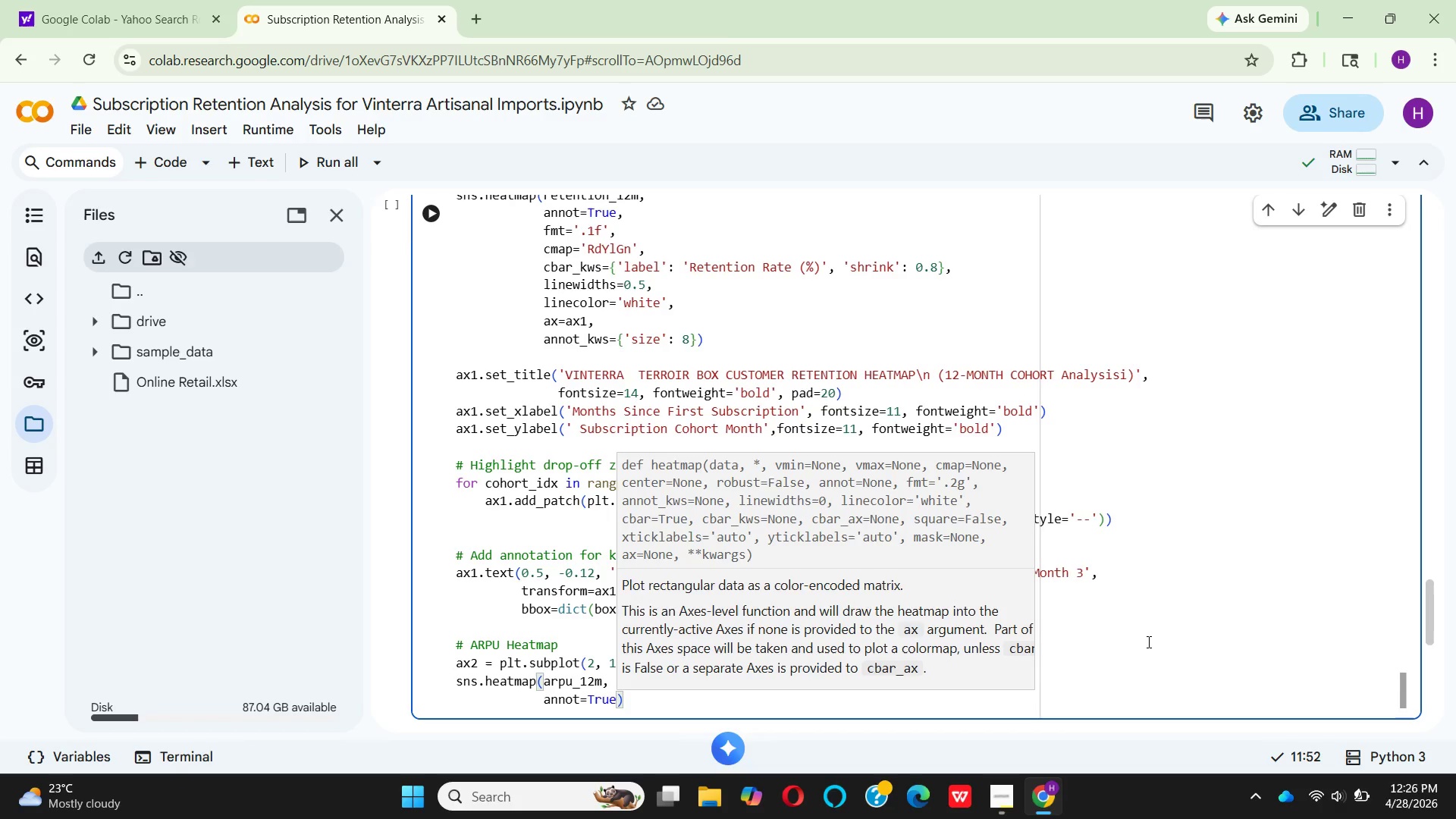 
key(Comma)
 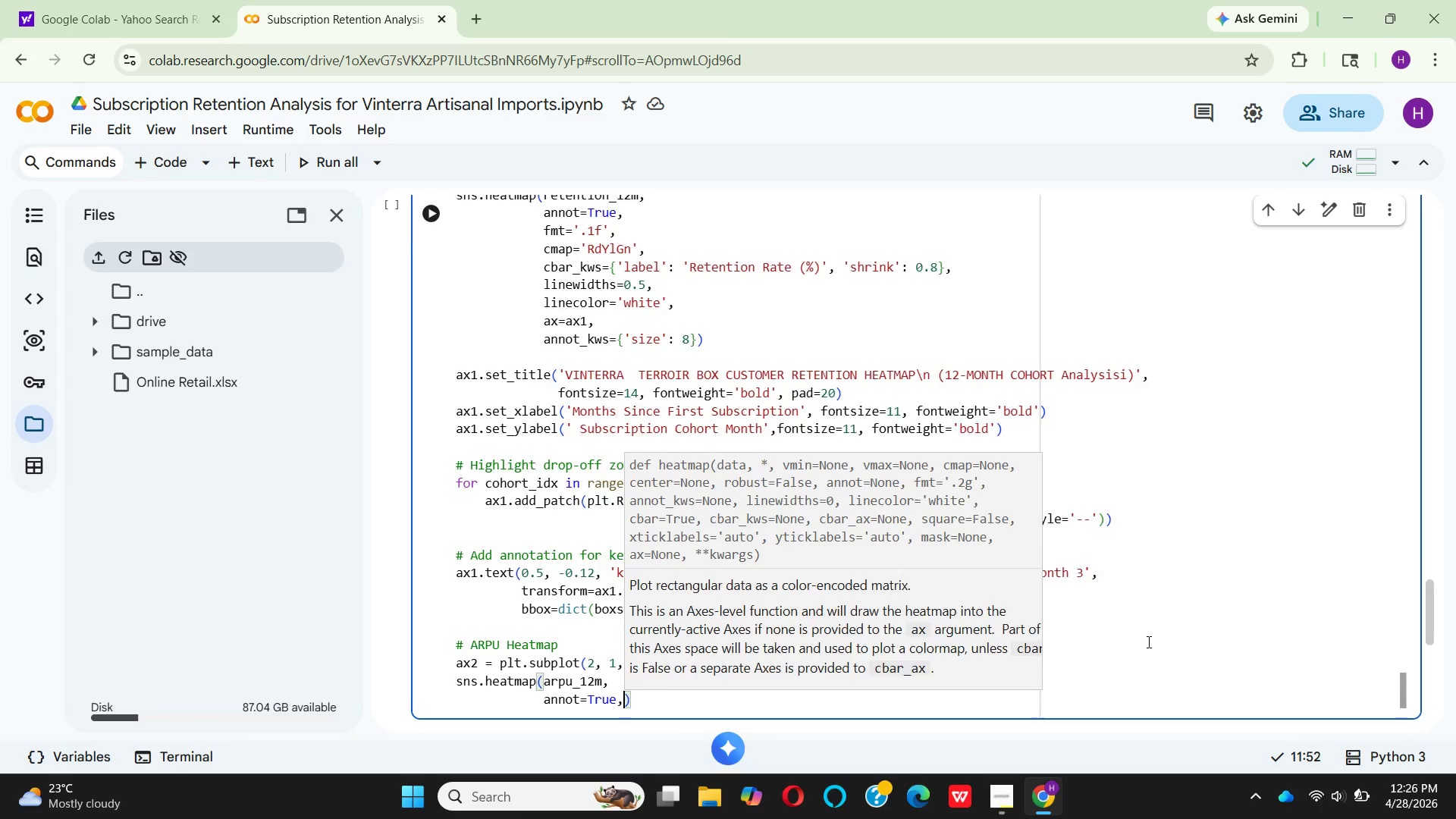 
key(Enter)
 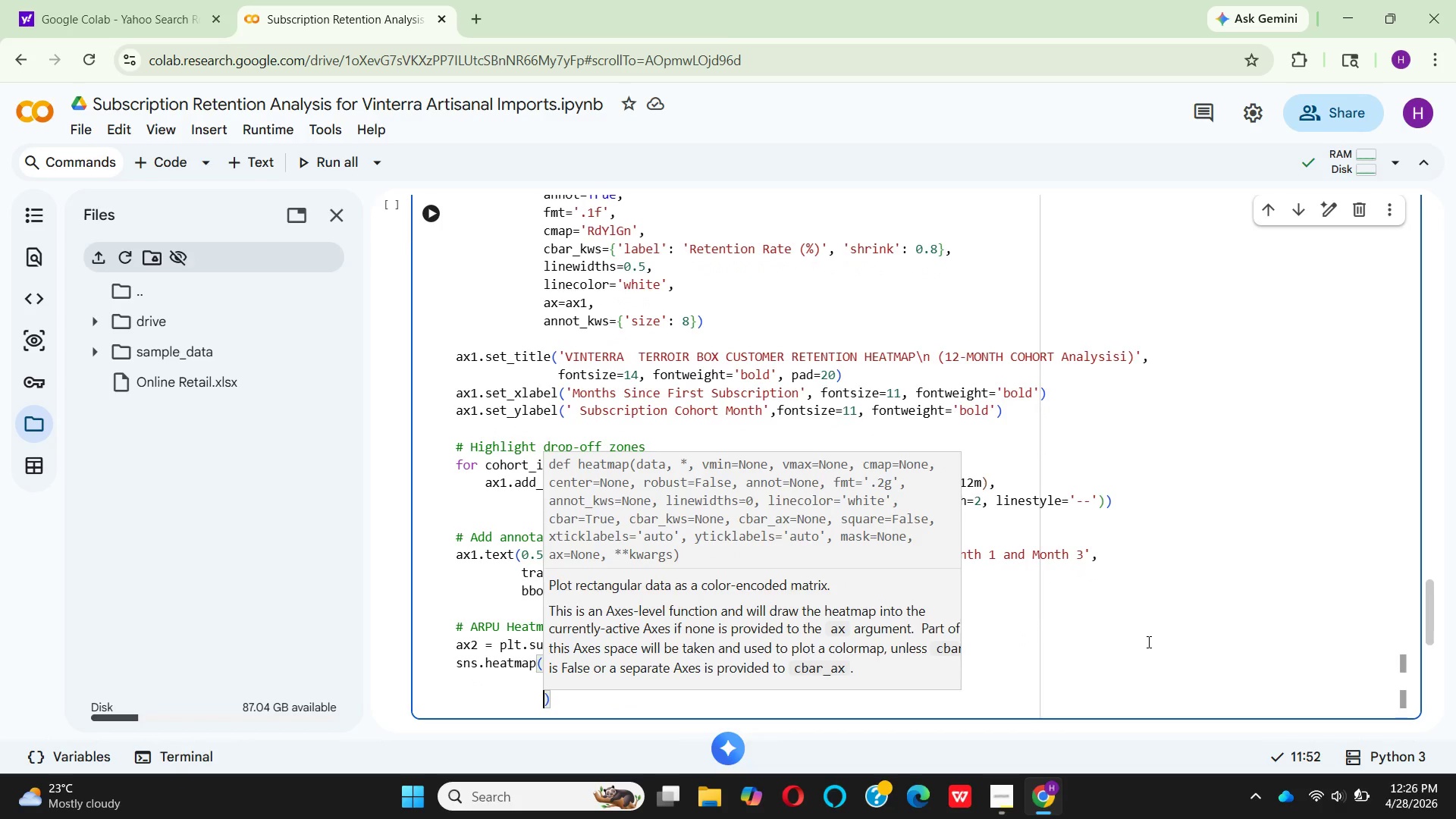 
type(fmt)
 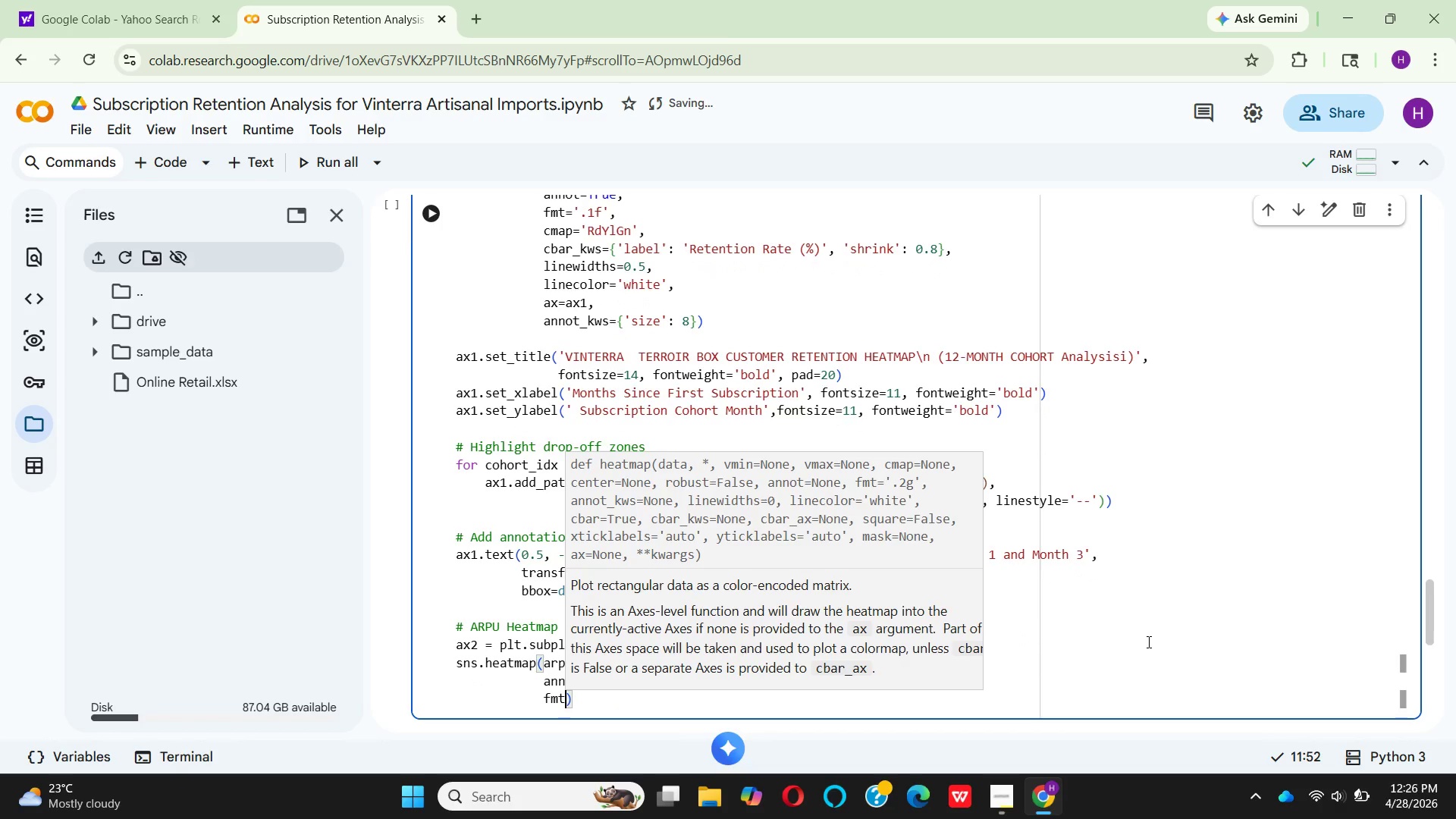 
type(='.2f)
 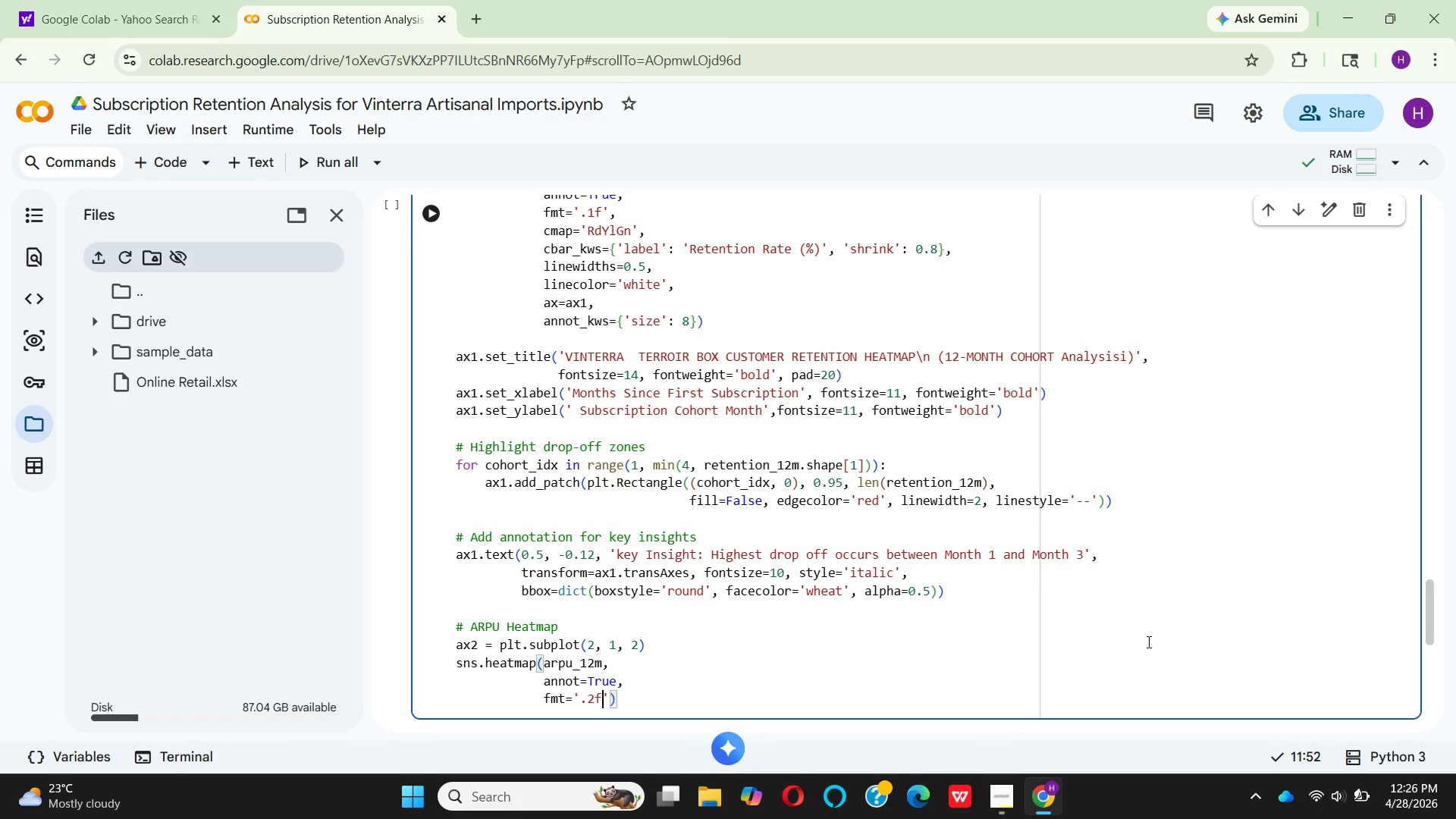 
key(ArrowRight)
 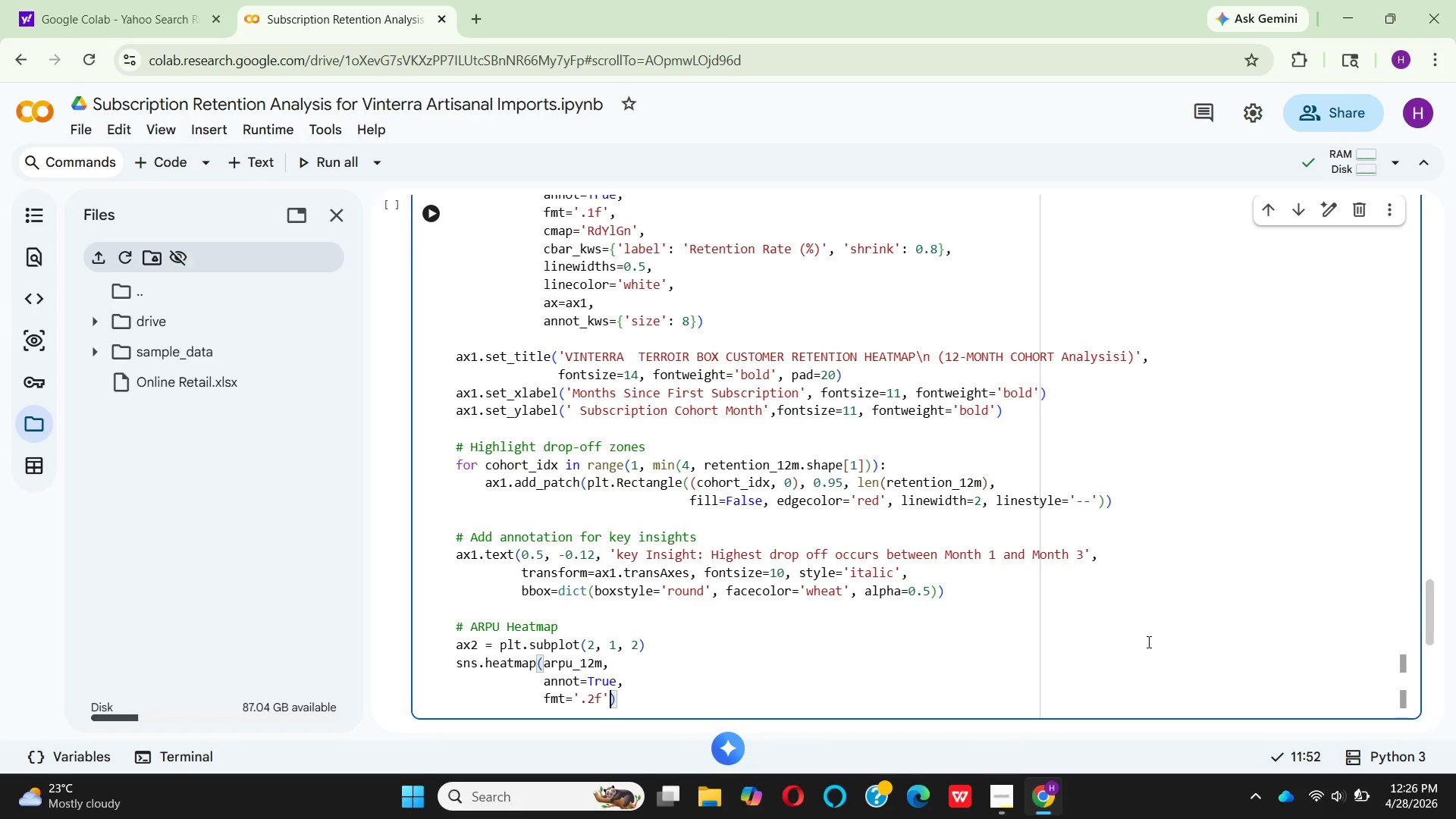 
key(Comma)
 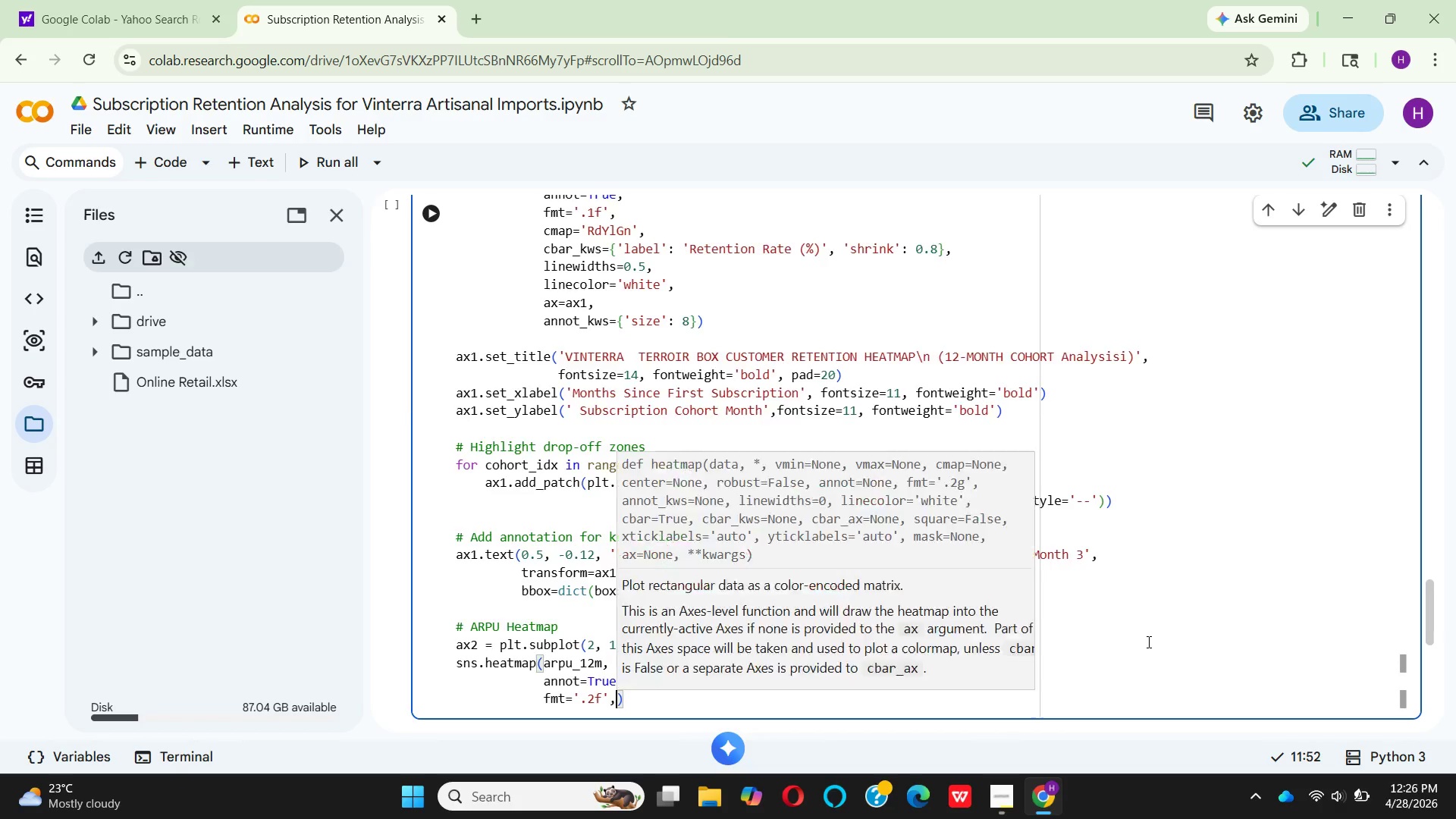 
key(Enter)
 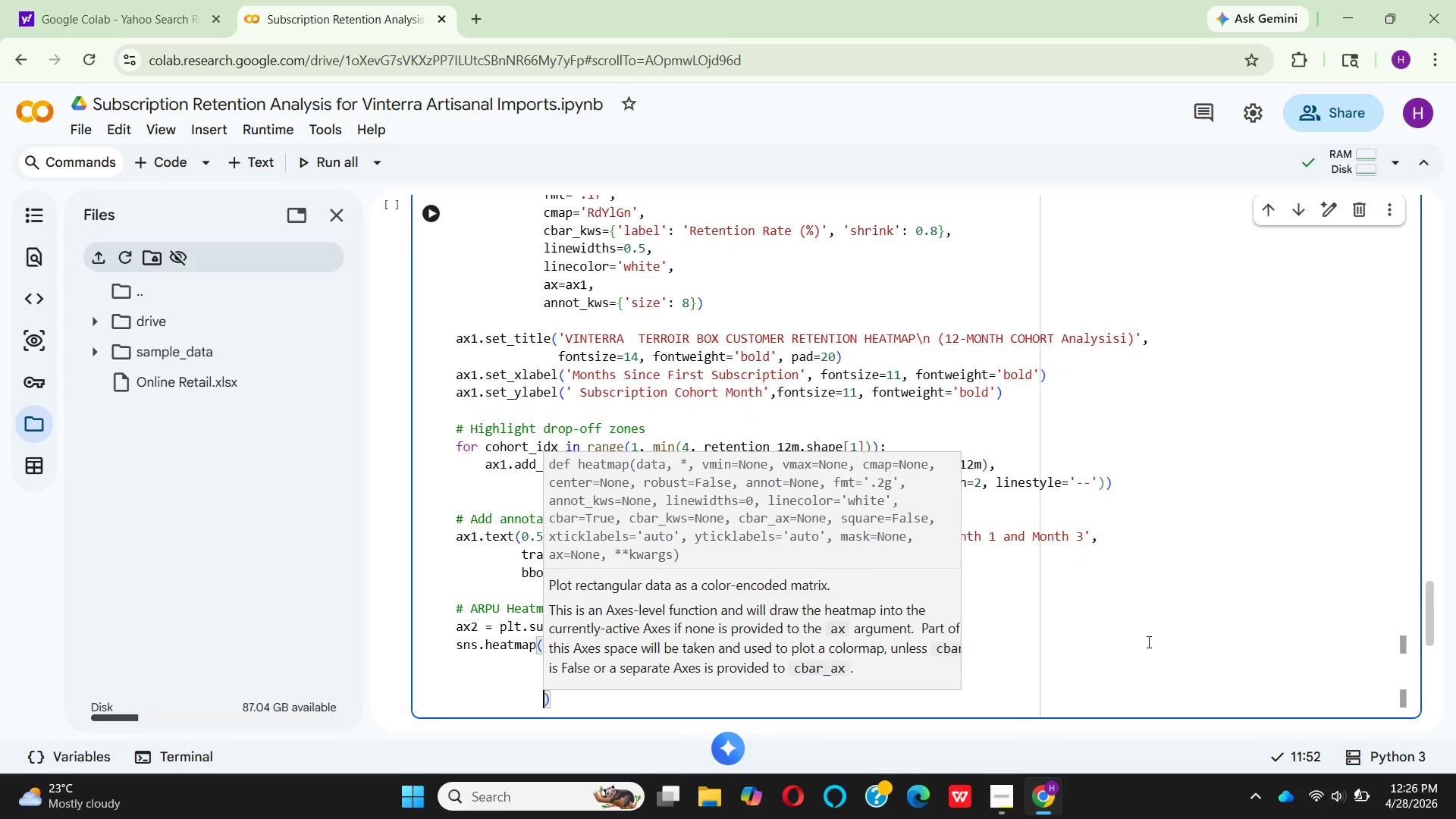 
type(CMAP='Blues)
 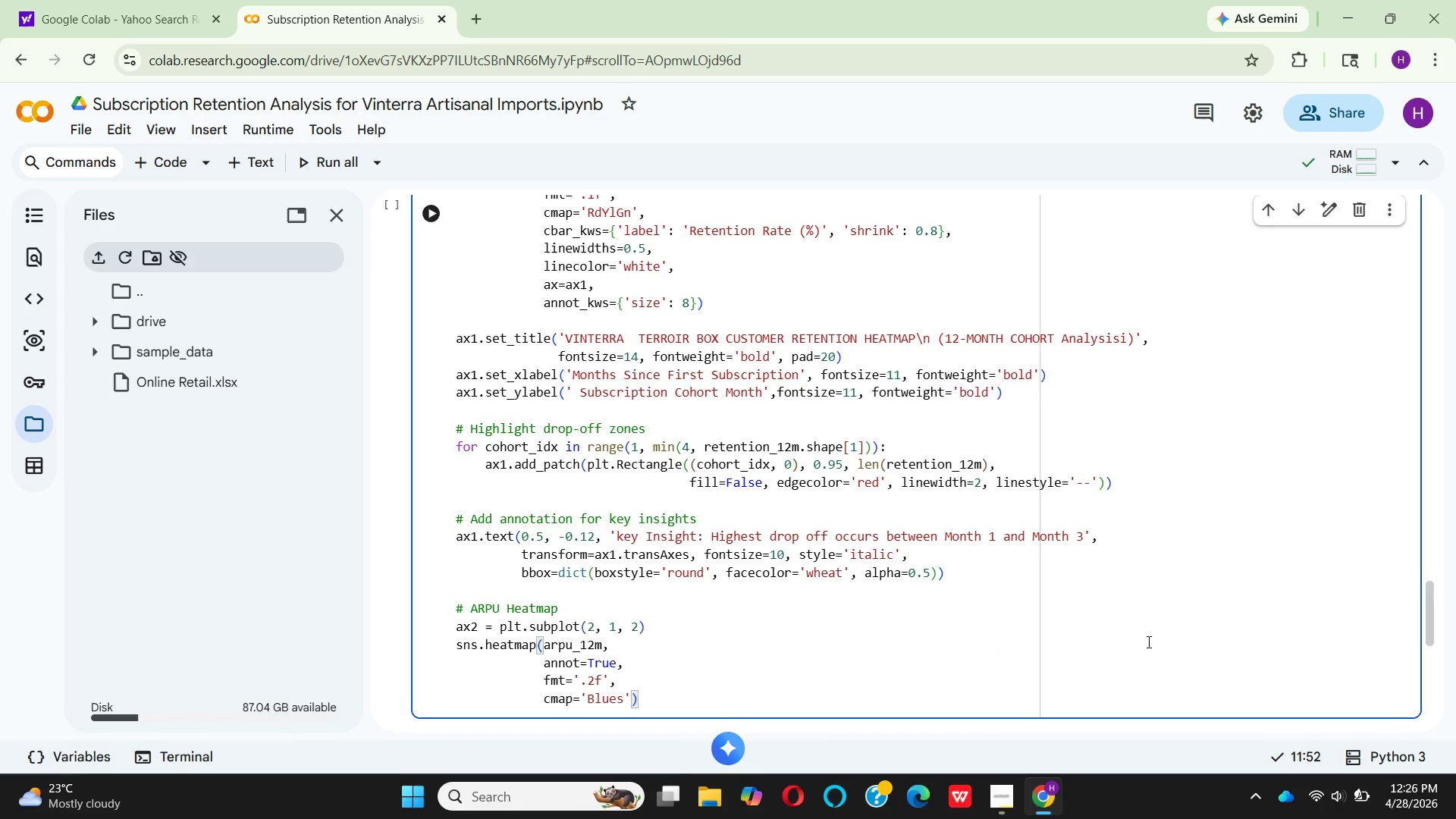 
hold_key(key=CapsLock, duration=0.36)
 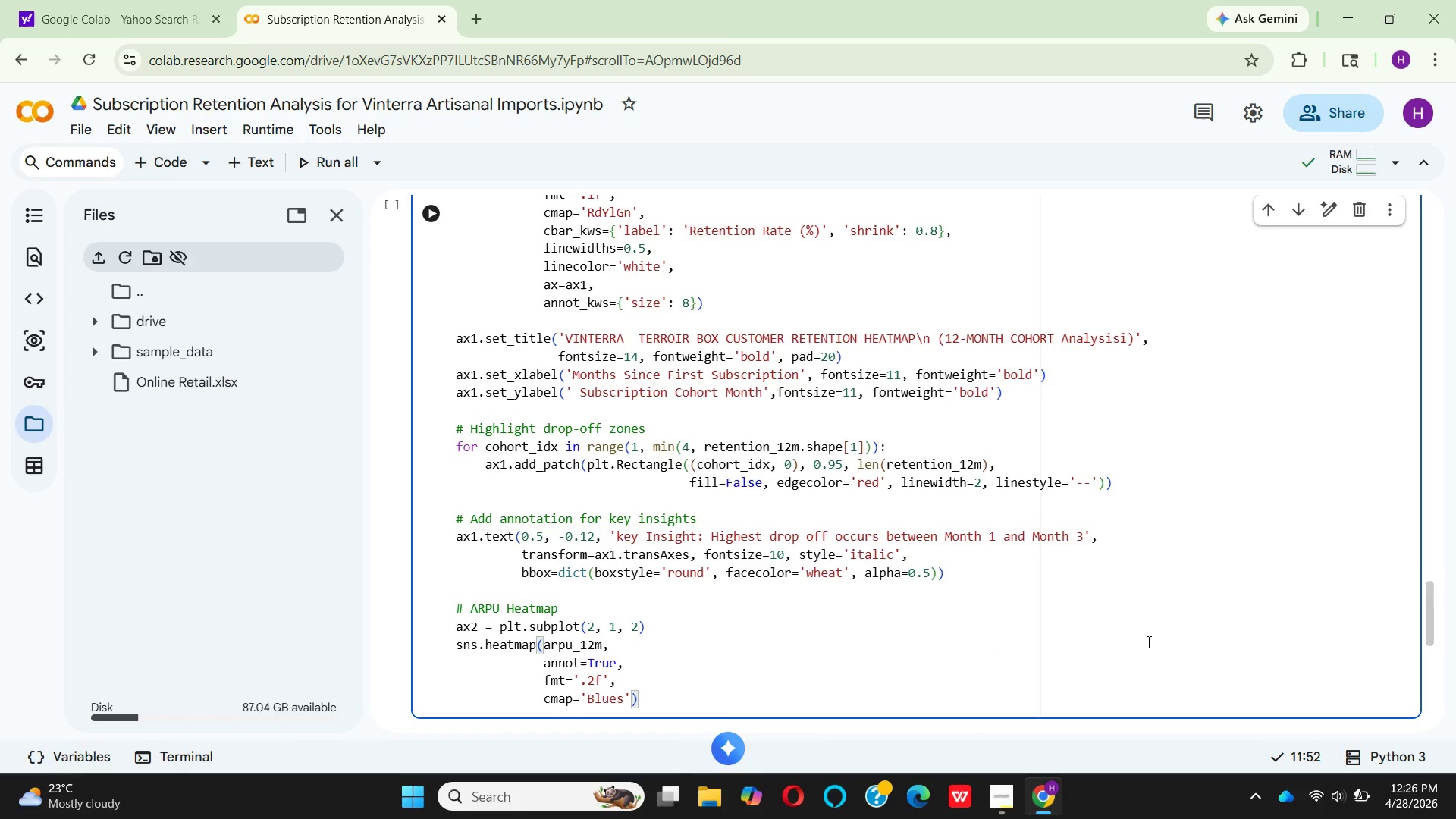 
key(ArrowRight)
 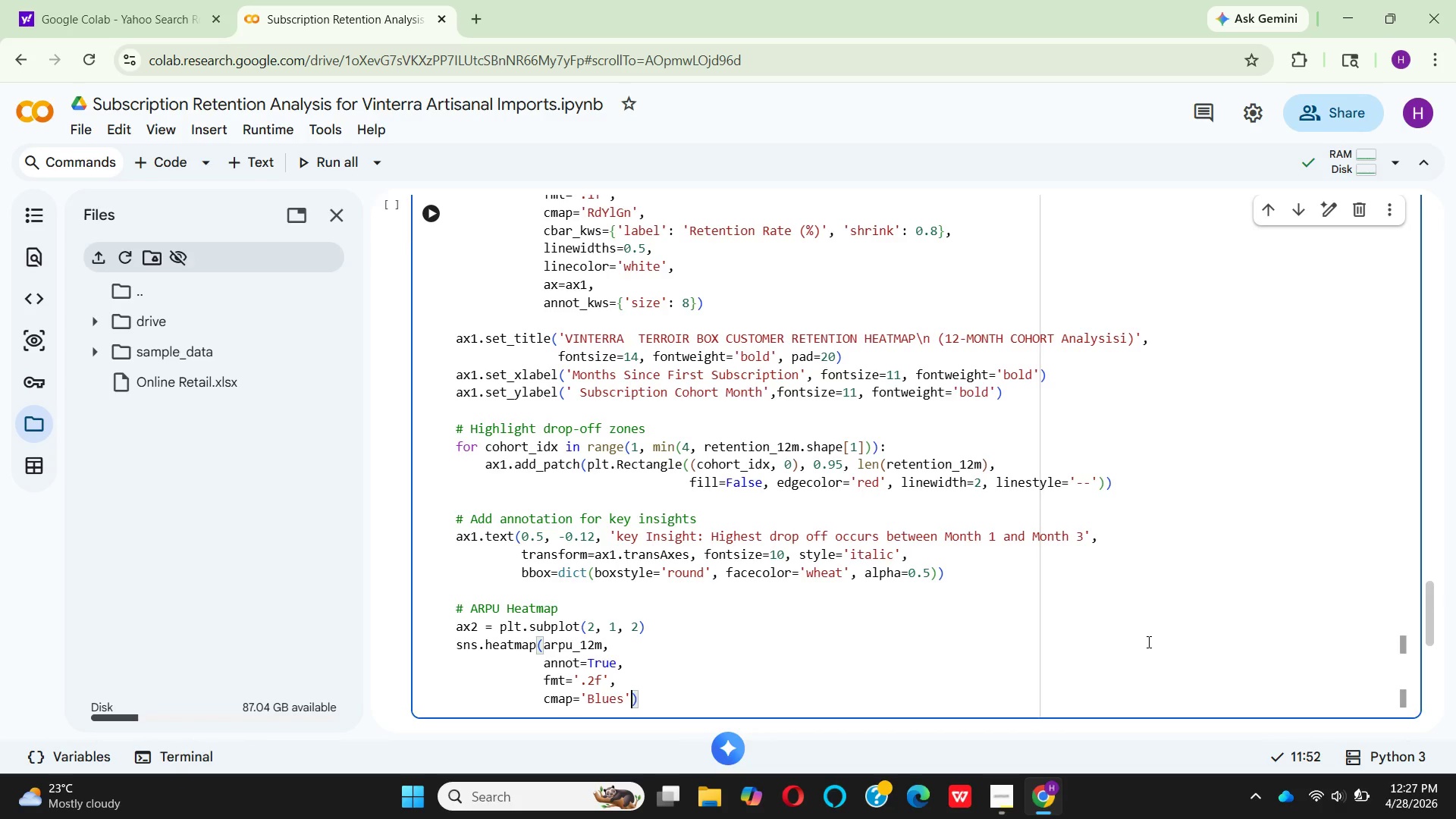 
key(Comma)
 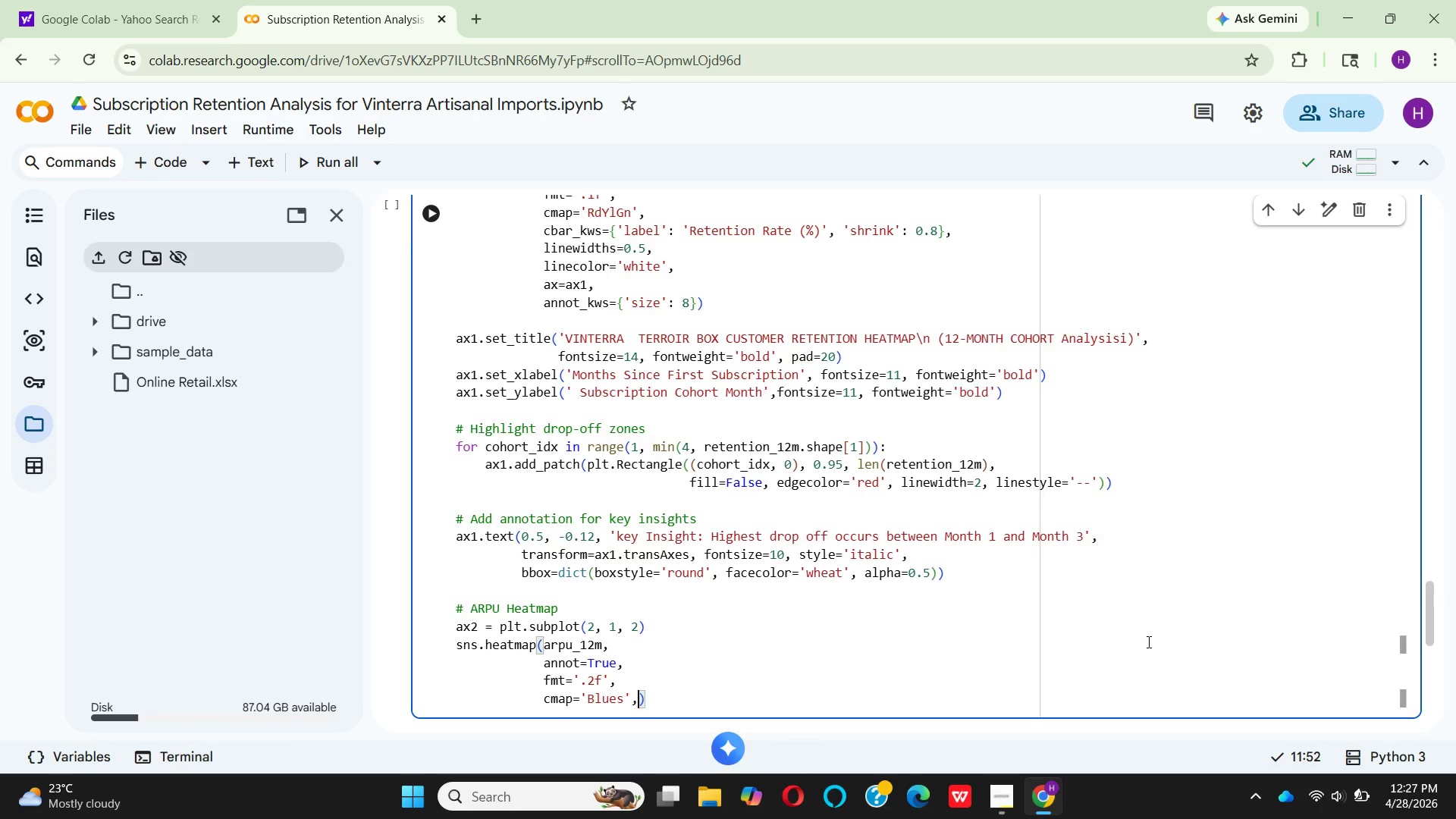 
key(Enter)
 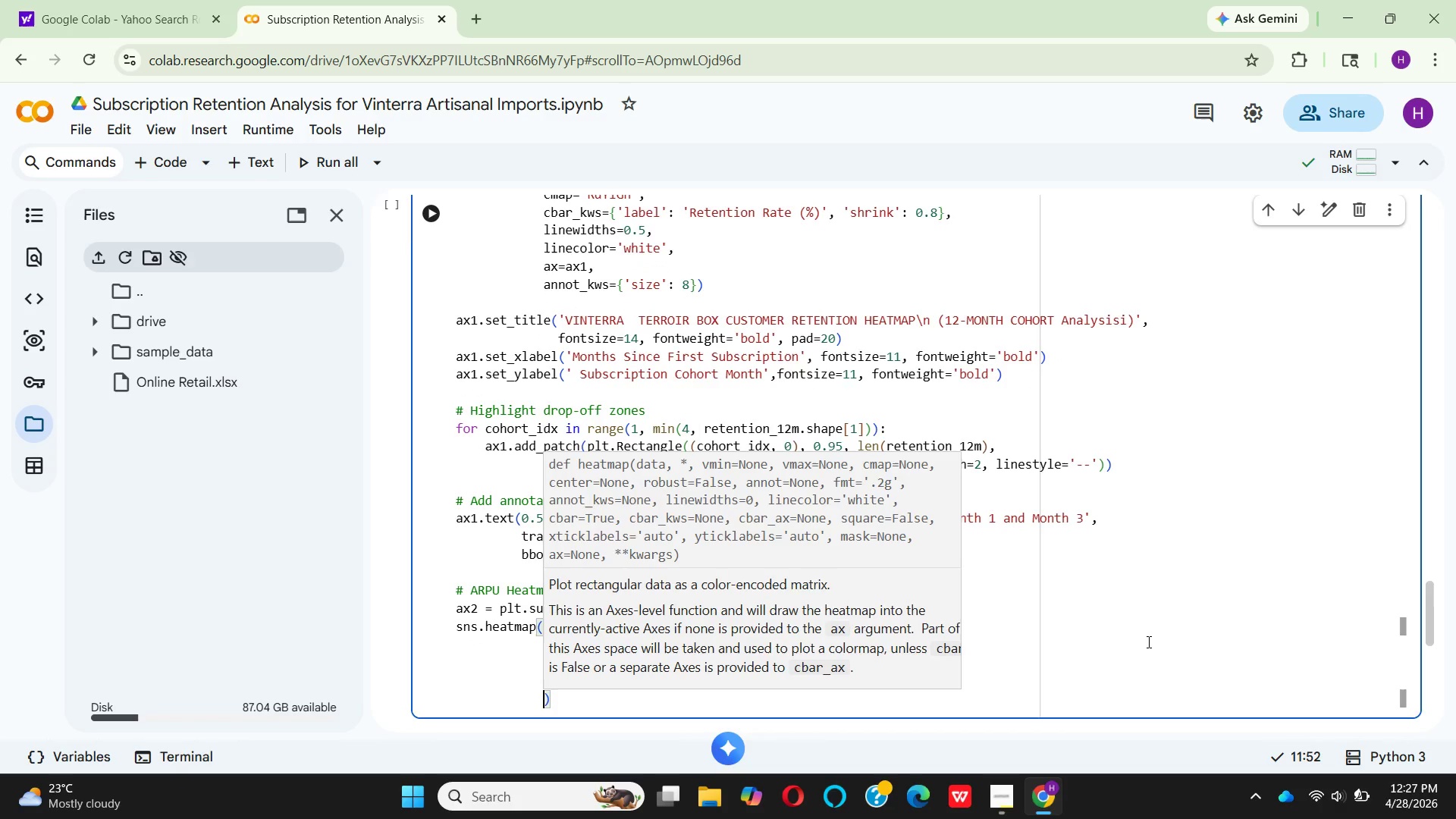 
type(CBAR_)
 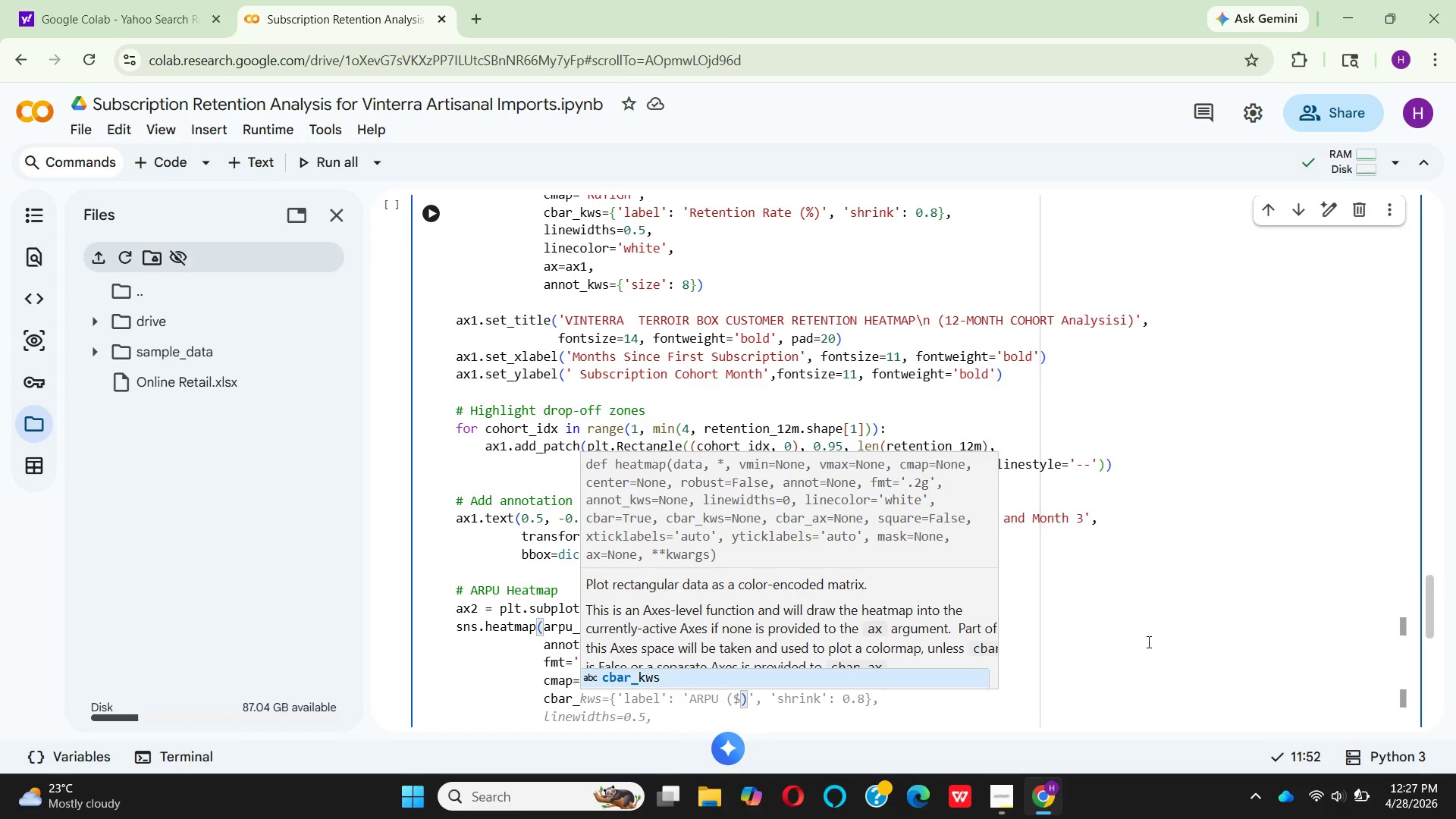 
key(Enter)
 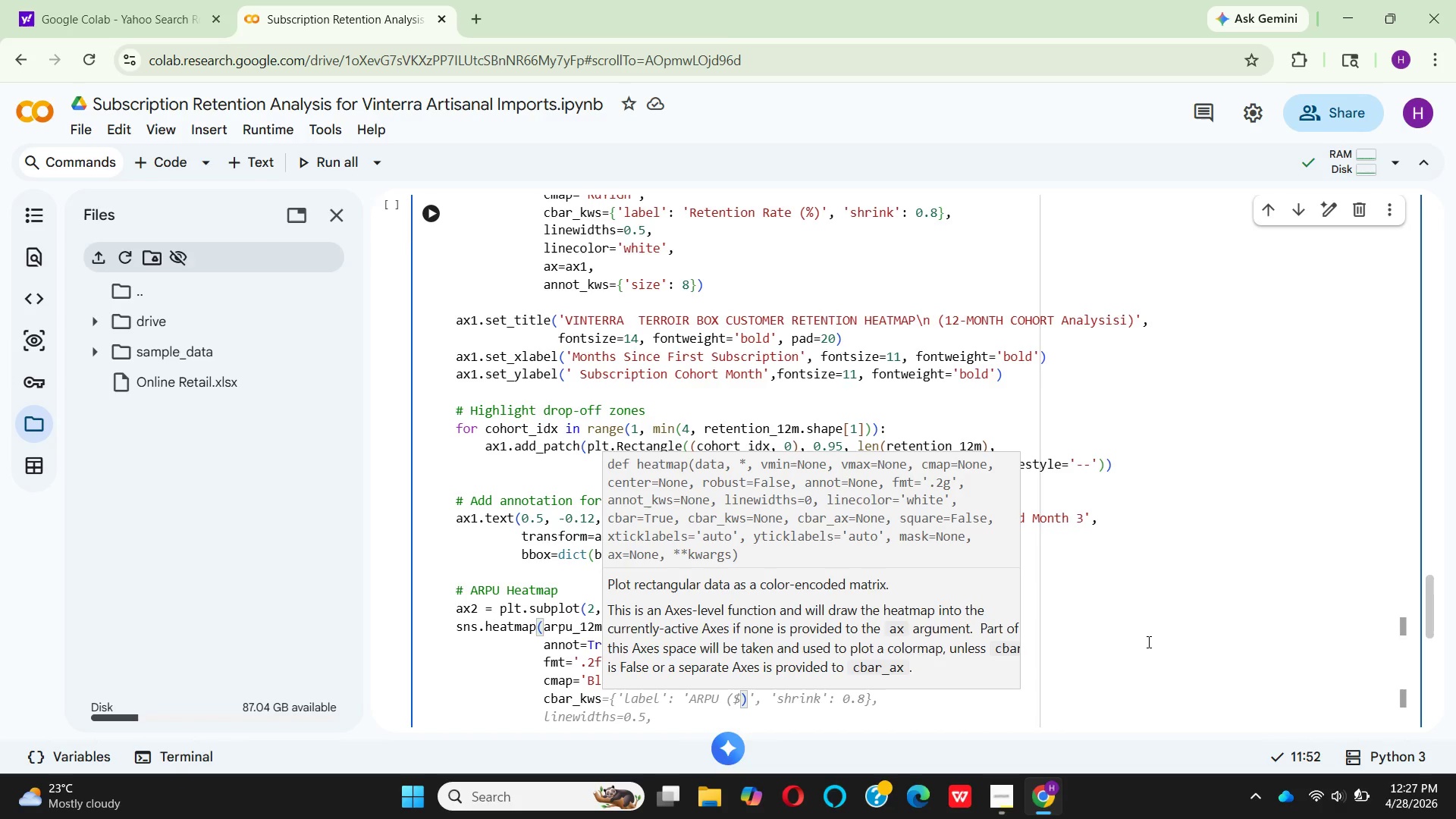 
type(={'LABEL)
 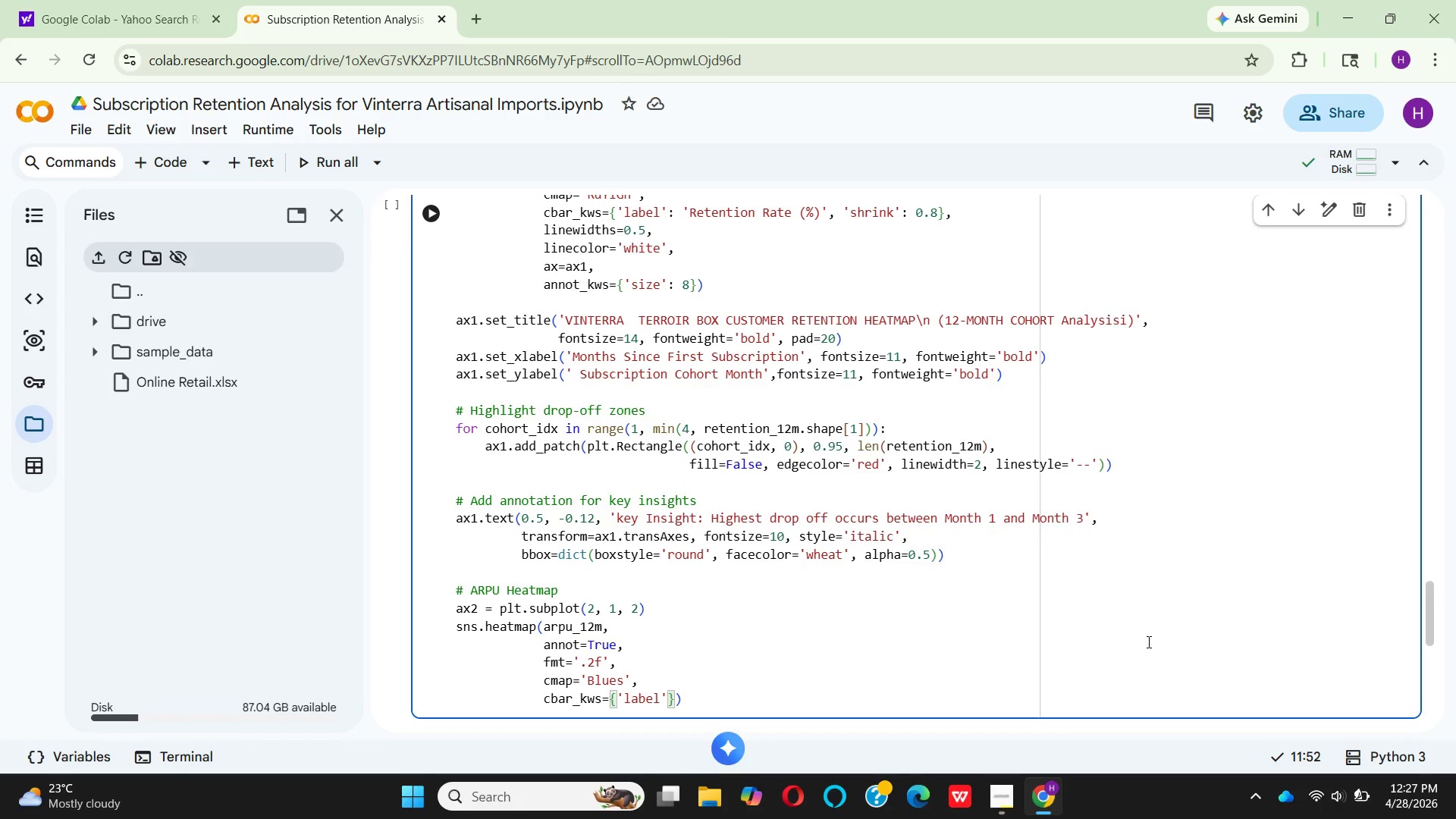 
key(ArrowRight)
 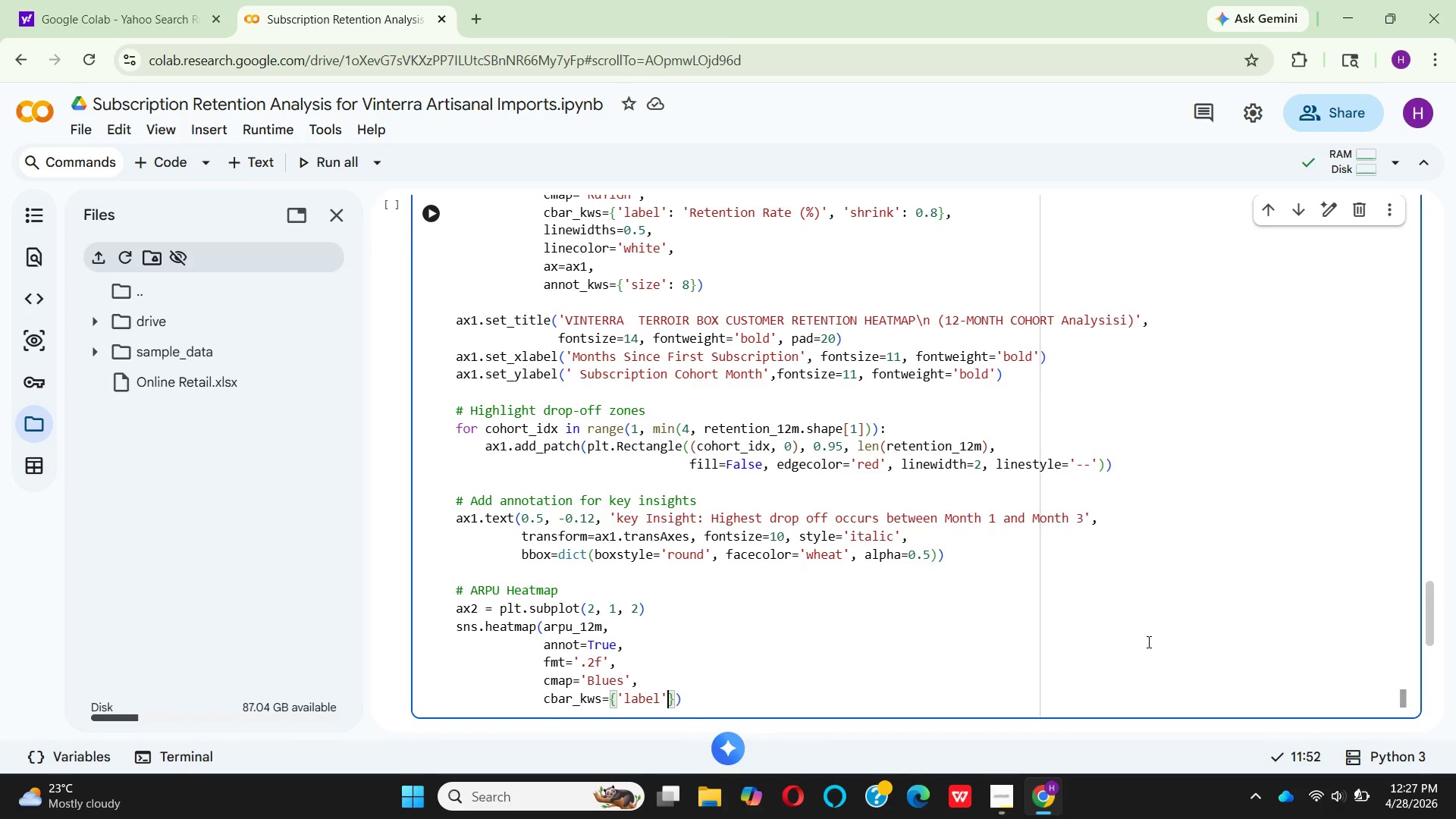 
key(Shift+Semicolon)
 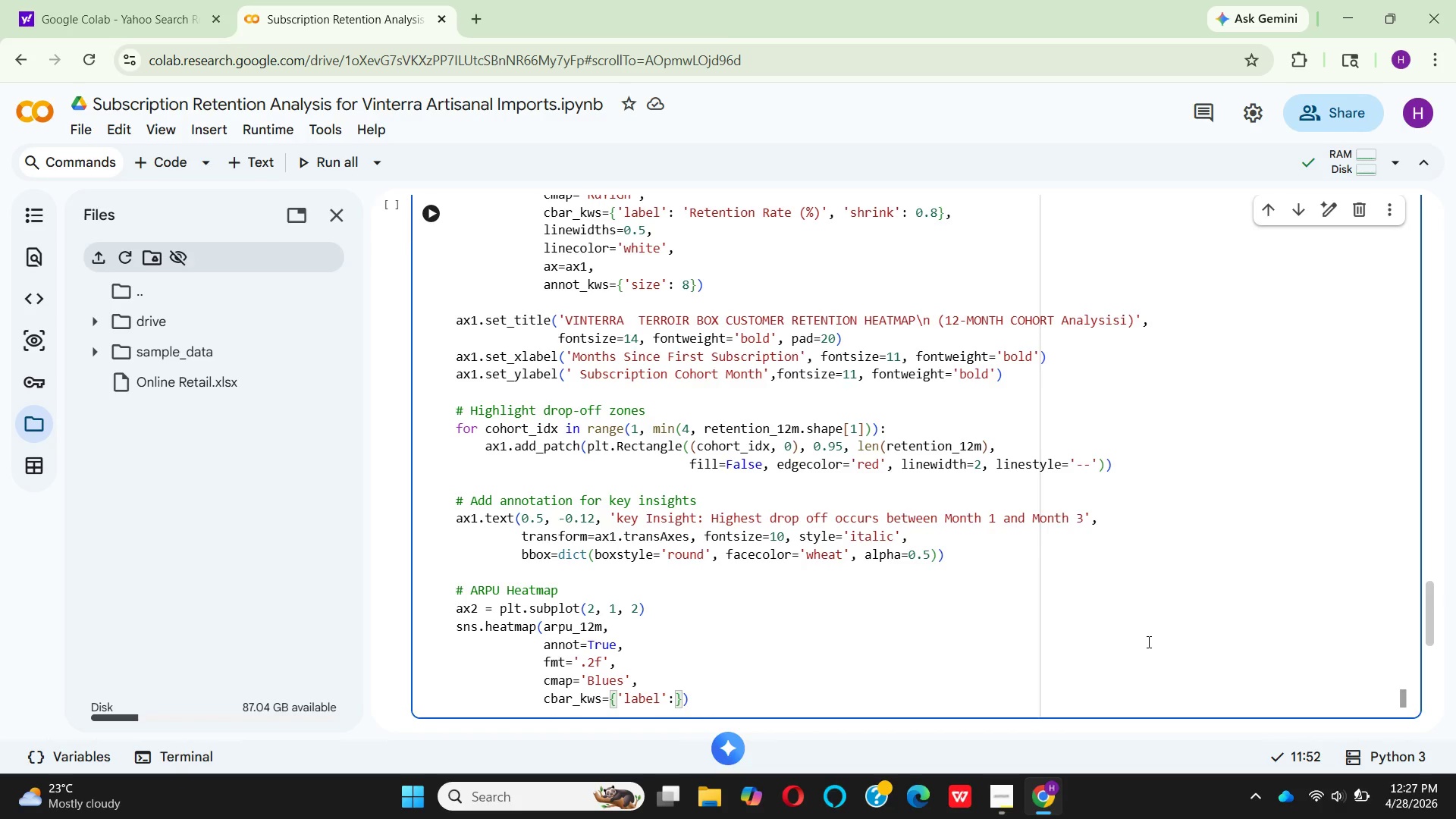 
key(Space)
 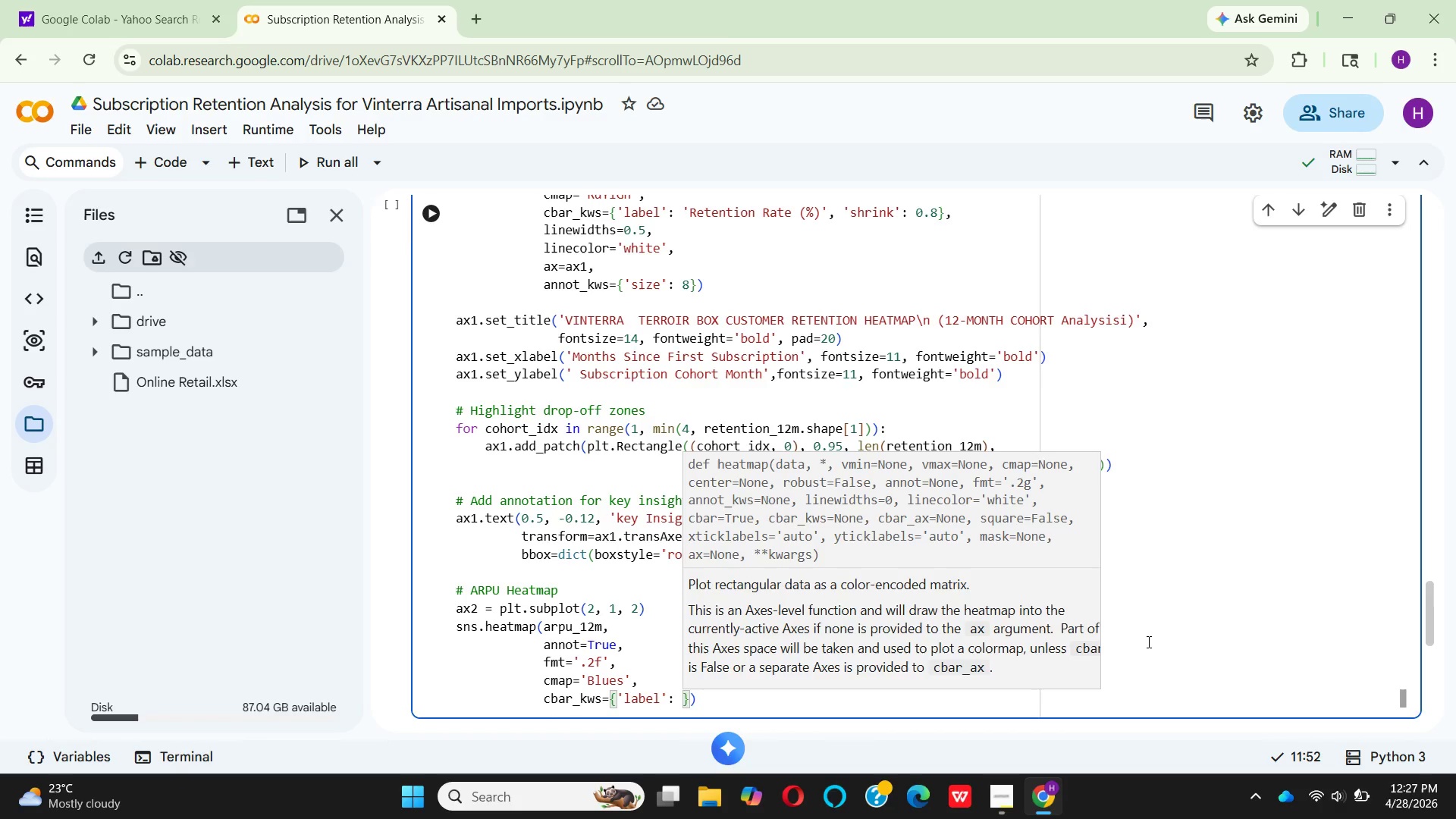 
key(Quote)
 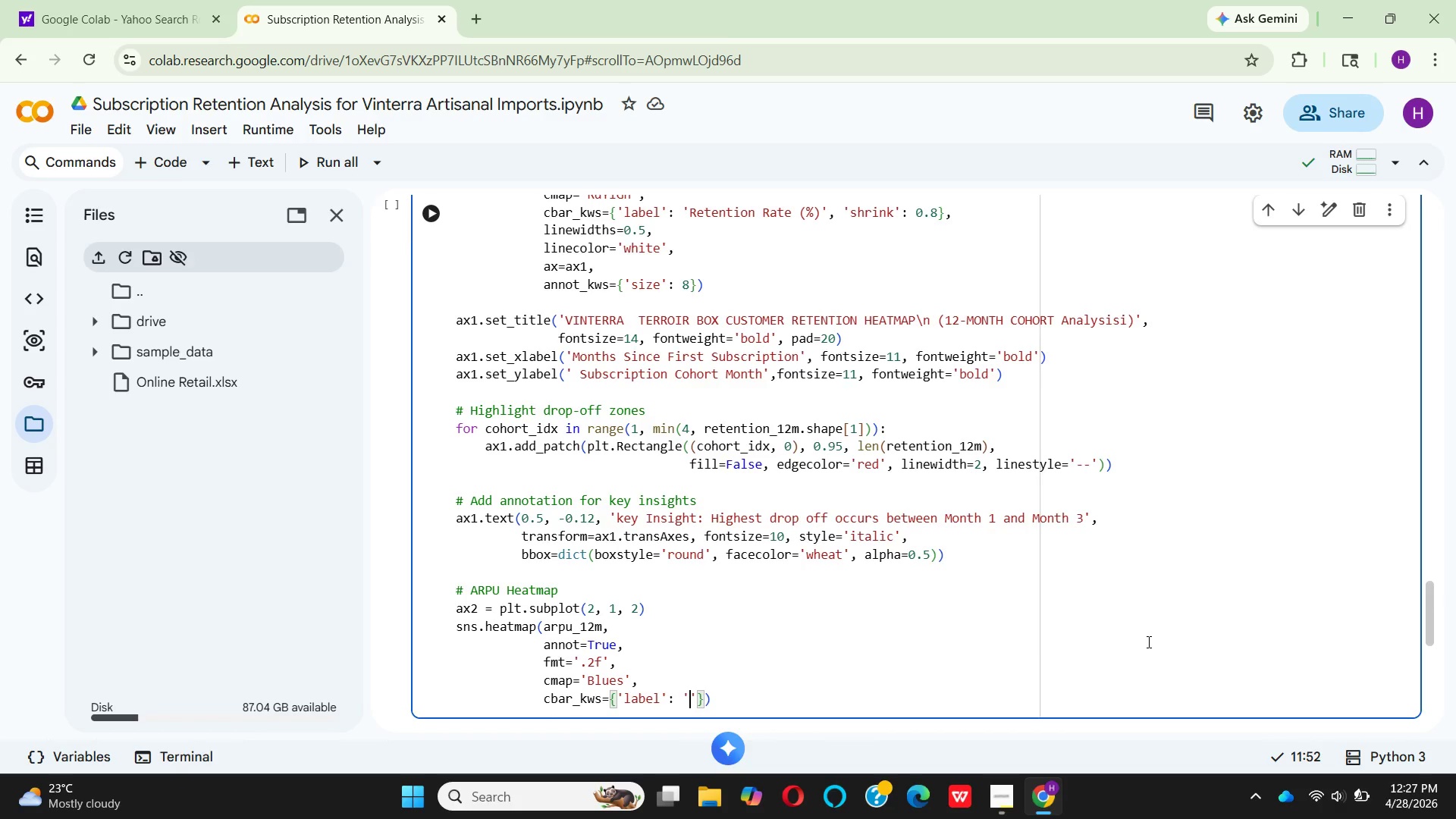 
key(CapsLock)
 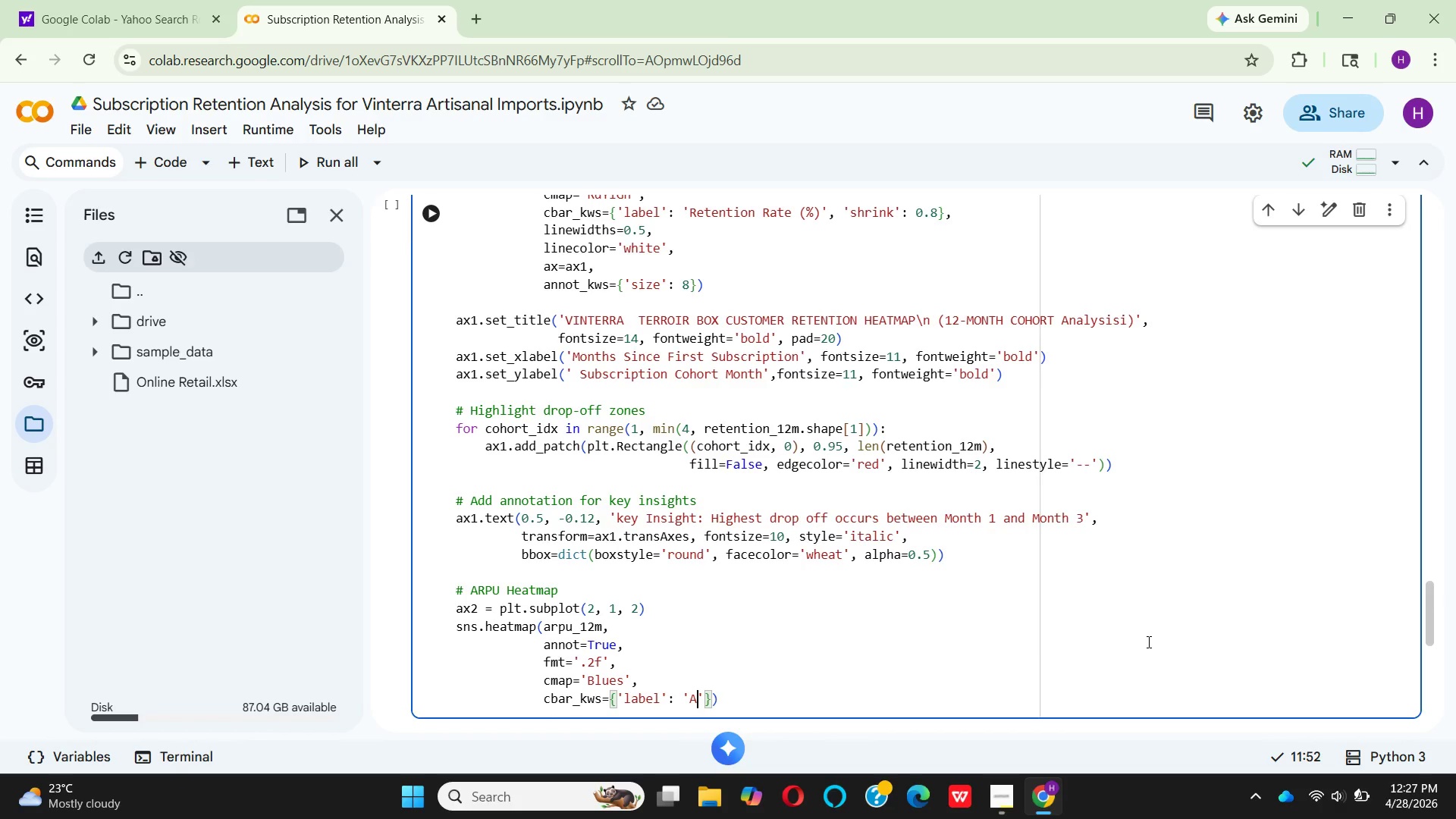 
key(A)
 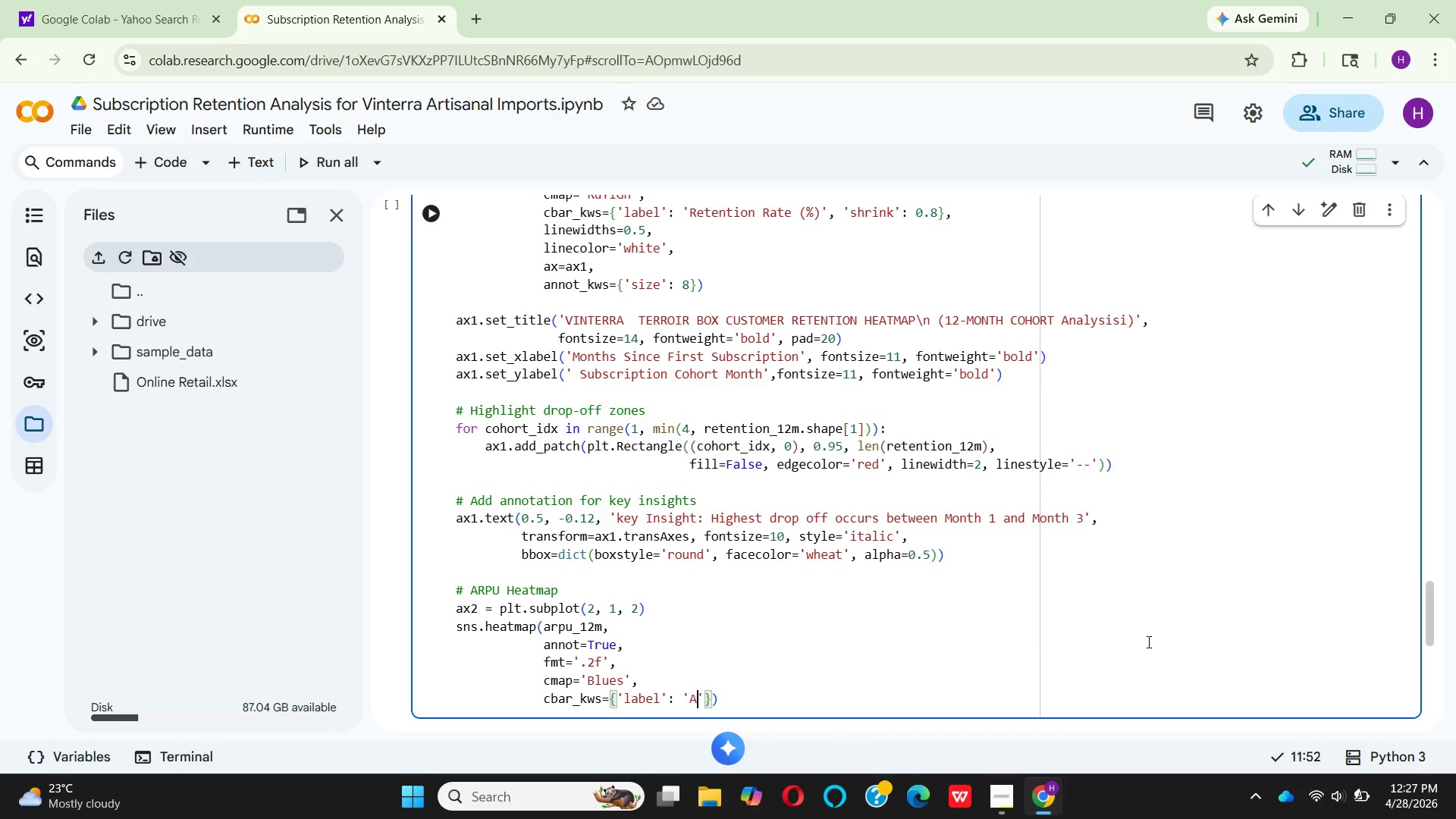 
hold_key(key=CapsLock, duration=0.33)
 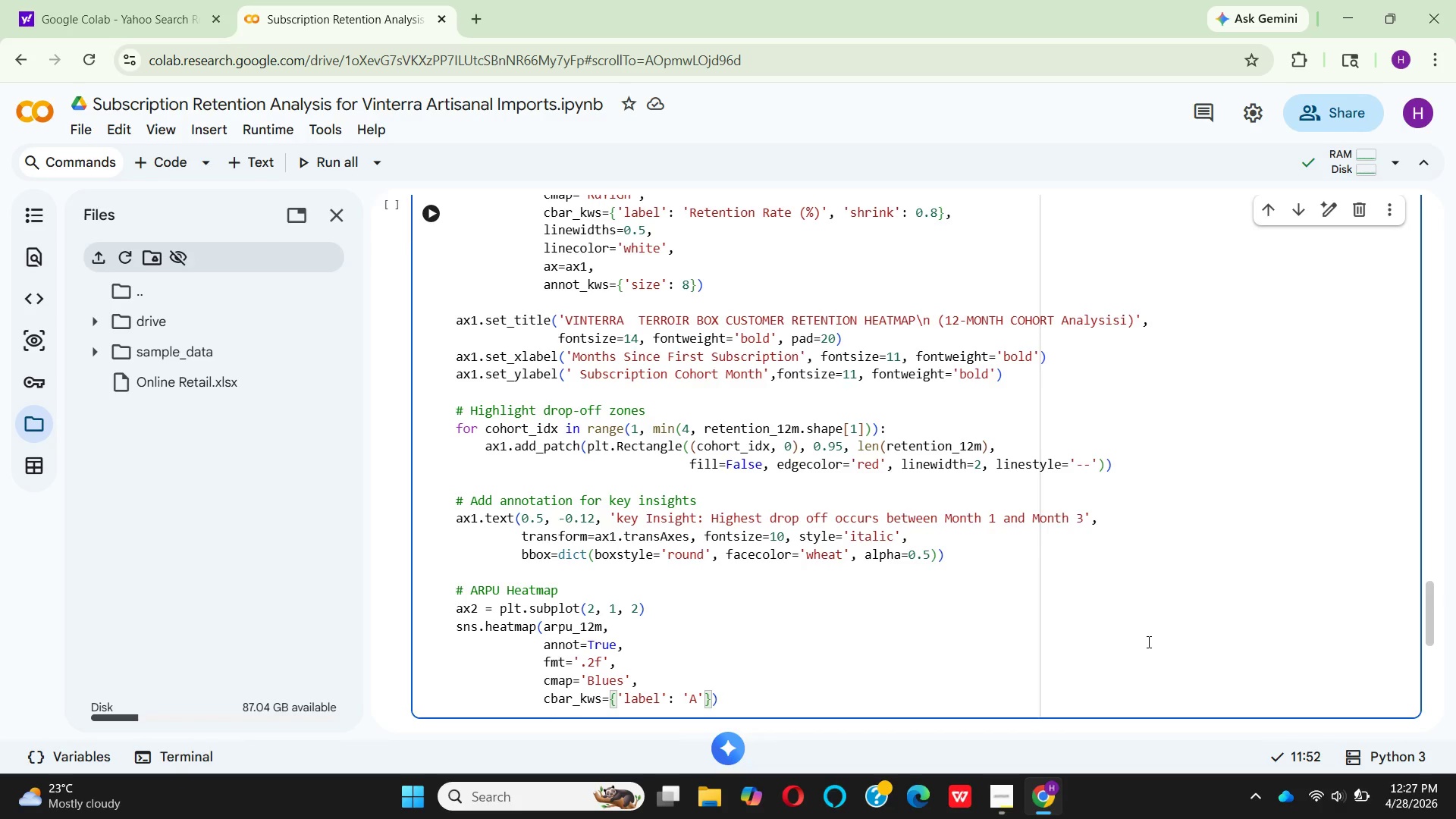 
type(verage Ren)
 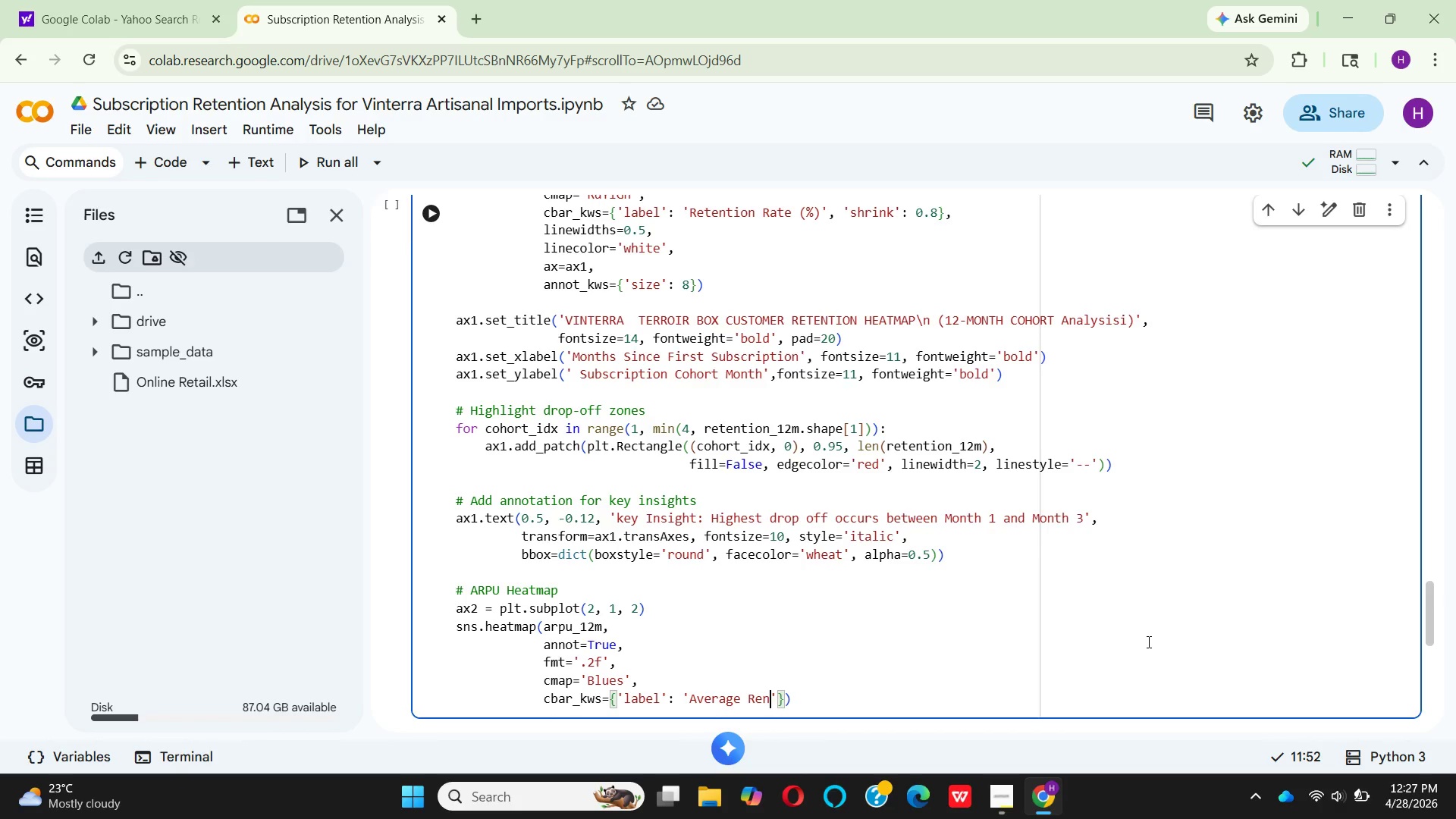 
wait(5.41)
 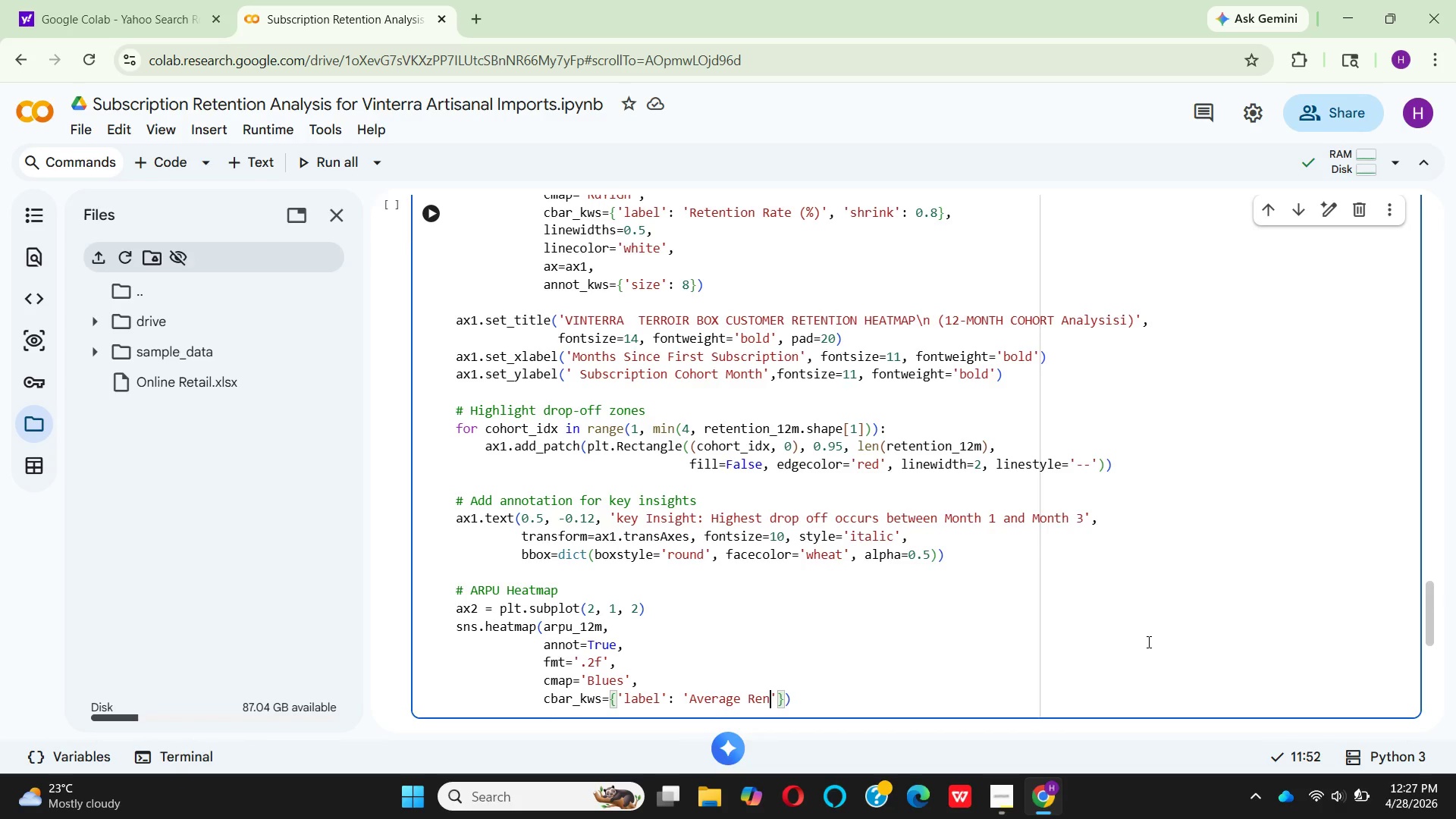 
key(Backspace)
type(venue Per User ()
 